 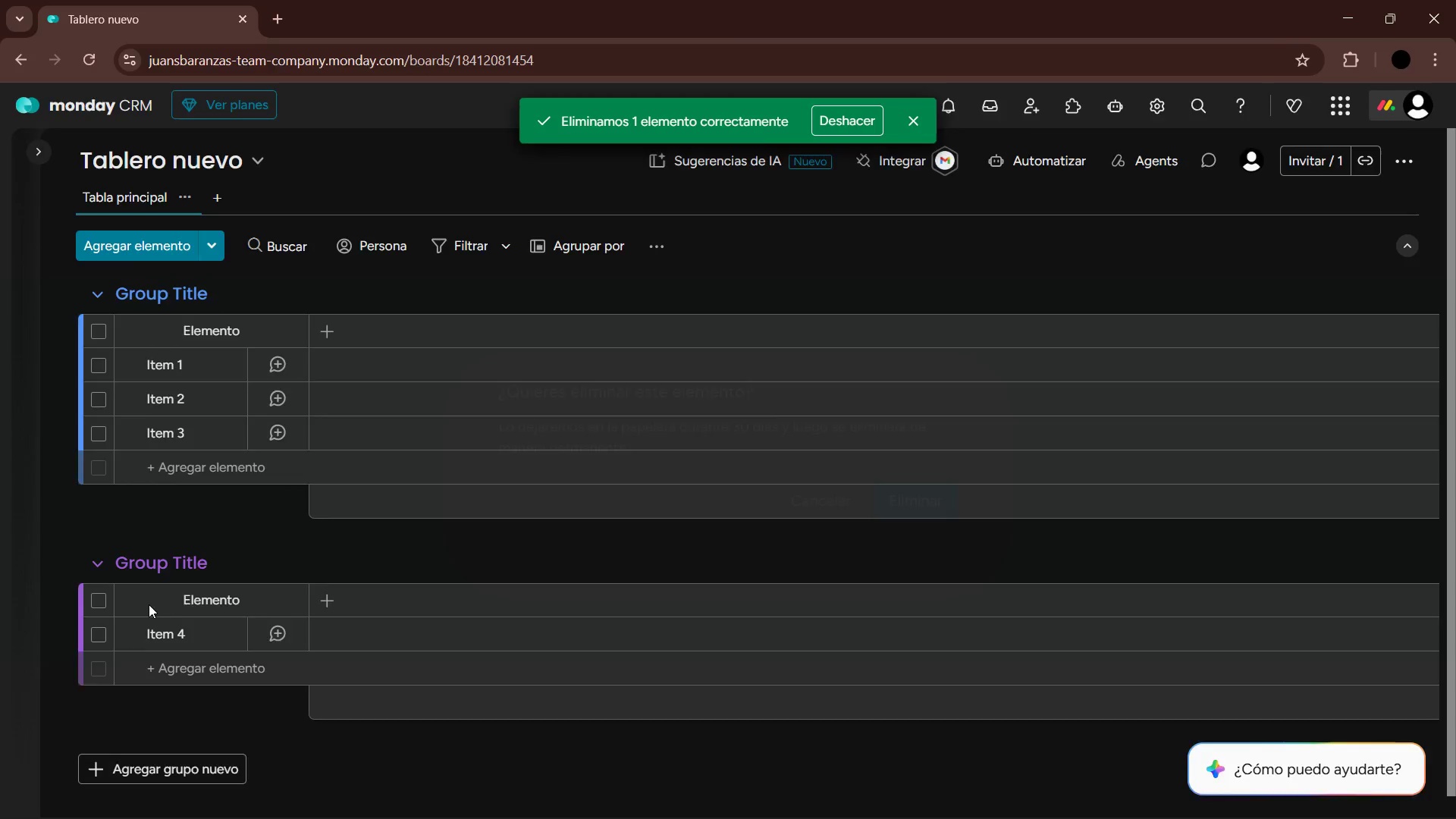 
left_click([895, 512])
 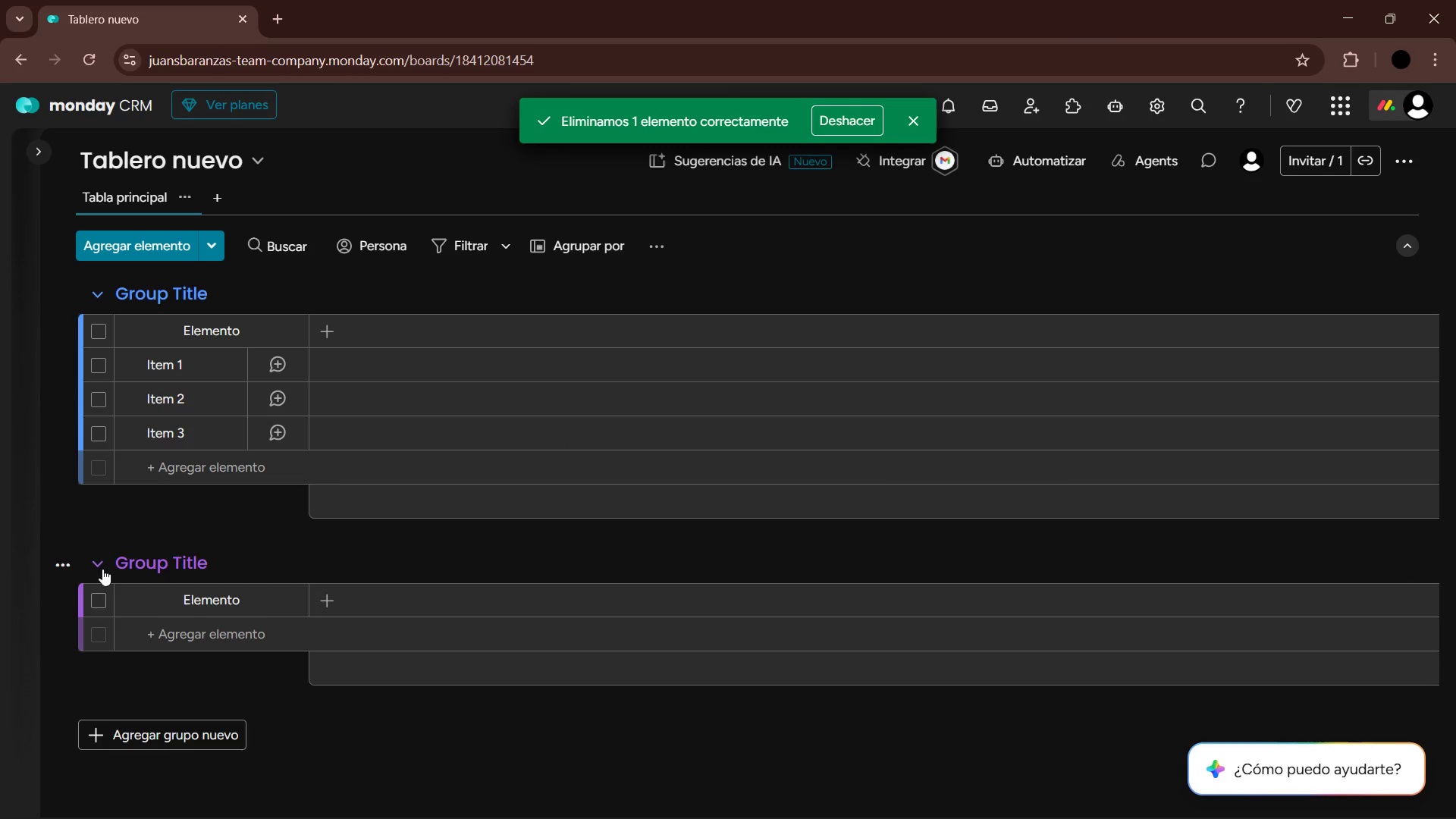 
left_click([96, 573])
 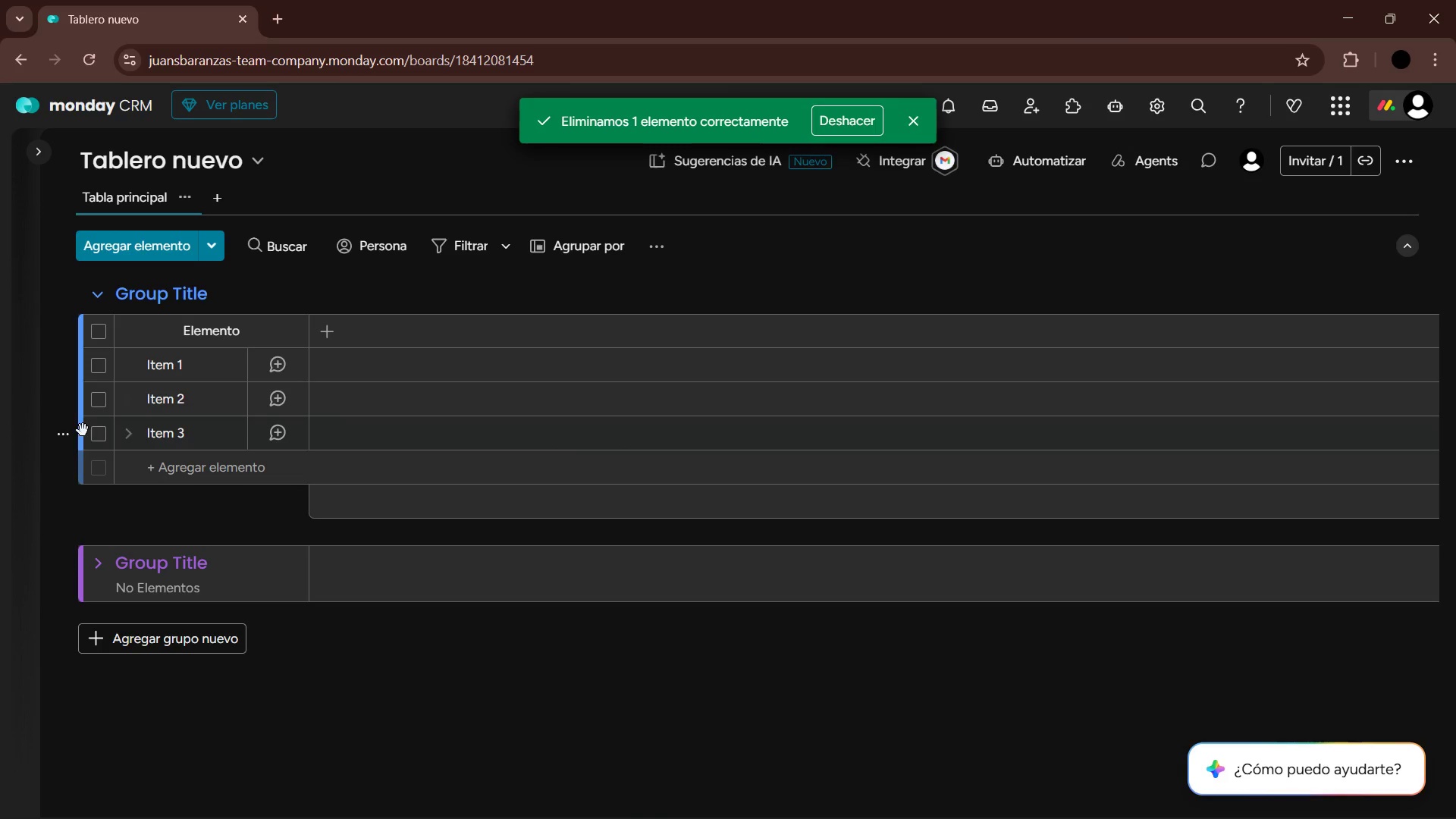 
left_click([62, 441])
 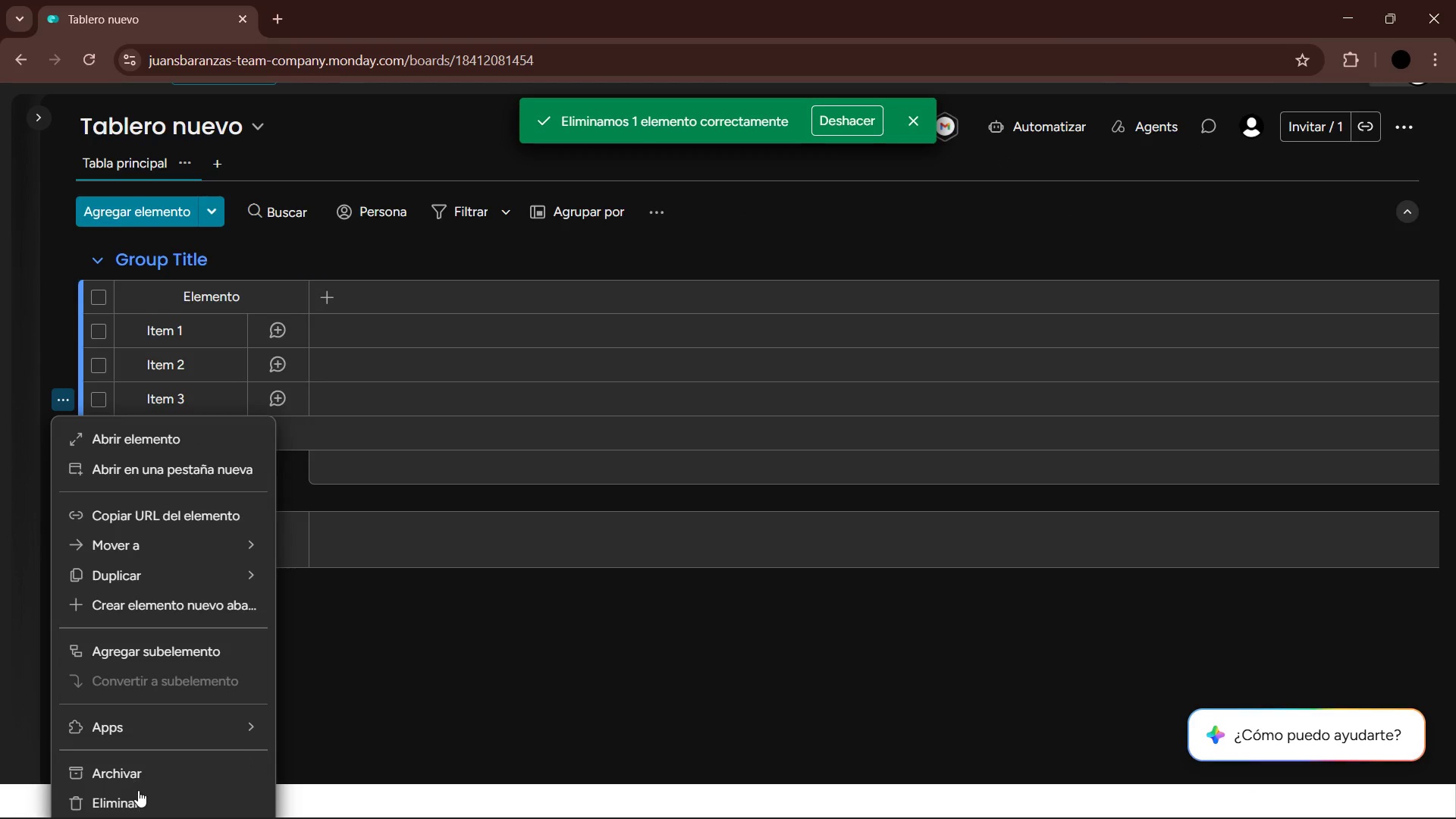 
left_click([141, 799])
 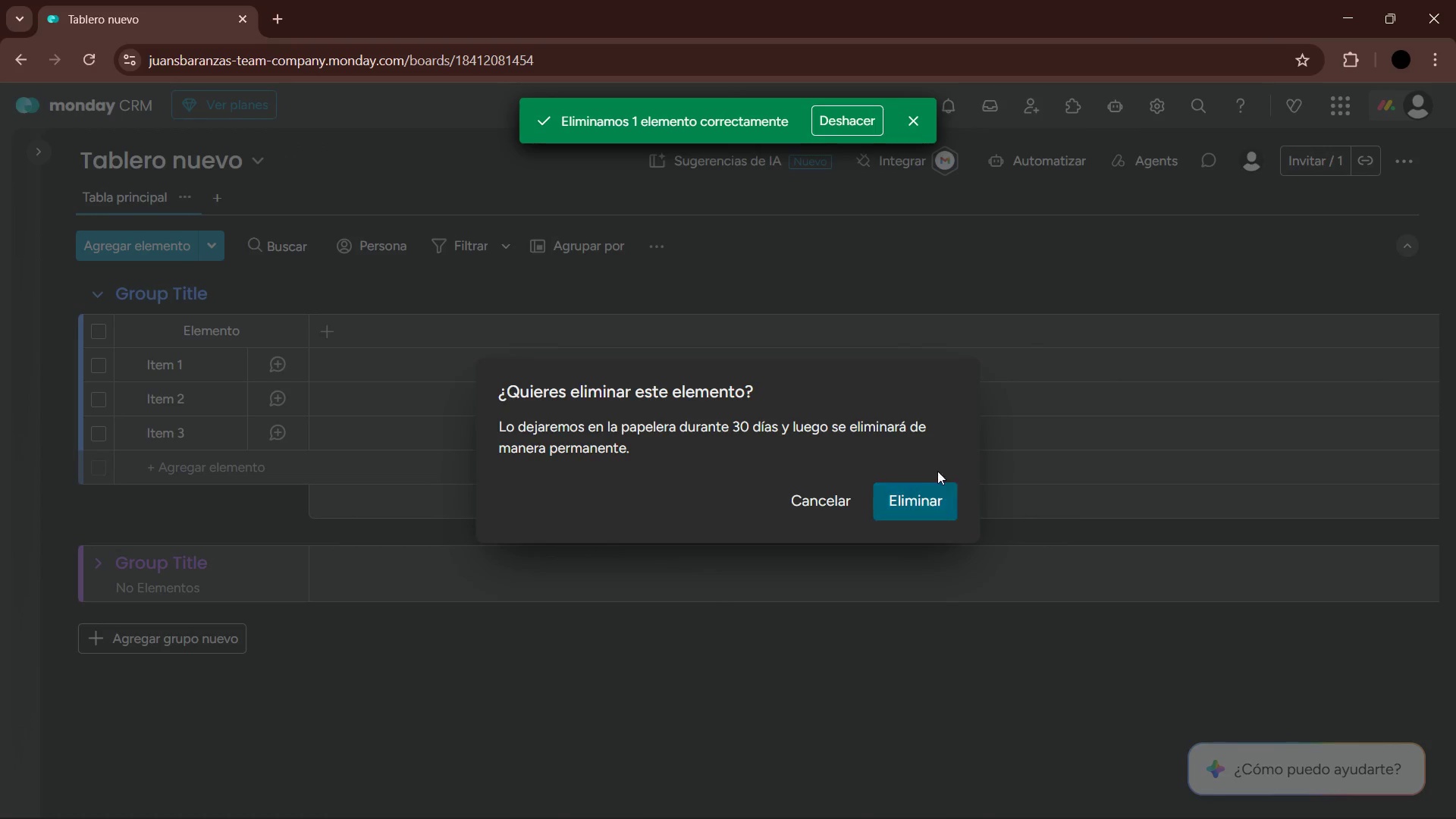 
left_click([934, 513])
 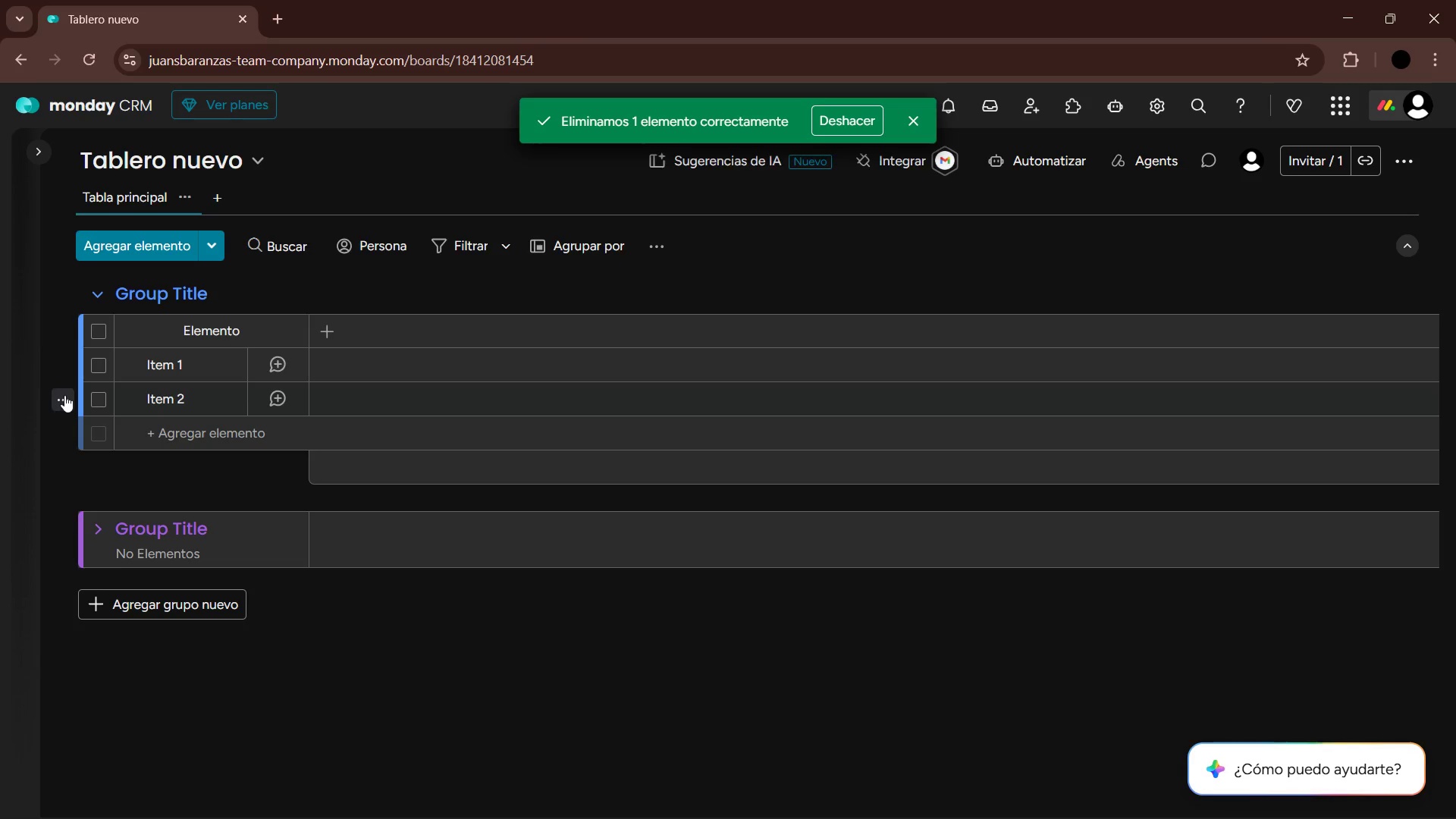 
left_click([62, 389])
 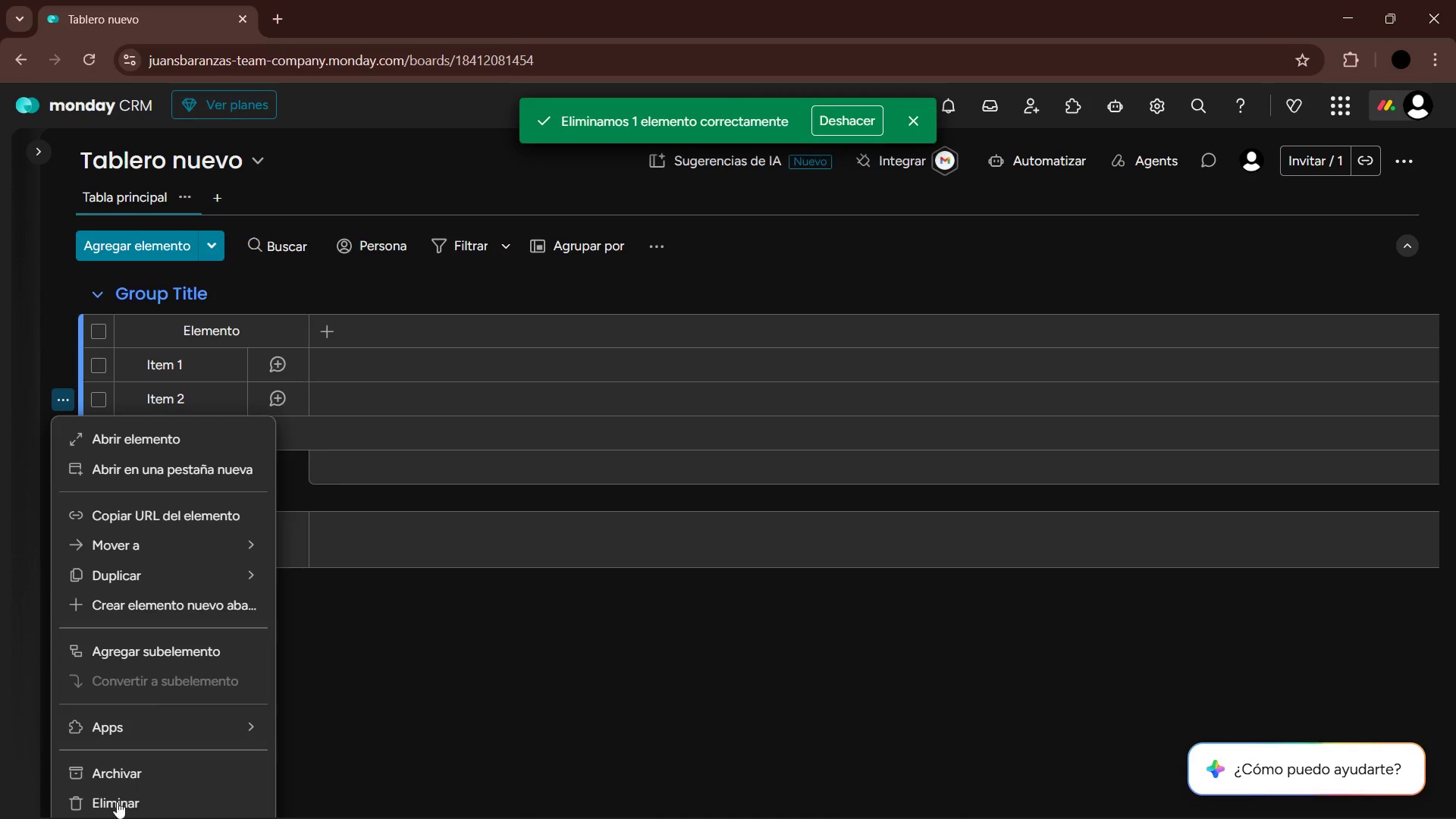 
left_click([118, 805])
 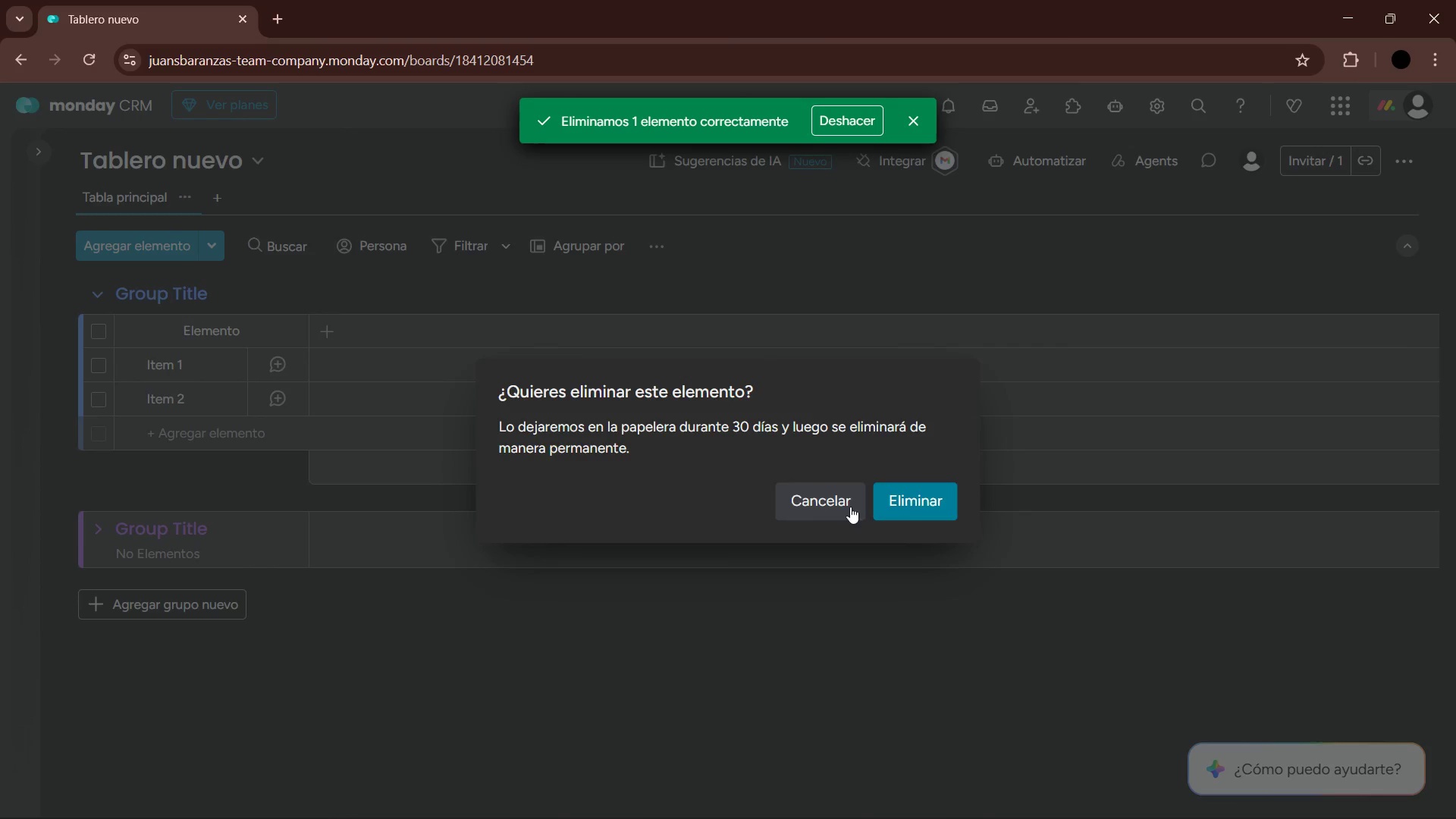 
left_click([896, 512])
 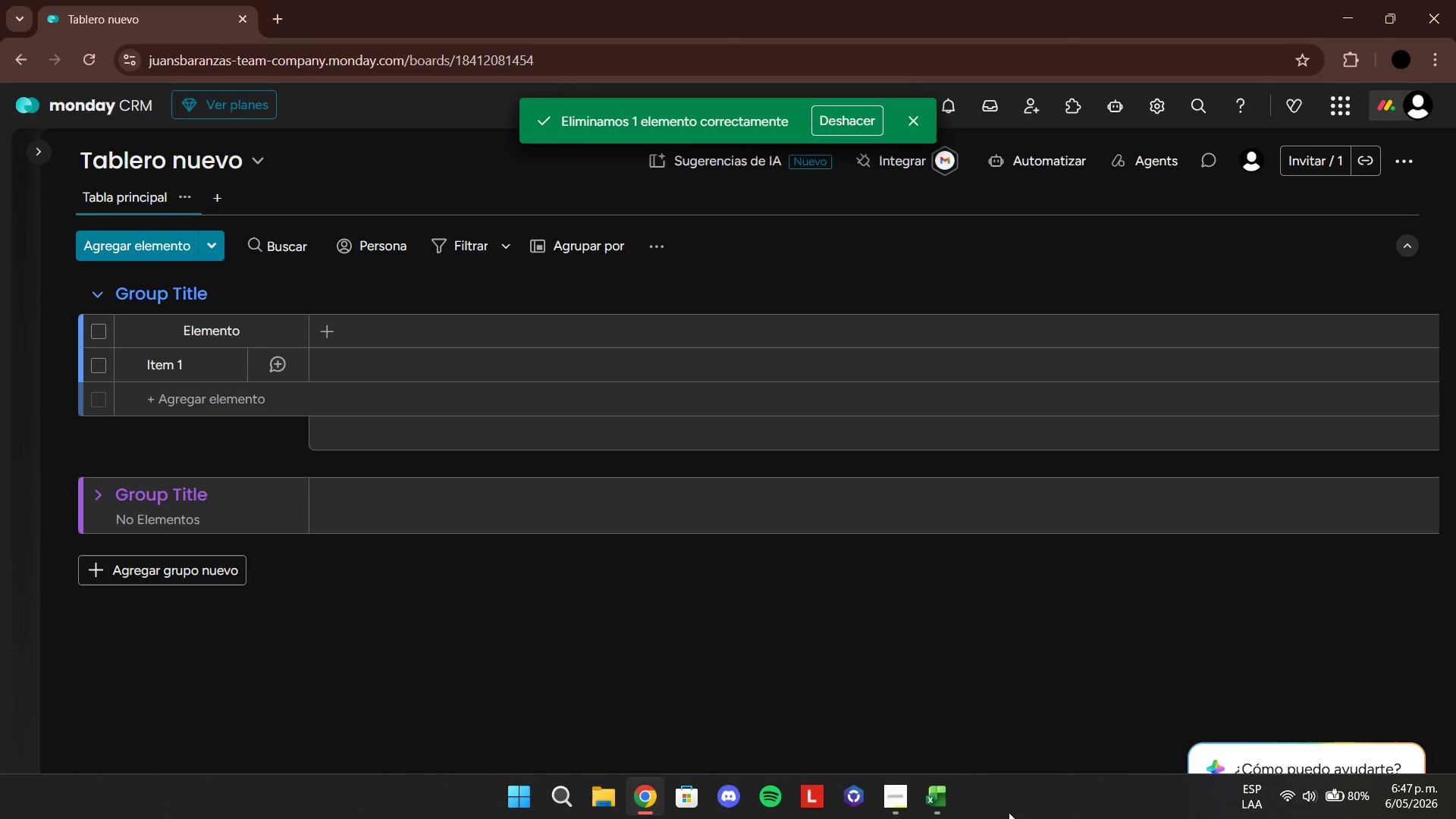 
left_click([944, 793])
 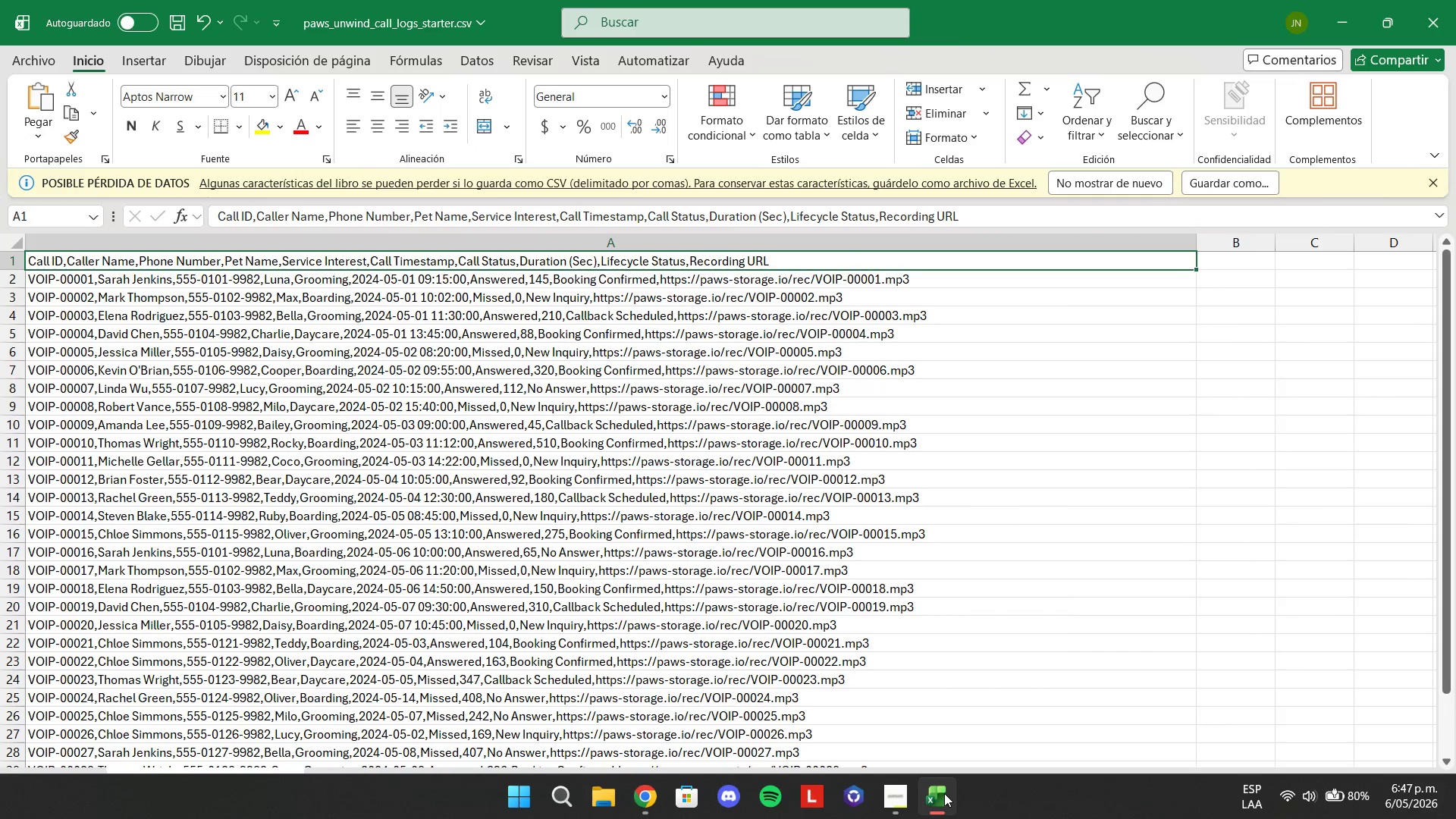 
left_click([944, 793])
 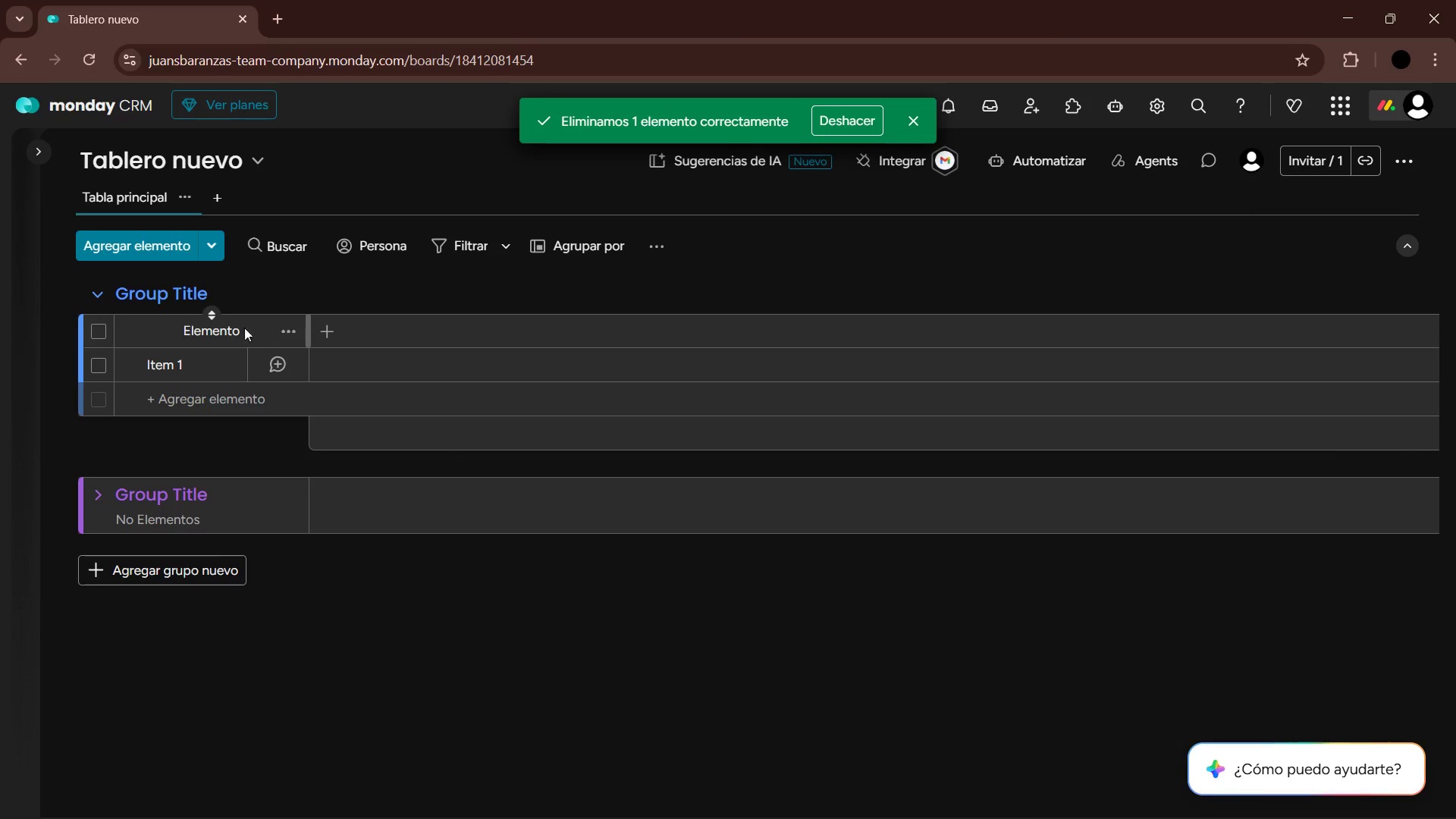 
double_click([233, 327])
 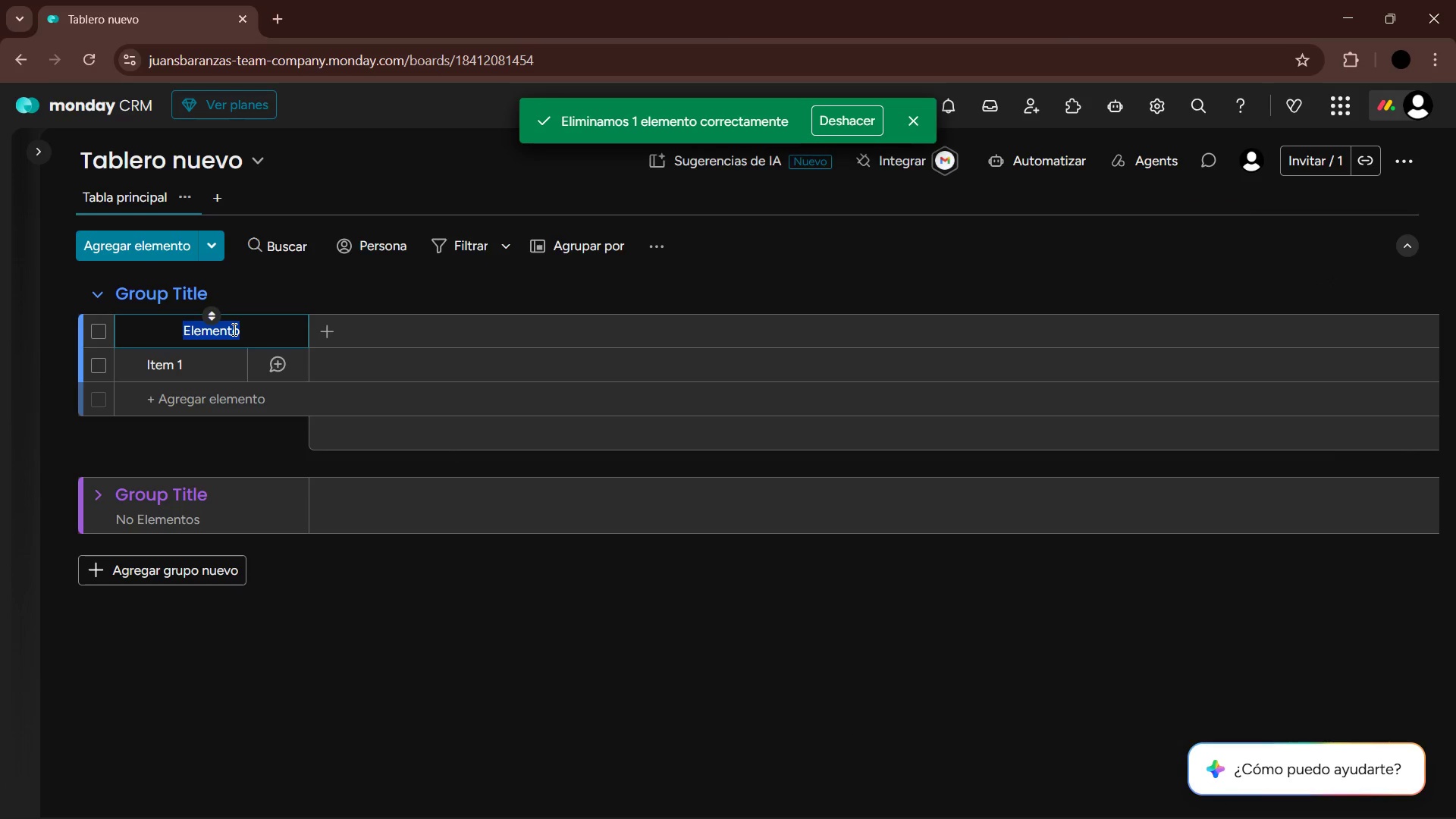 
type(Call ID)
 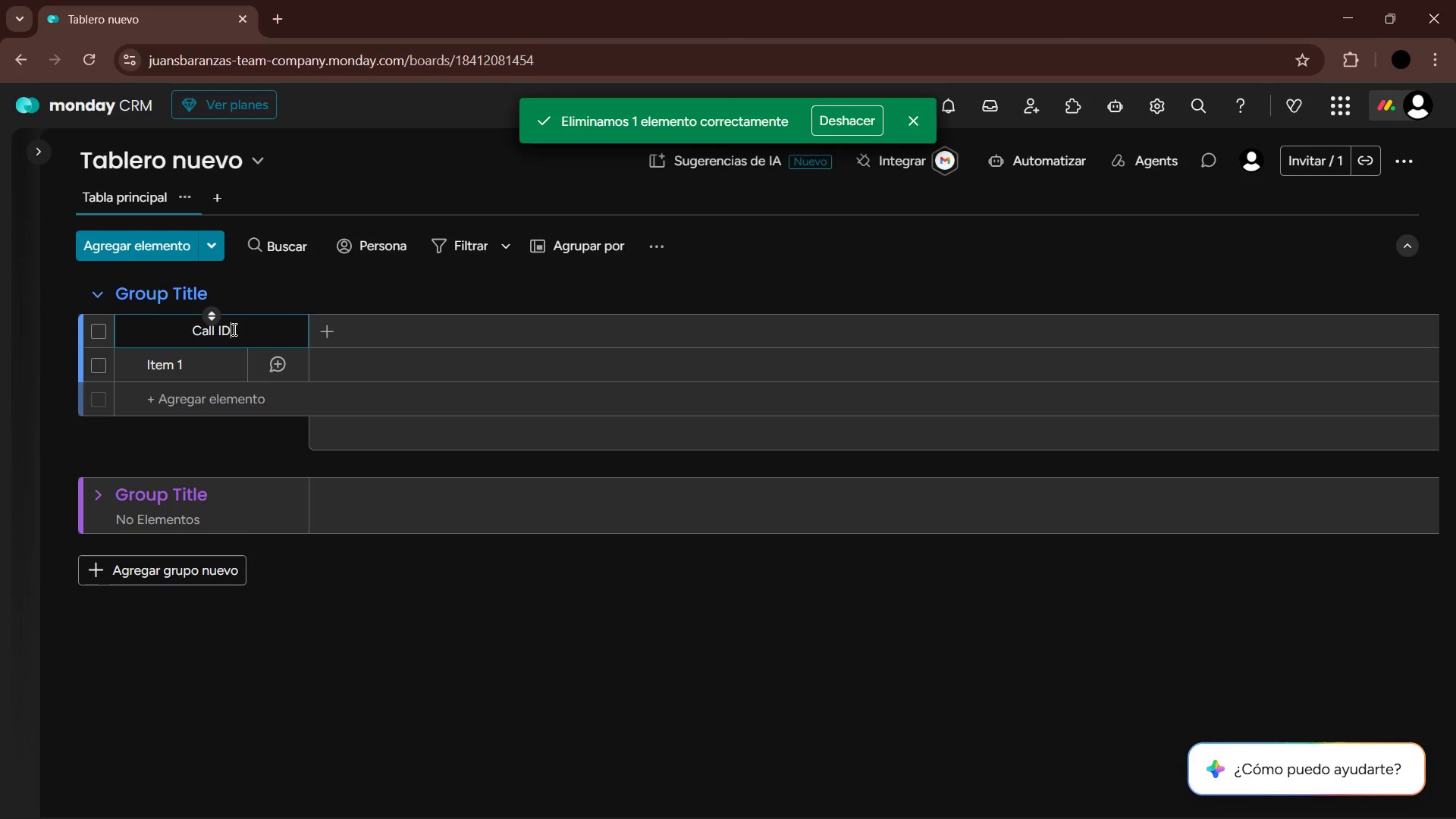 
key(Enter)
 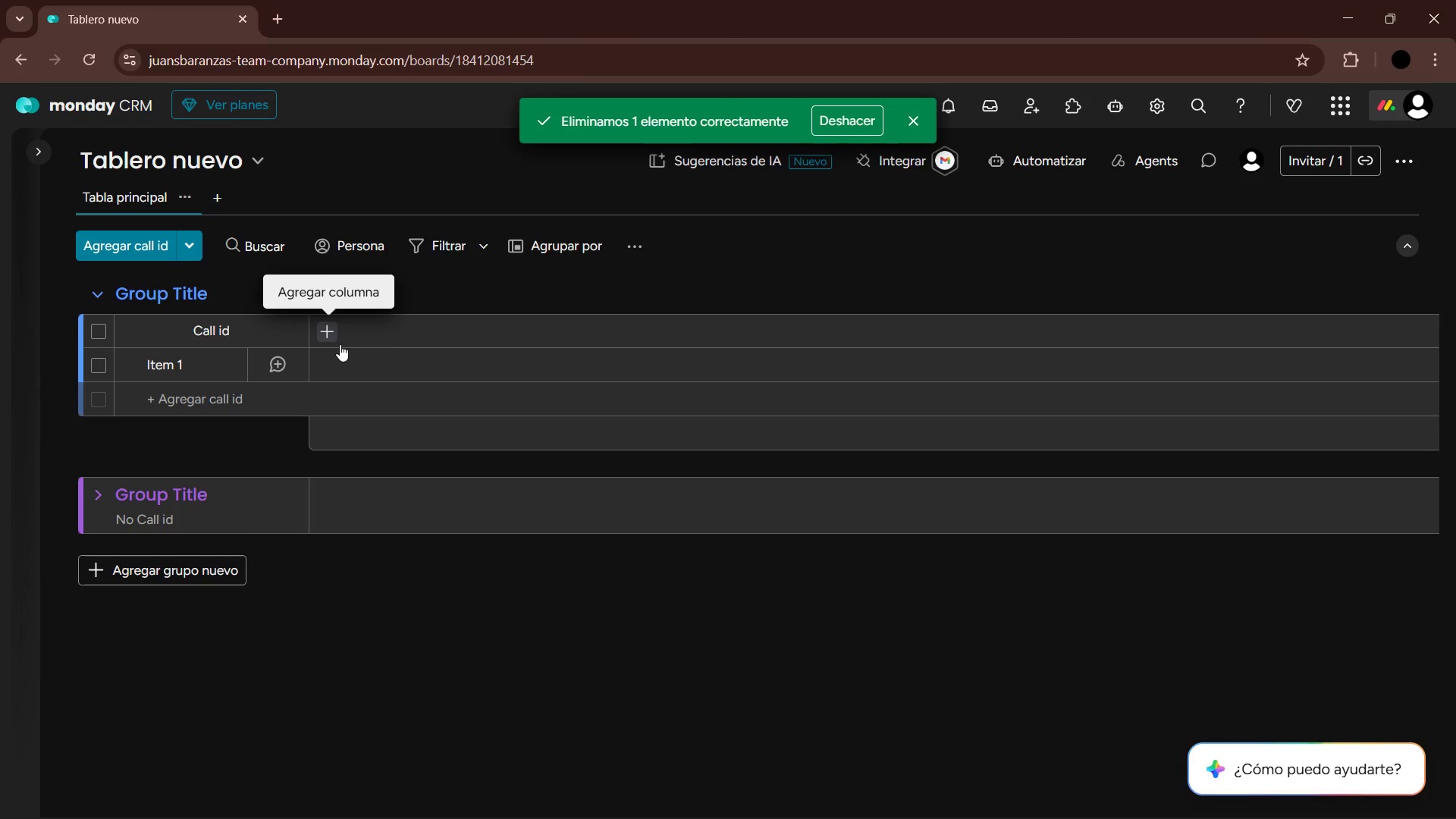 
wait(24.52)
 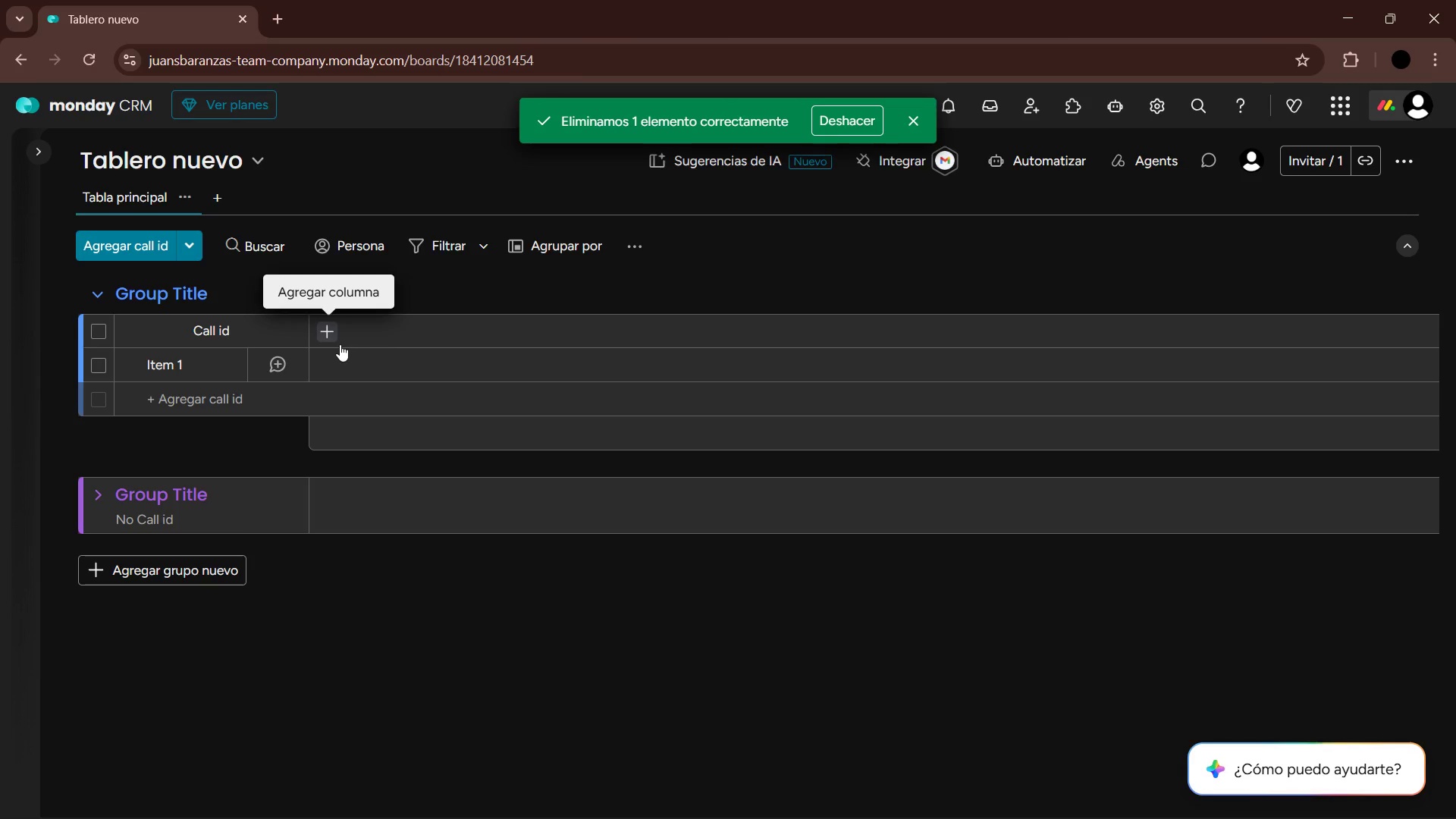 
left_click([935, 799])
 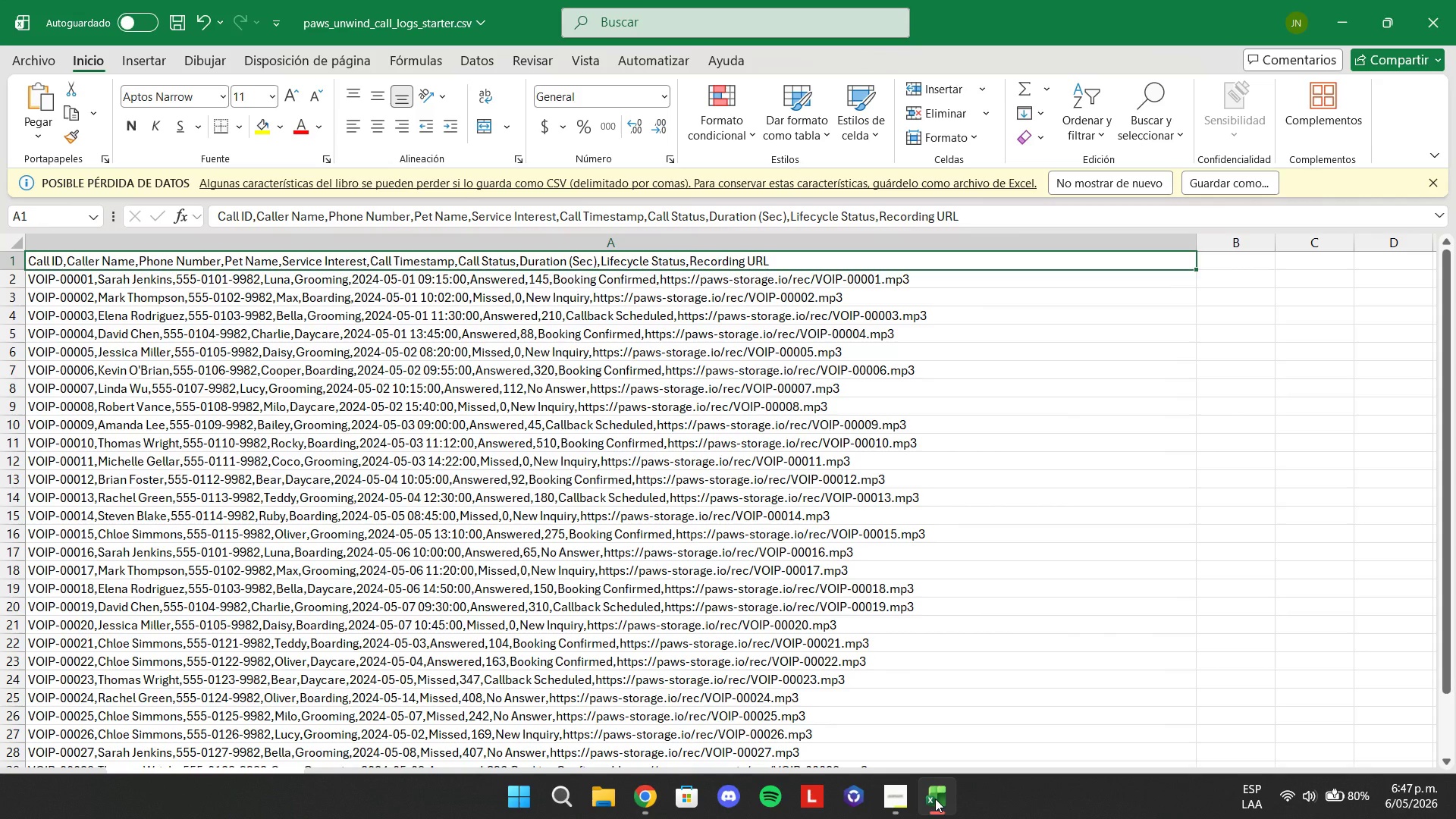 
left_click([935, 799])
 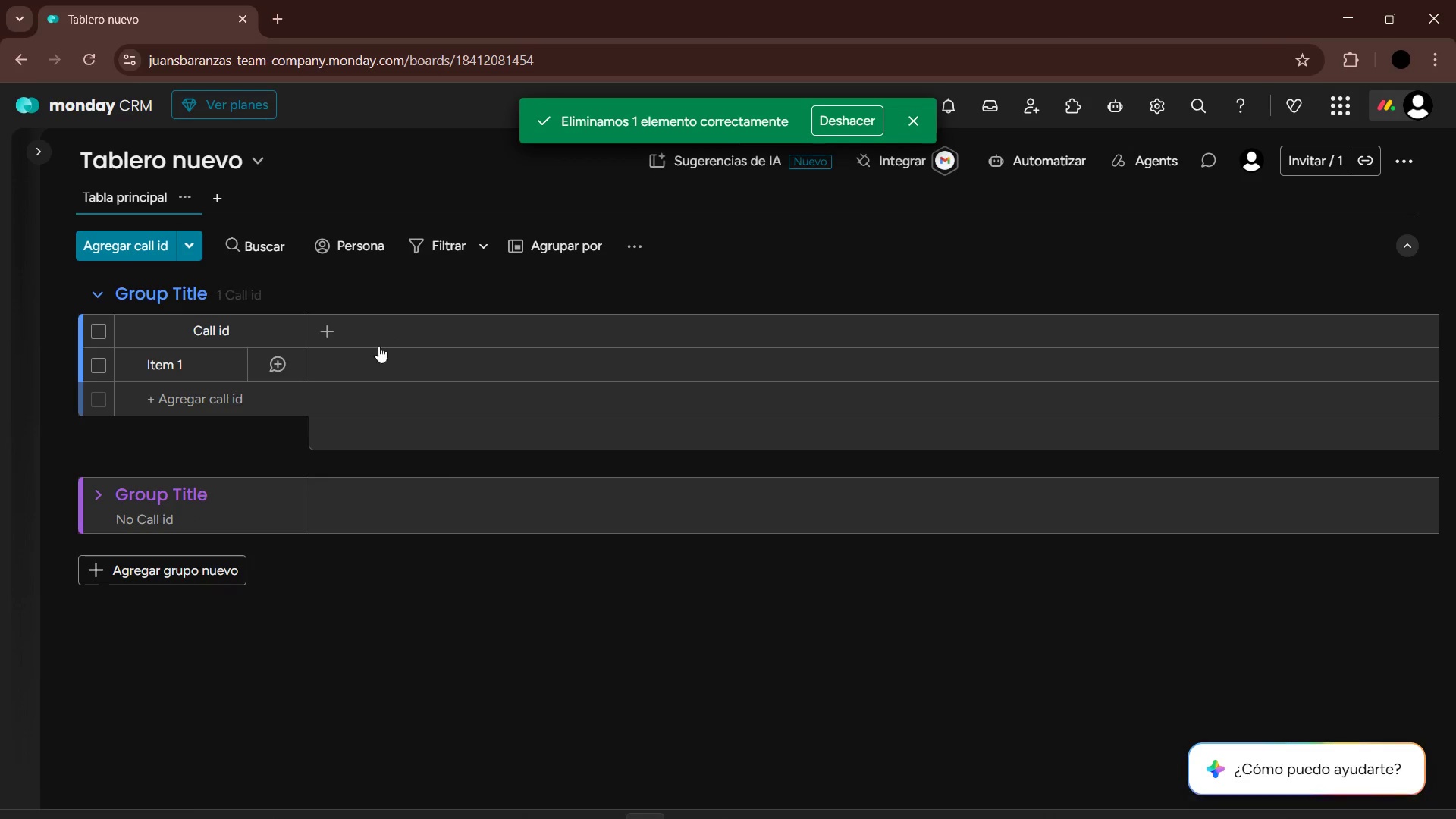 
left_click([331, 330])
 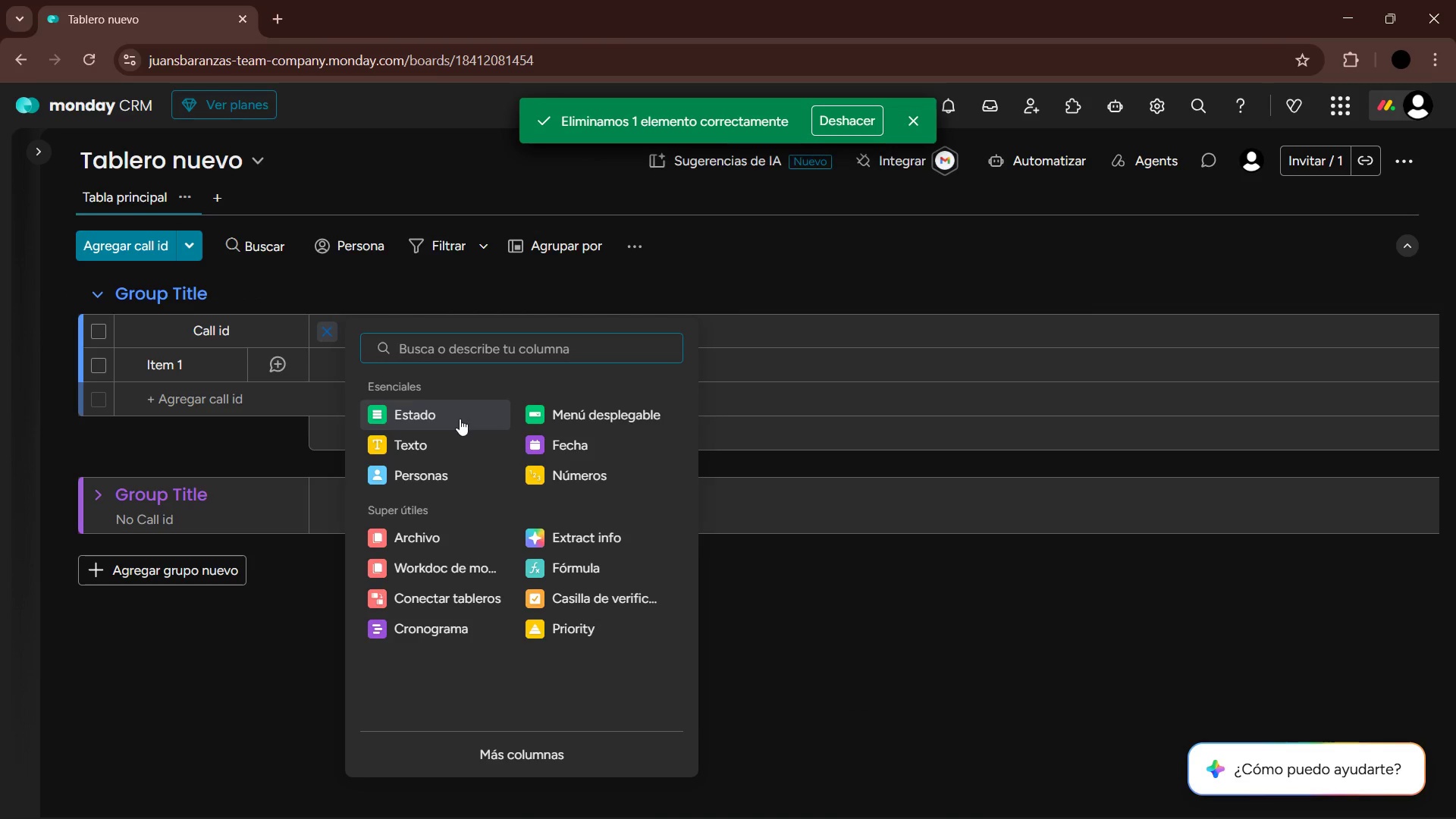 
left_click([449, 448])
 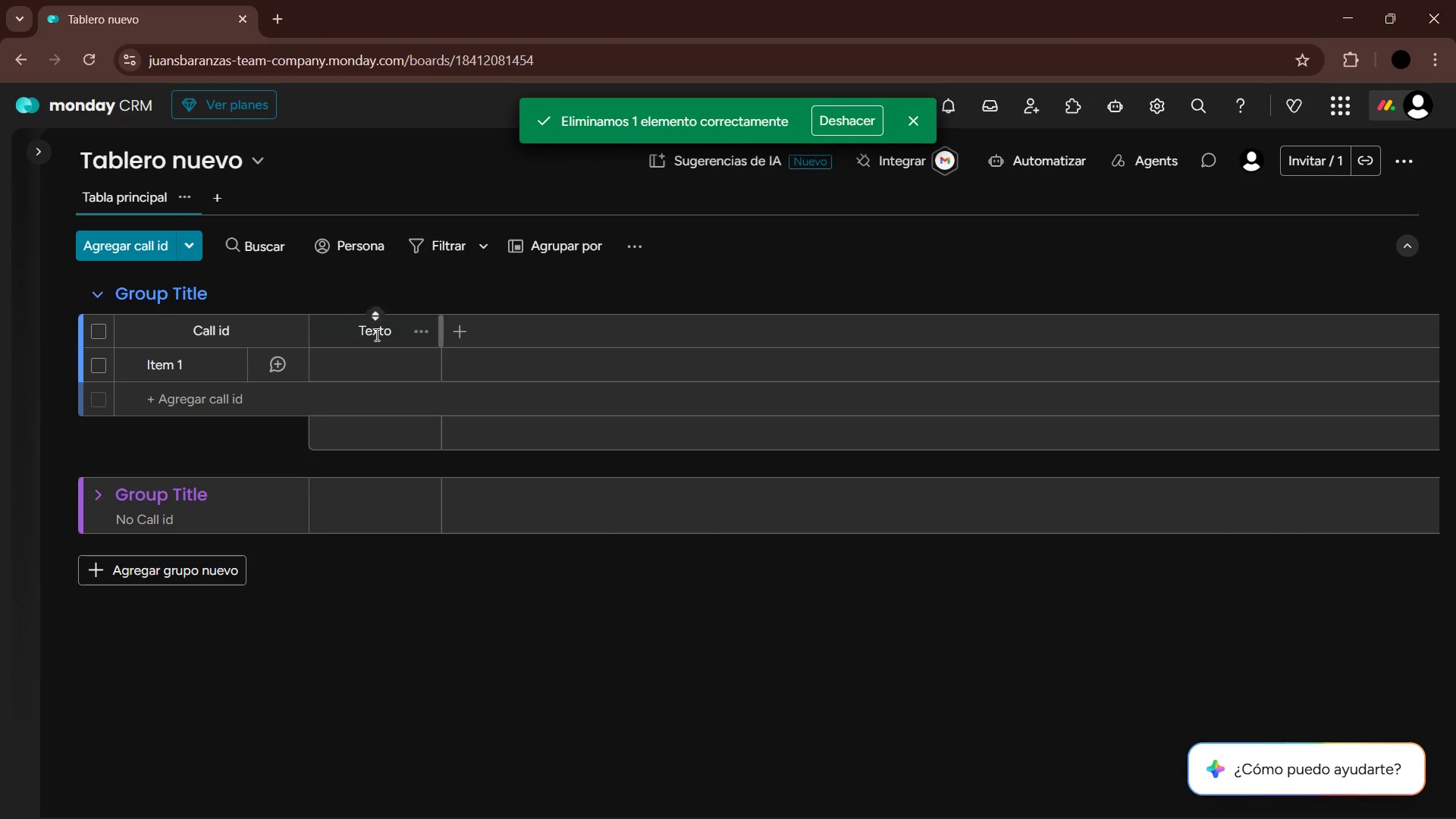 
double_click([375, 334])
 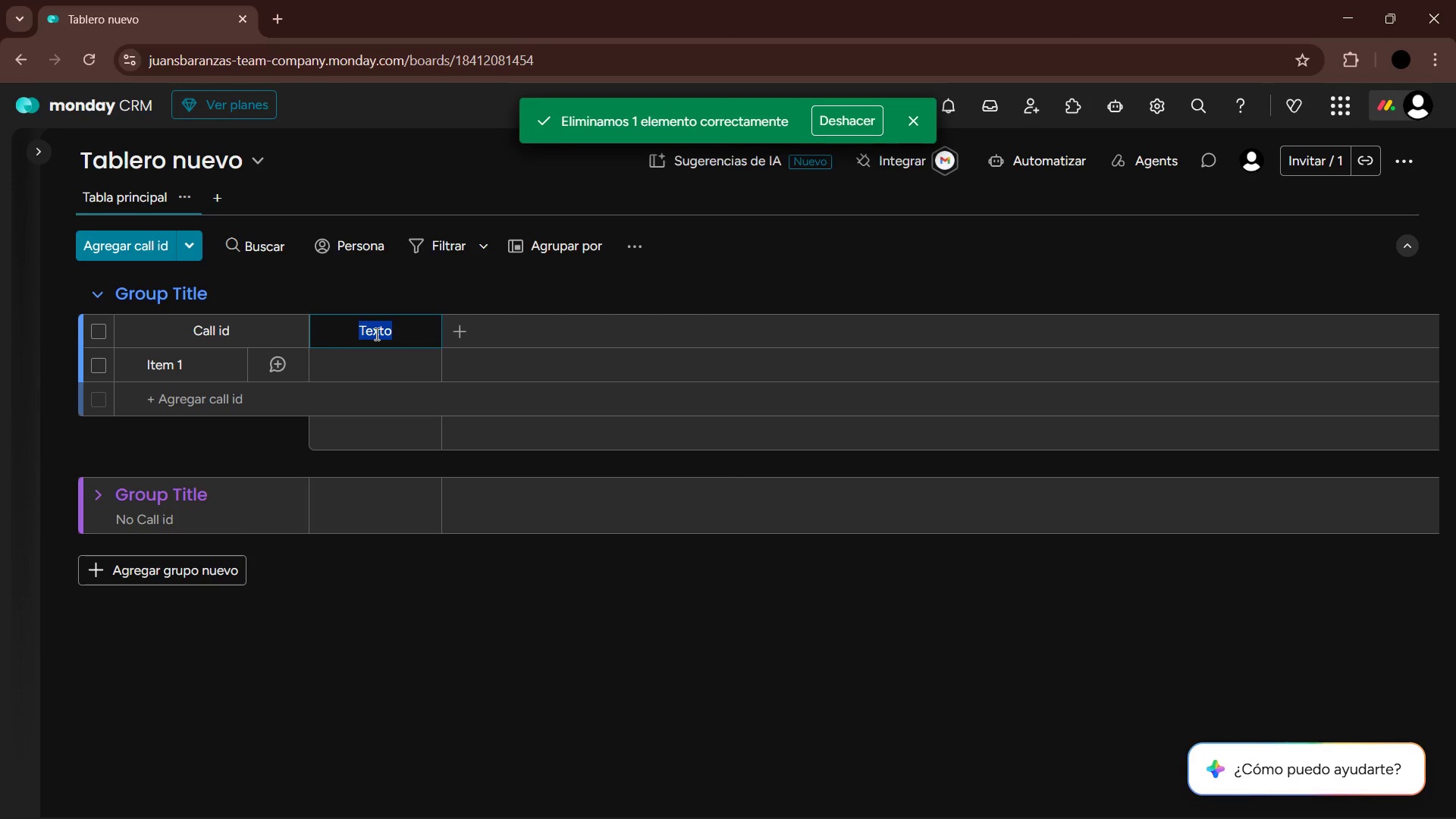 
type(Caller Name)
 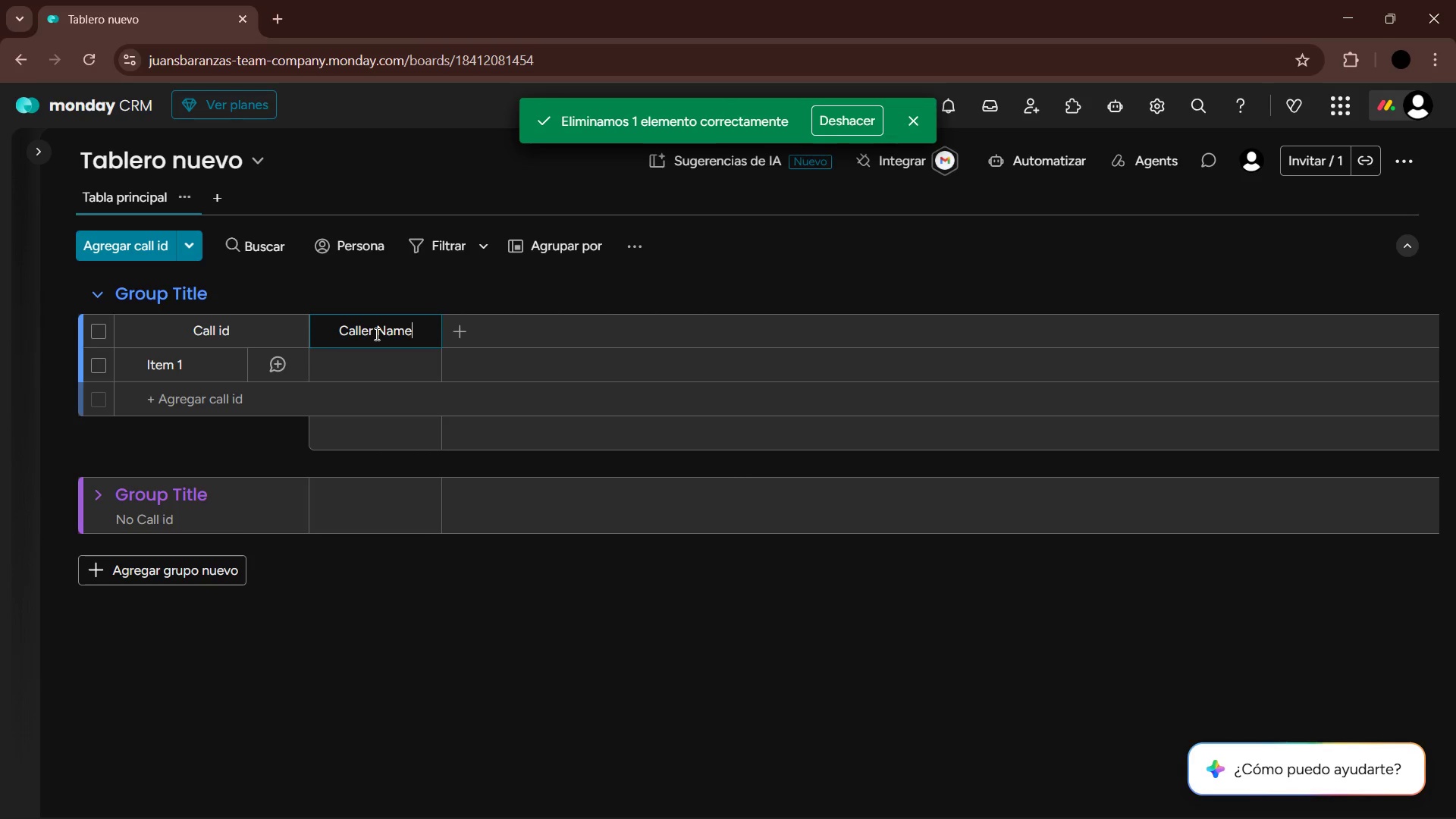 
key(Enter)
 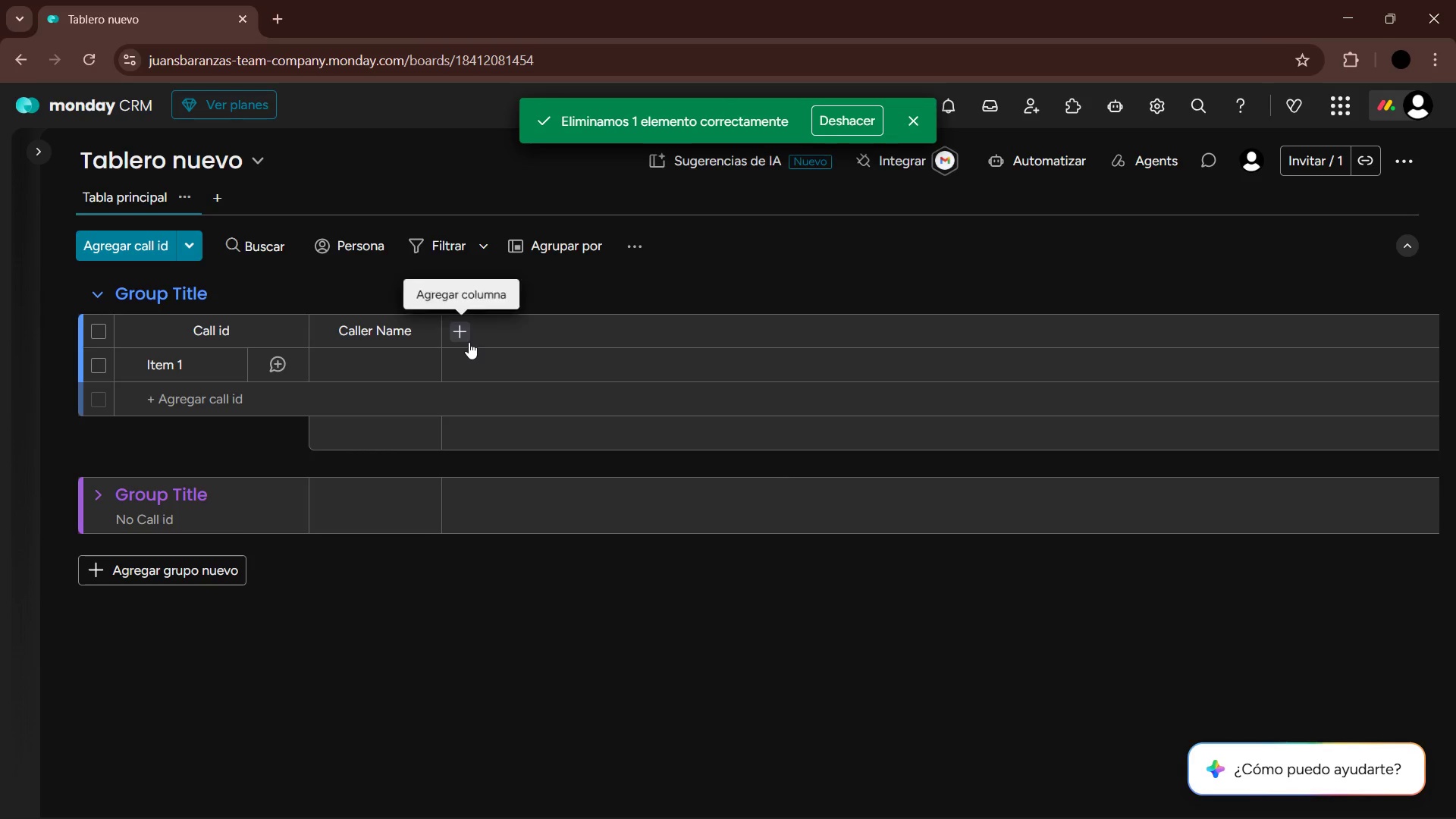 
left_click([466, 340])
 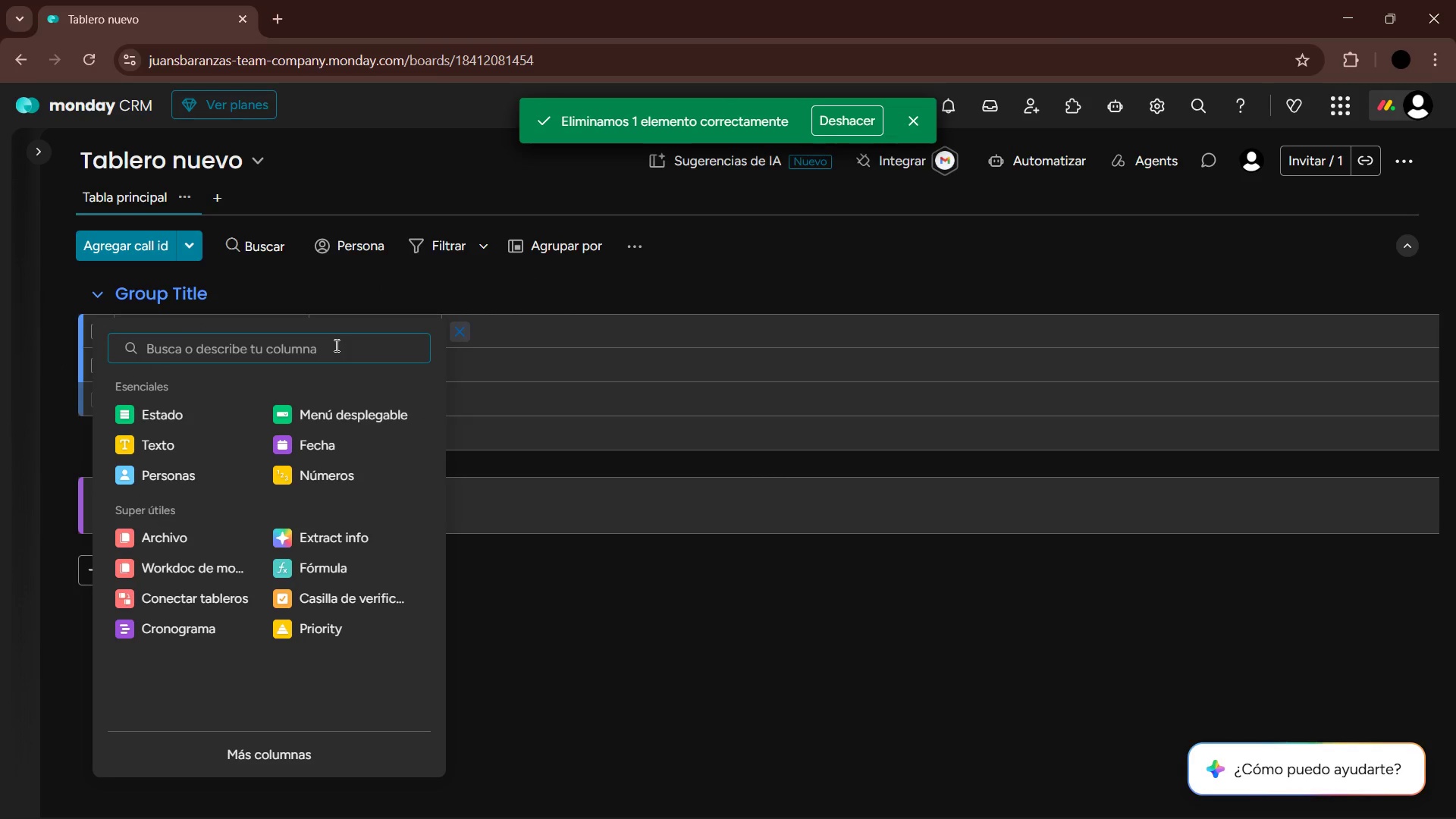 
type(nume)
key(Backspace)
key(Backspace)
key(Backspace)
key(Backspace)
key(Backspace)
type(celultele)
 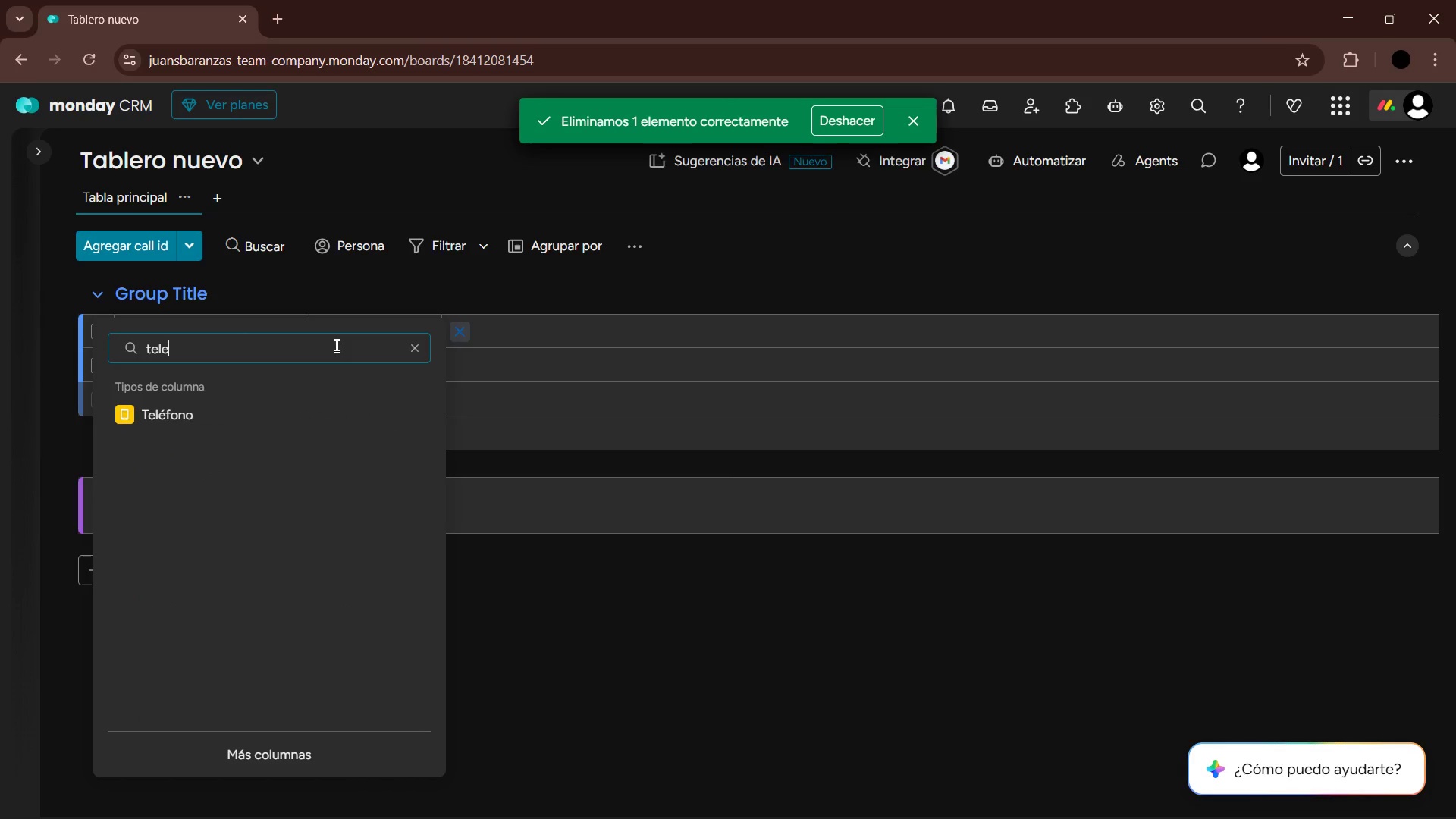 
wait(8.28)
 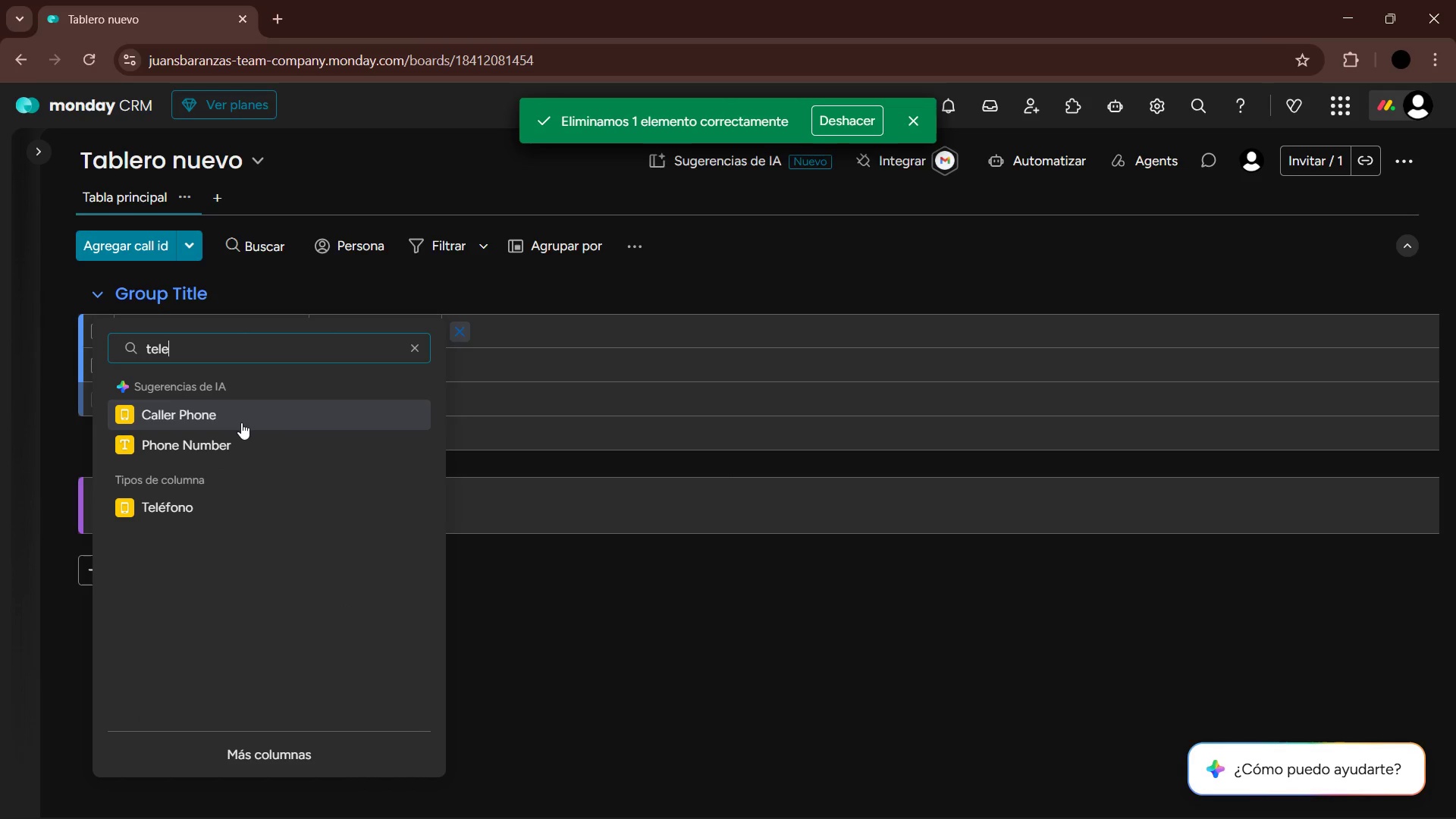 
left_click([233, 420])
 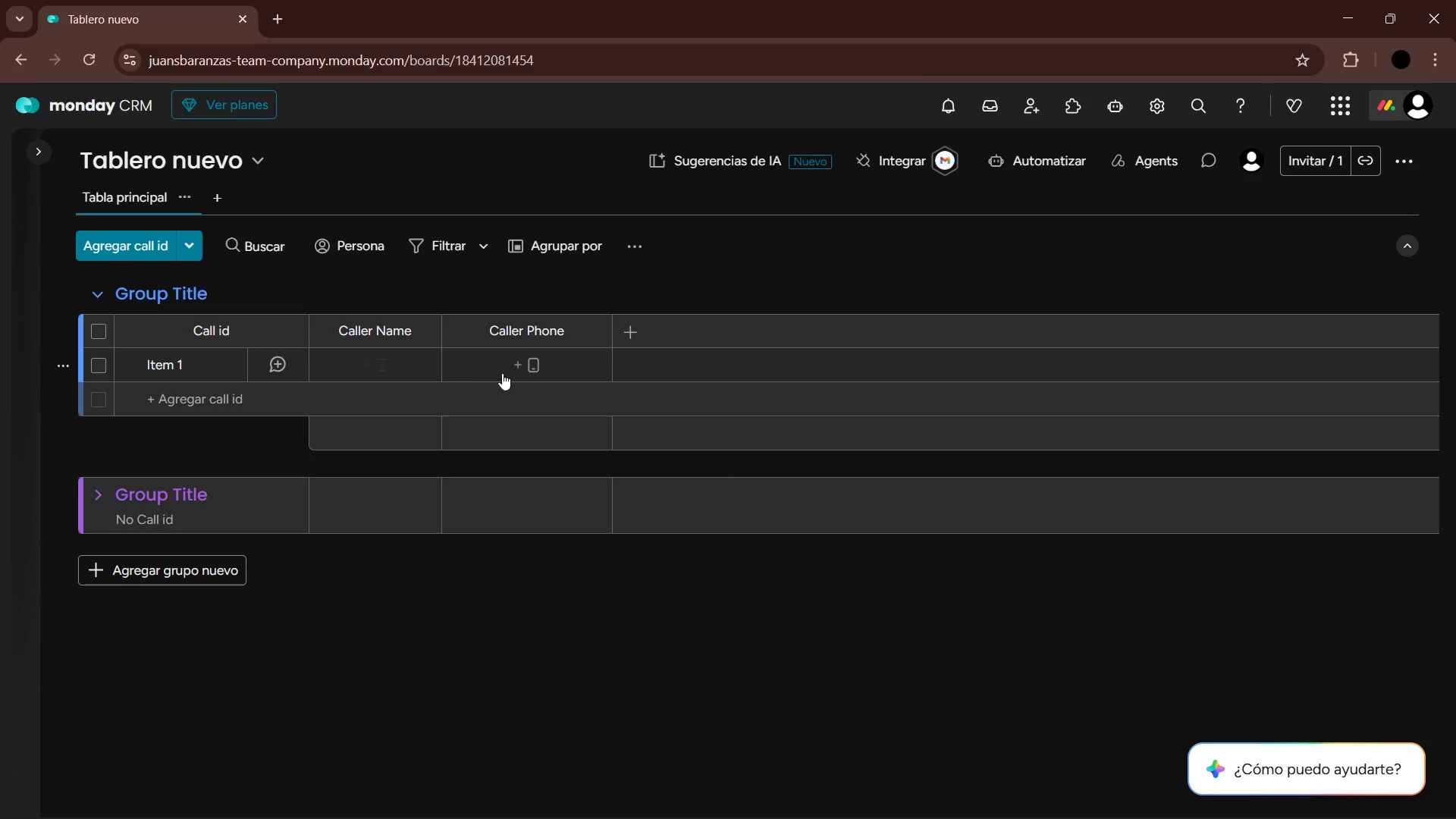 
left_click([541, 368])
 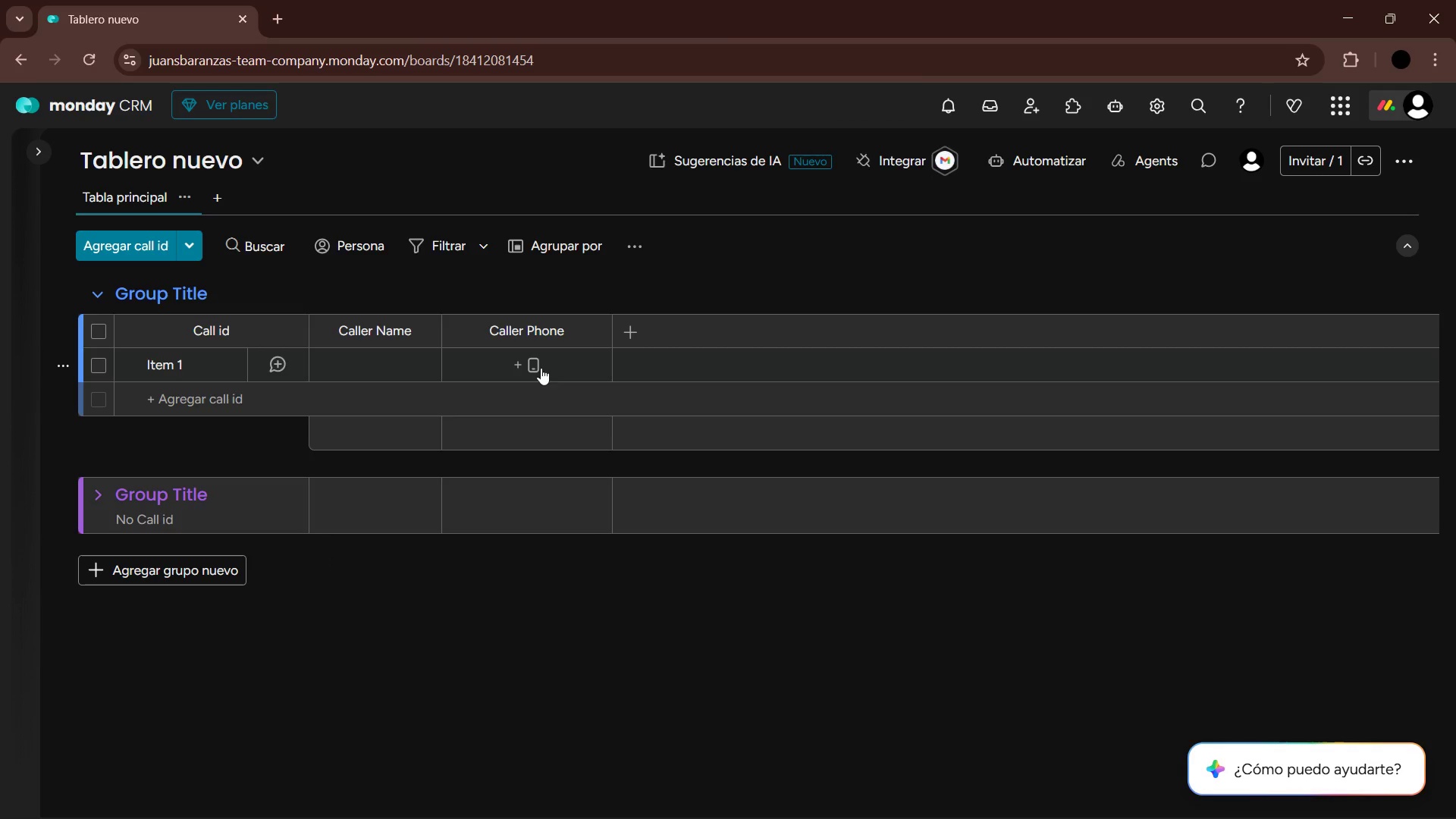 
left_click([540, 367])
 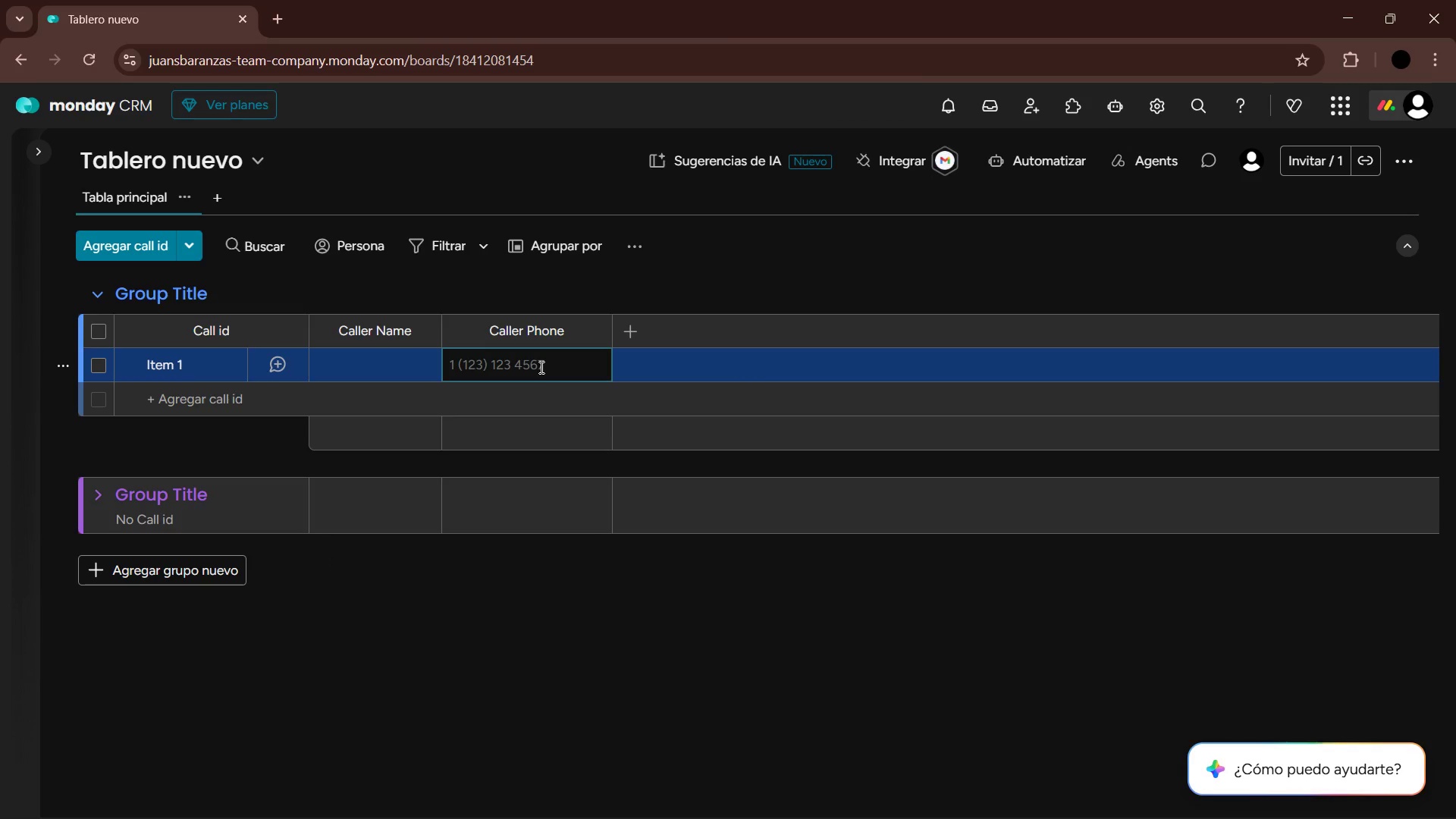 
type(fbndfbsdgrgrg)
 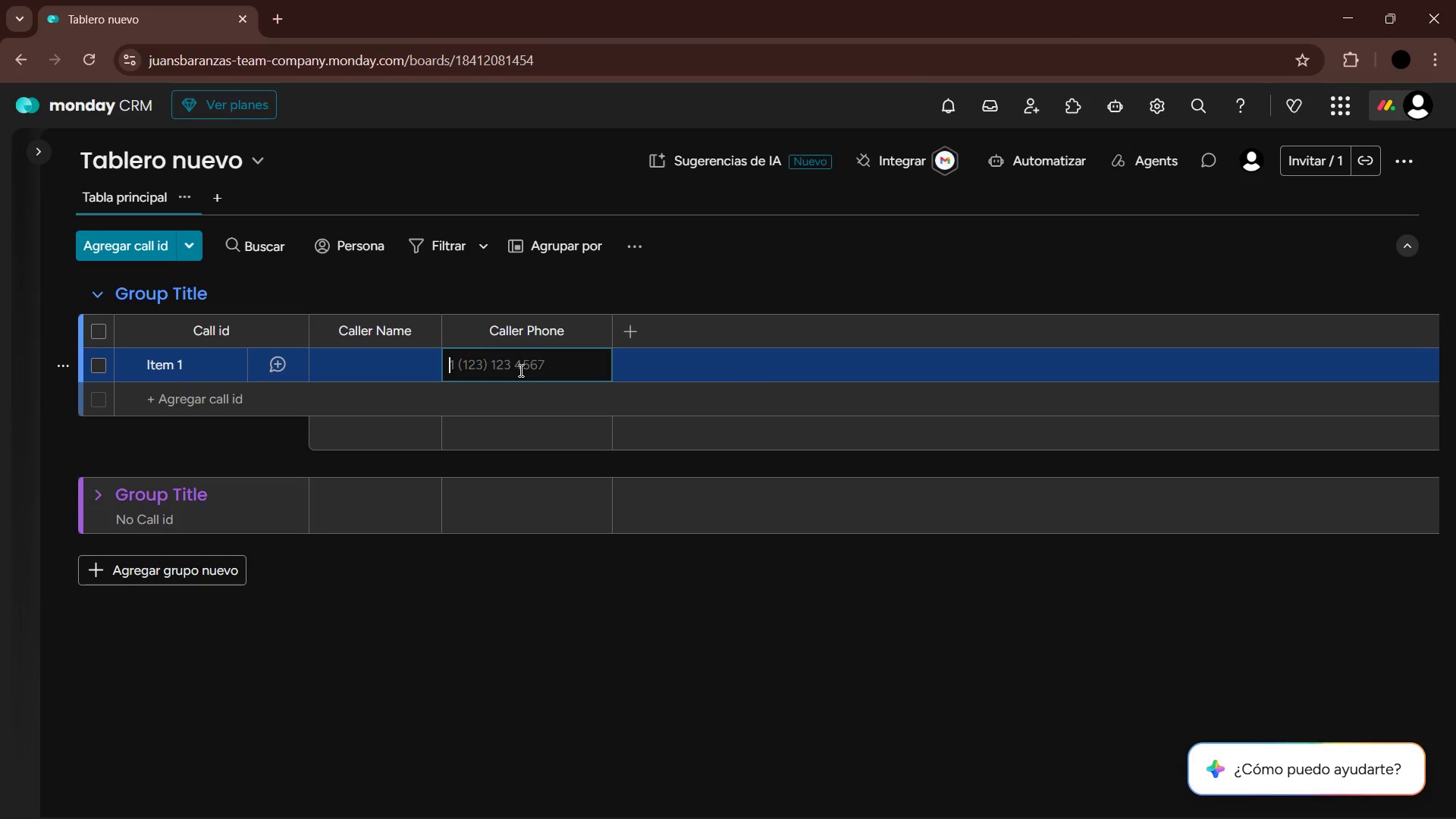 
key(Numpad8)
 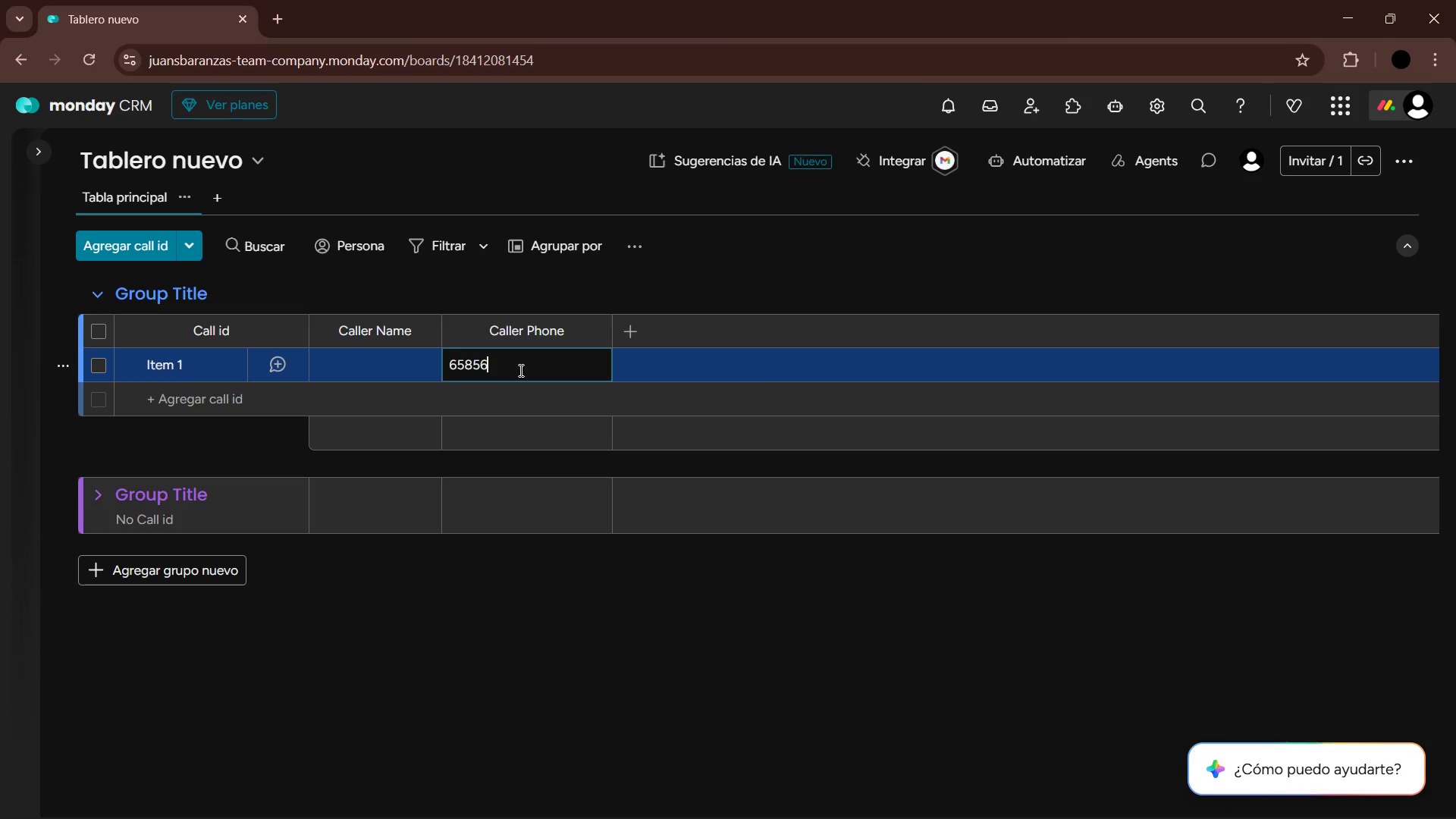 
key(Numpad6)
 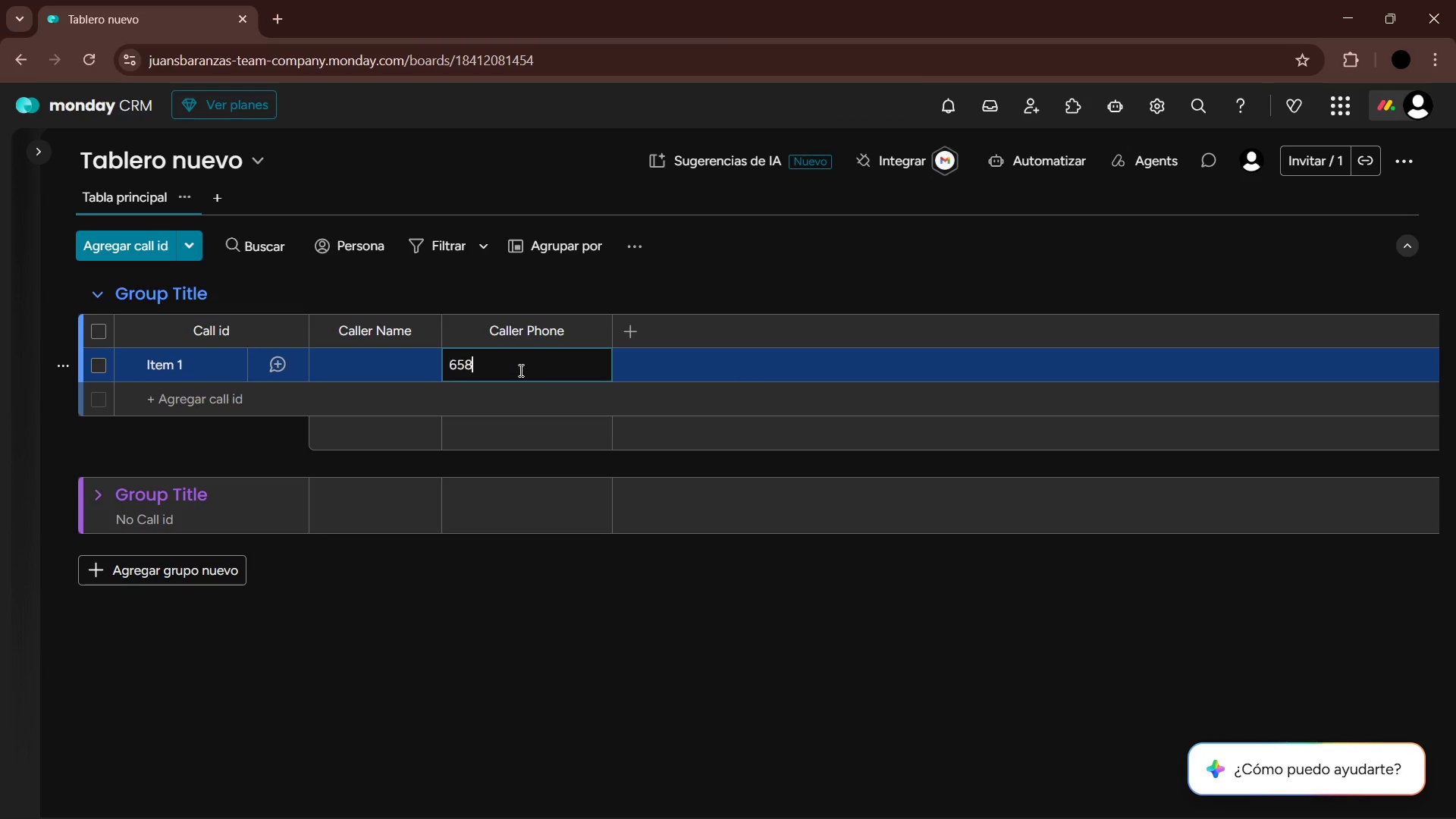 
key(Numpad5)
 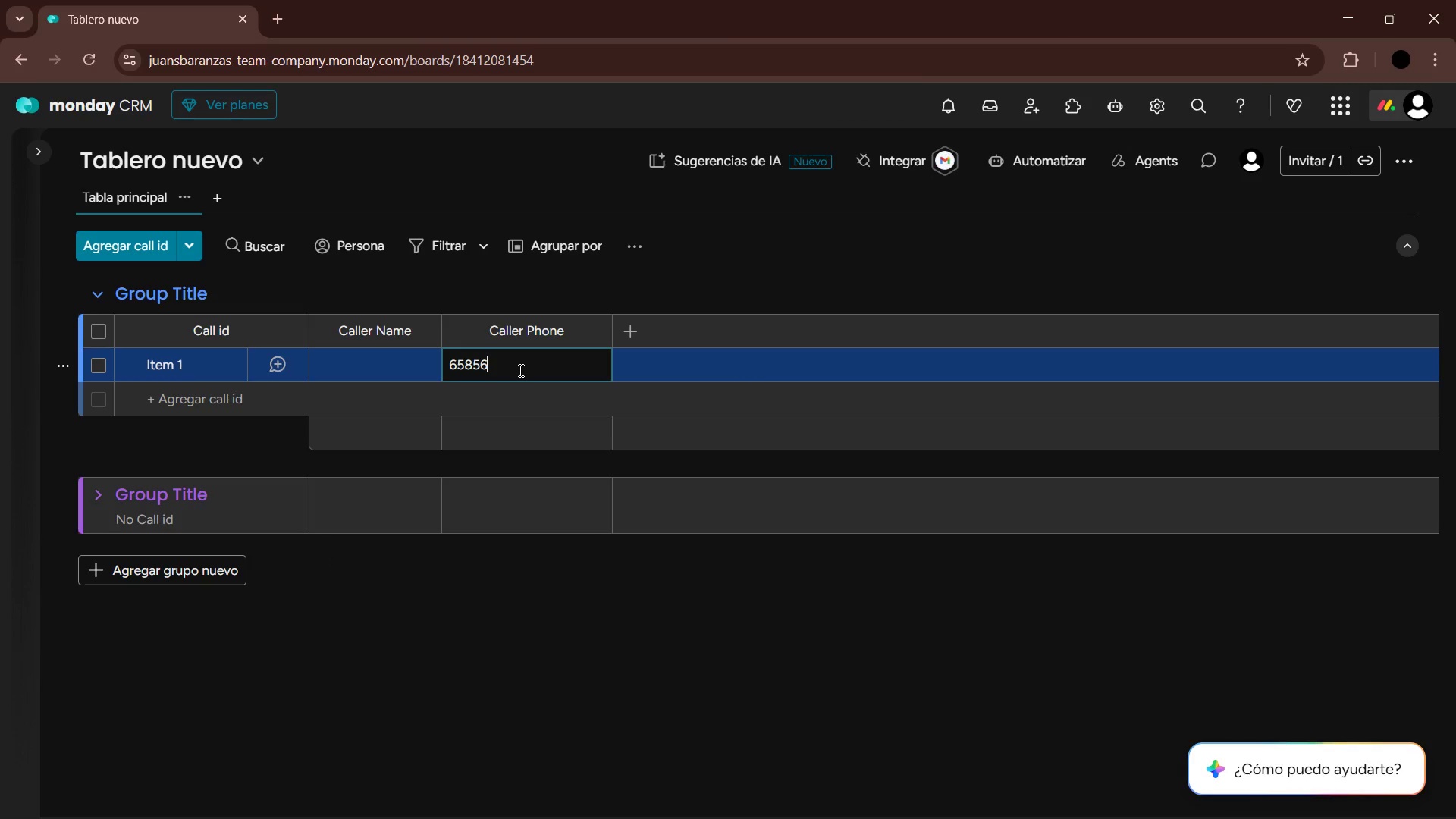 
key(Numpad5)
 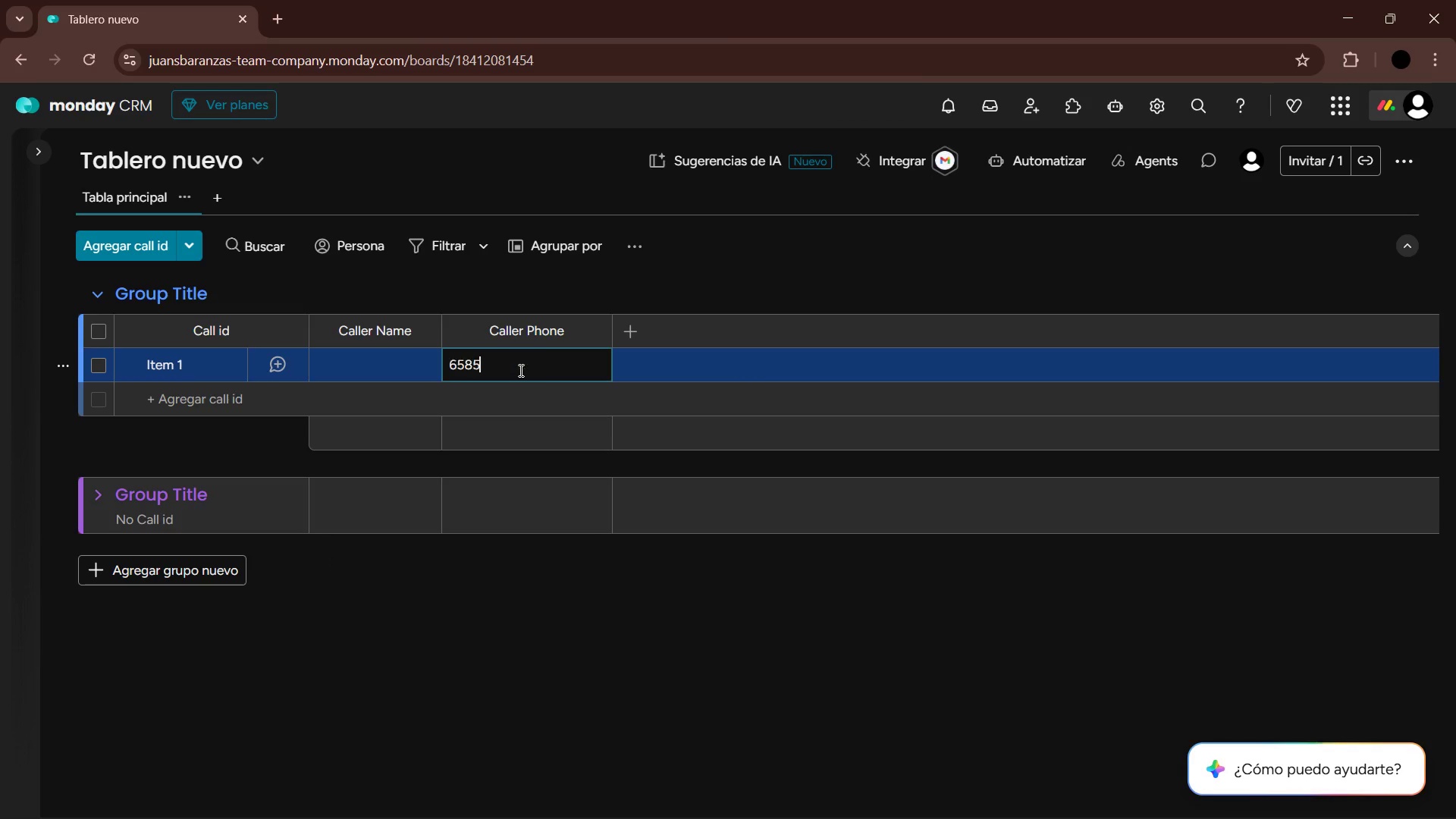 
key(Numpad6)
 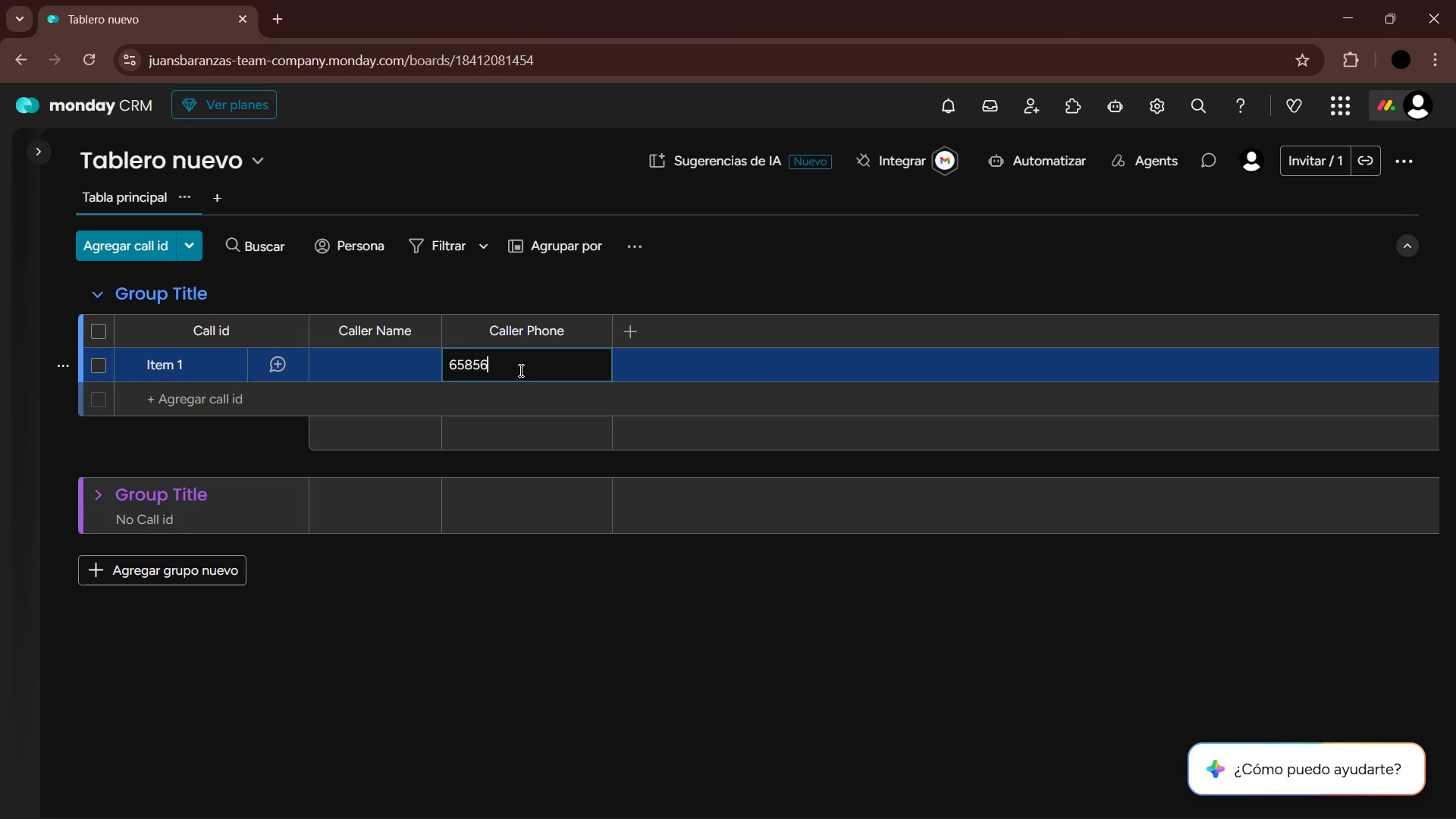 
key(Enter)
 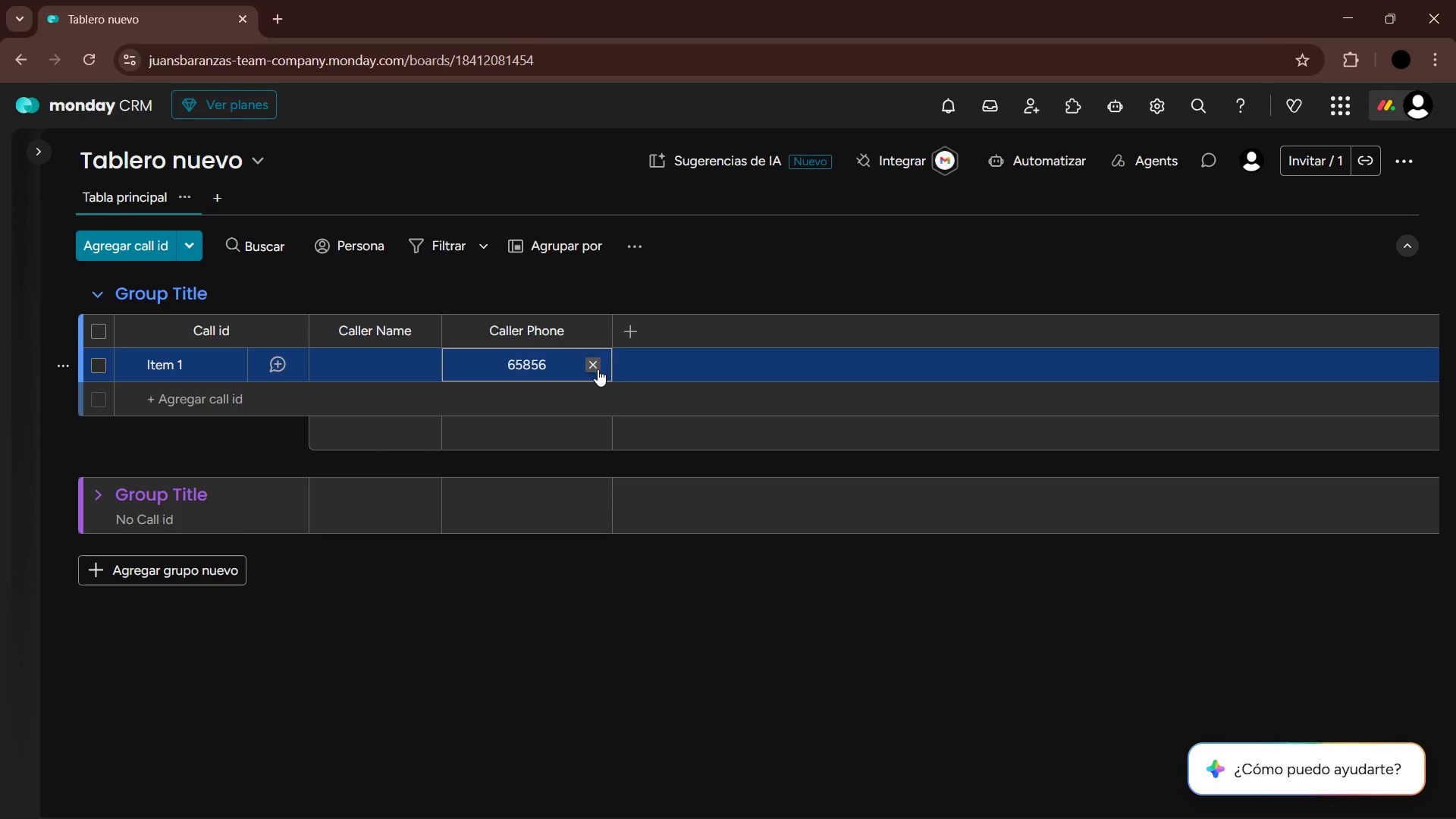 
left_click([593, 326])
 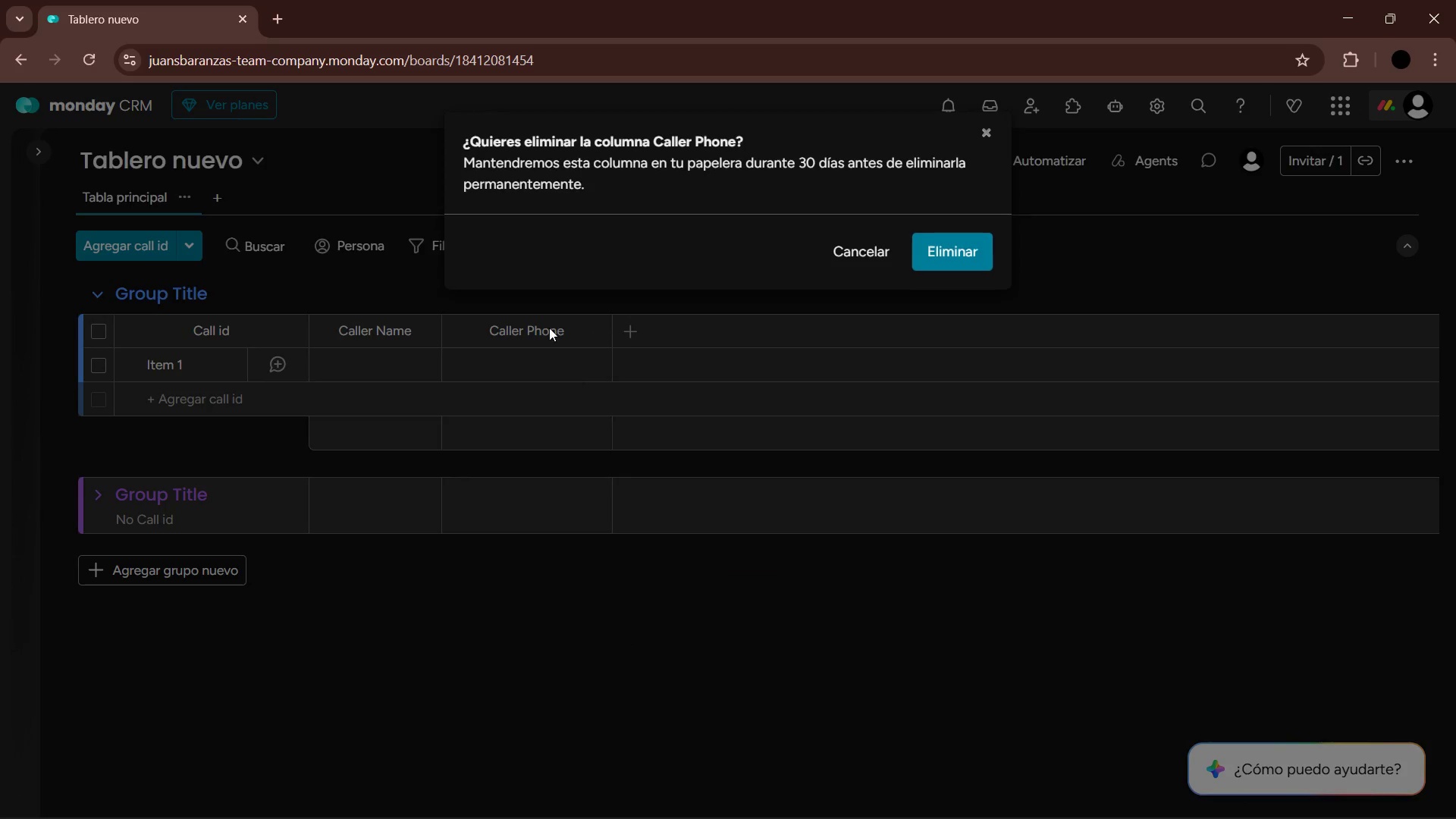 
left_click([953, 265])
 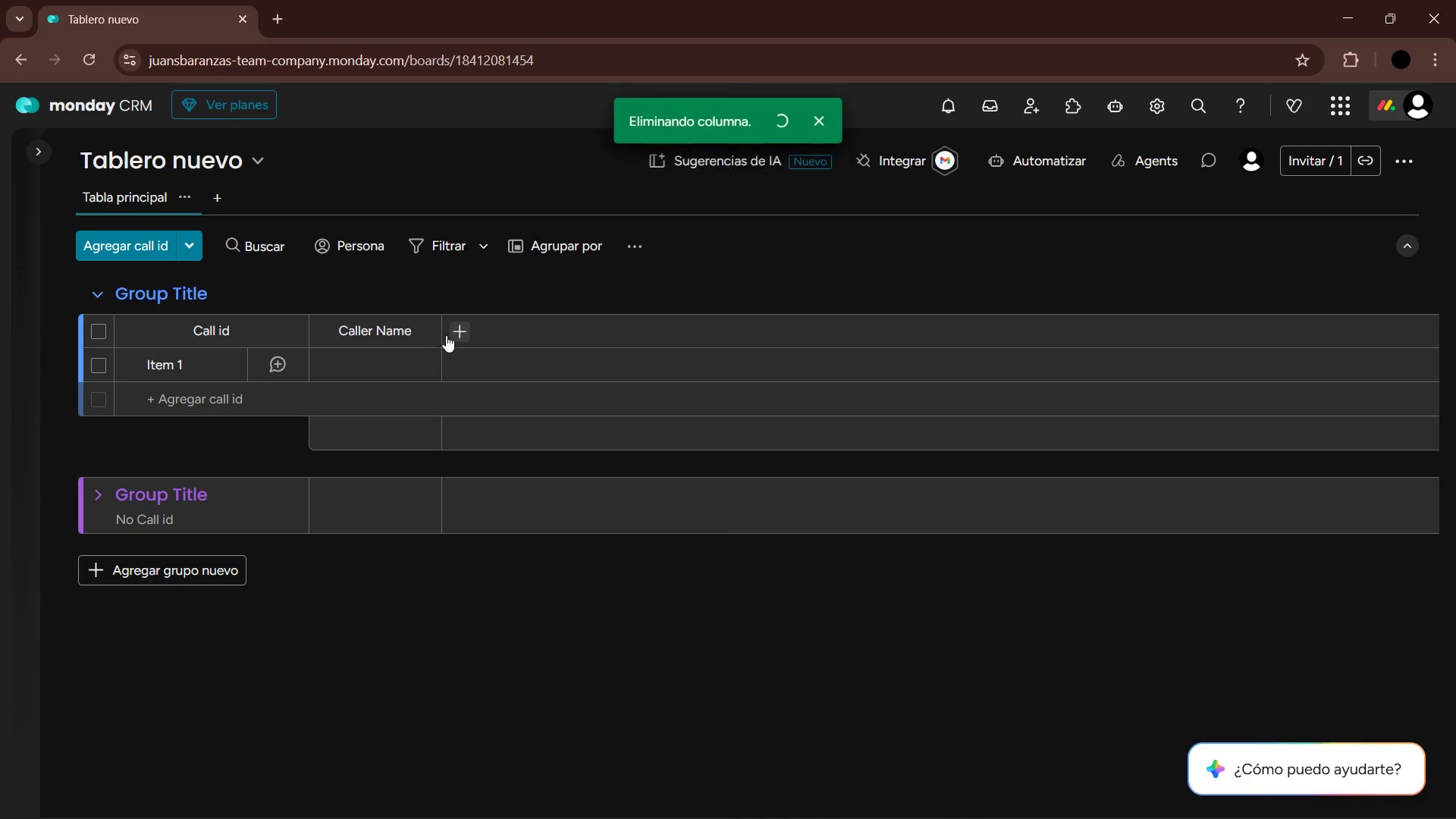 
left_click([461, 334])
 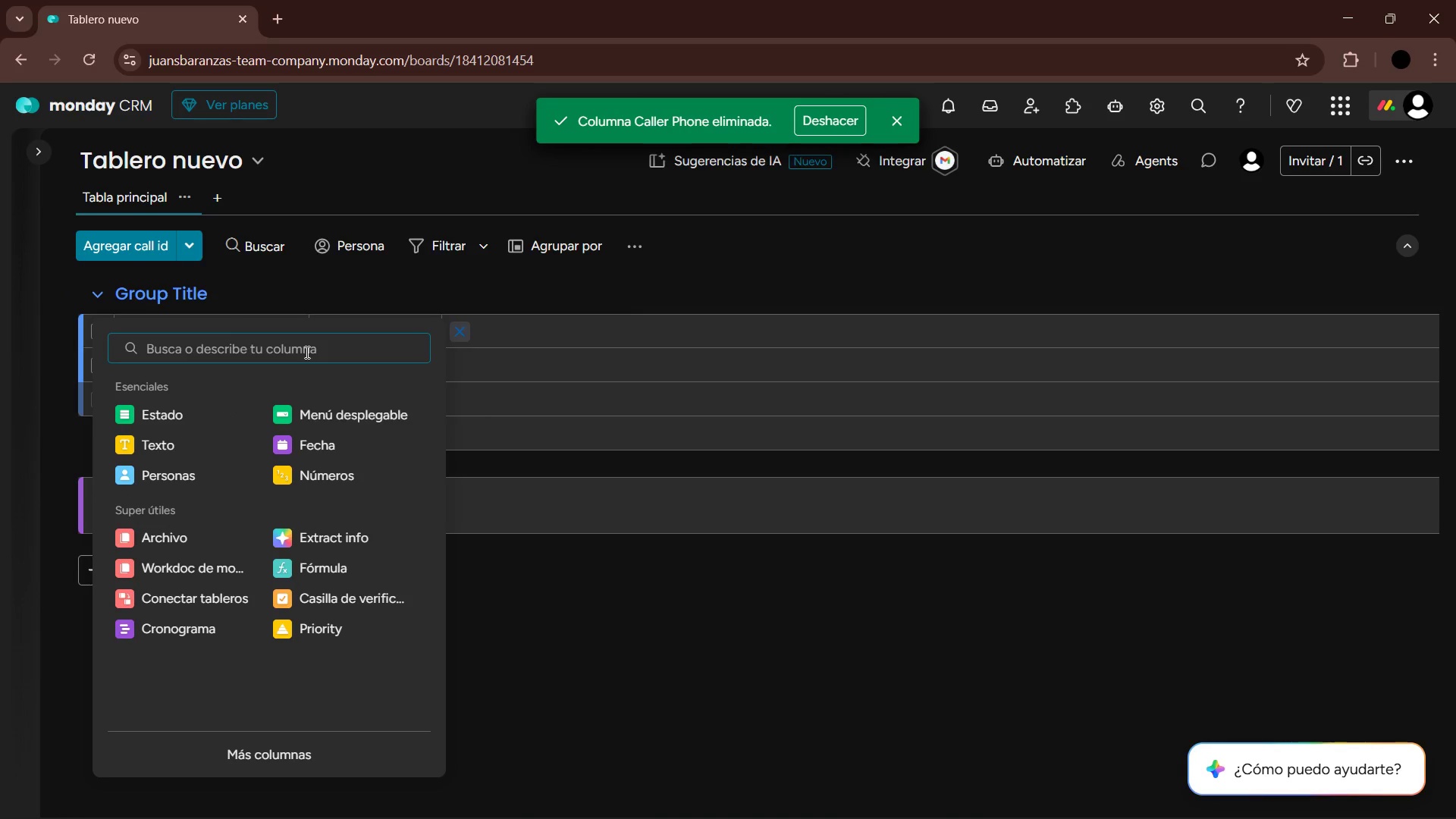 
type(telefono)
 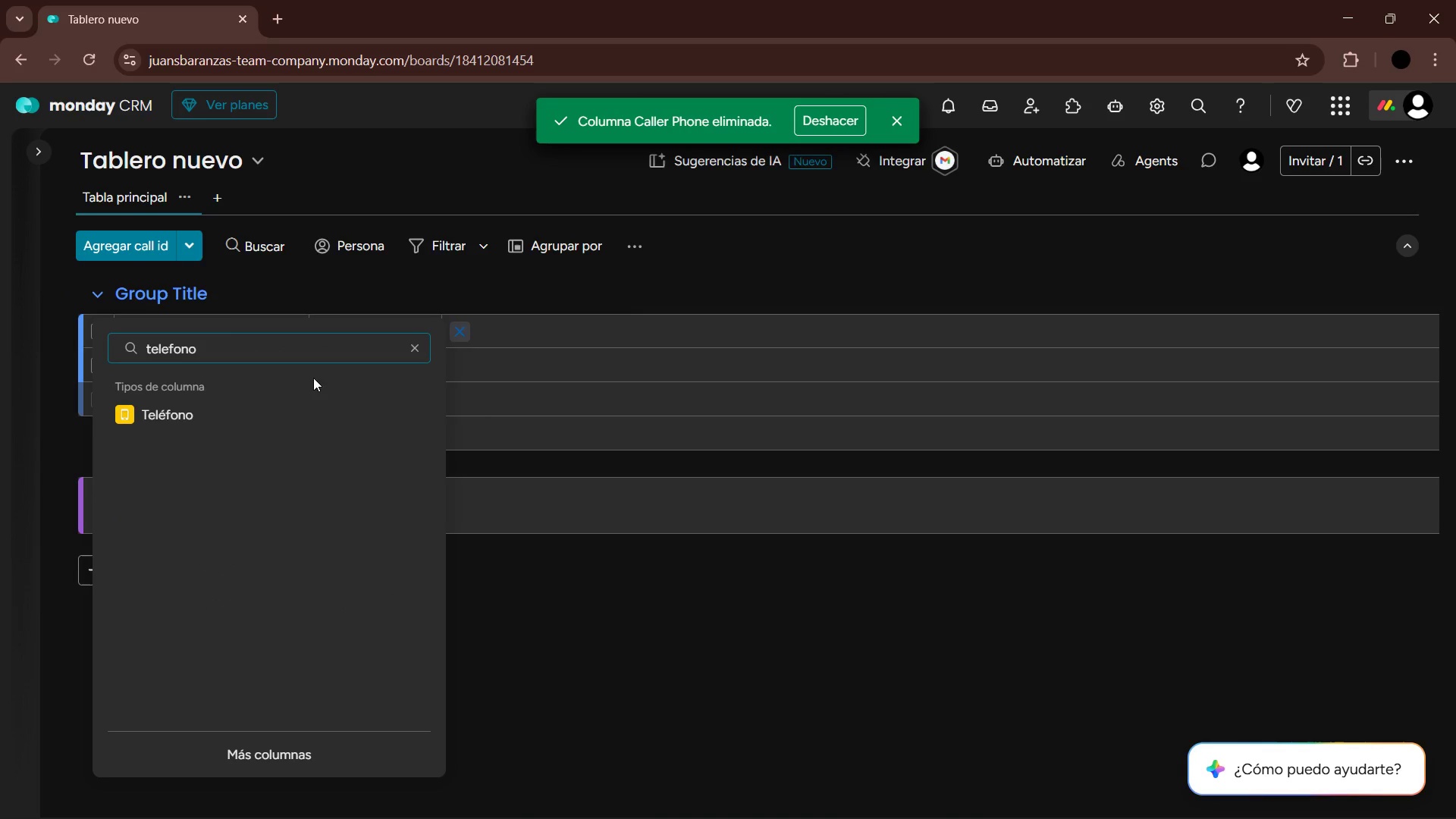 
left_click([227, 416])
 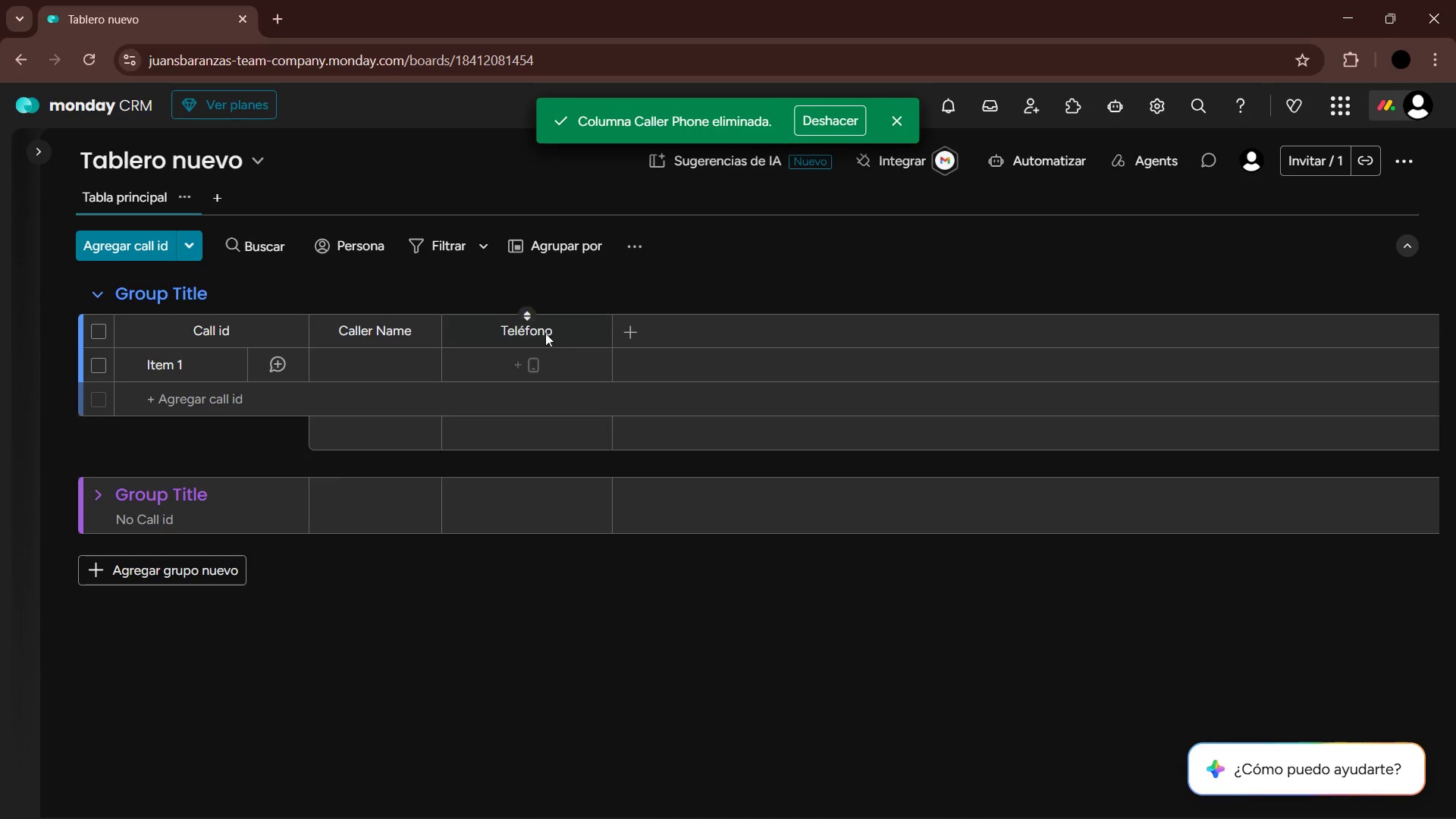 
mouse_move([545, 333])
 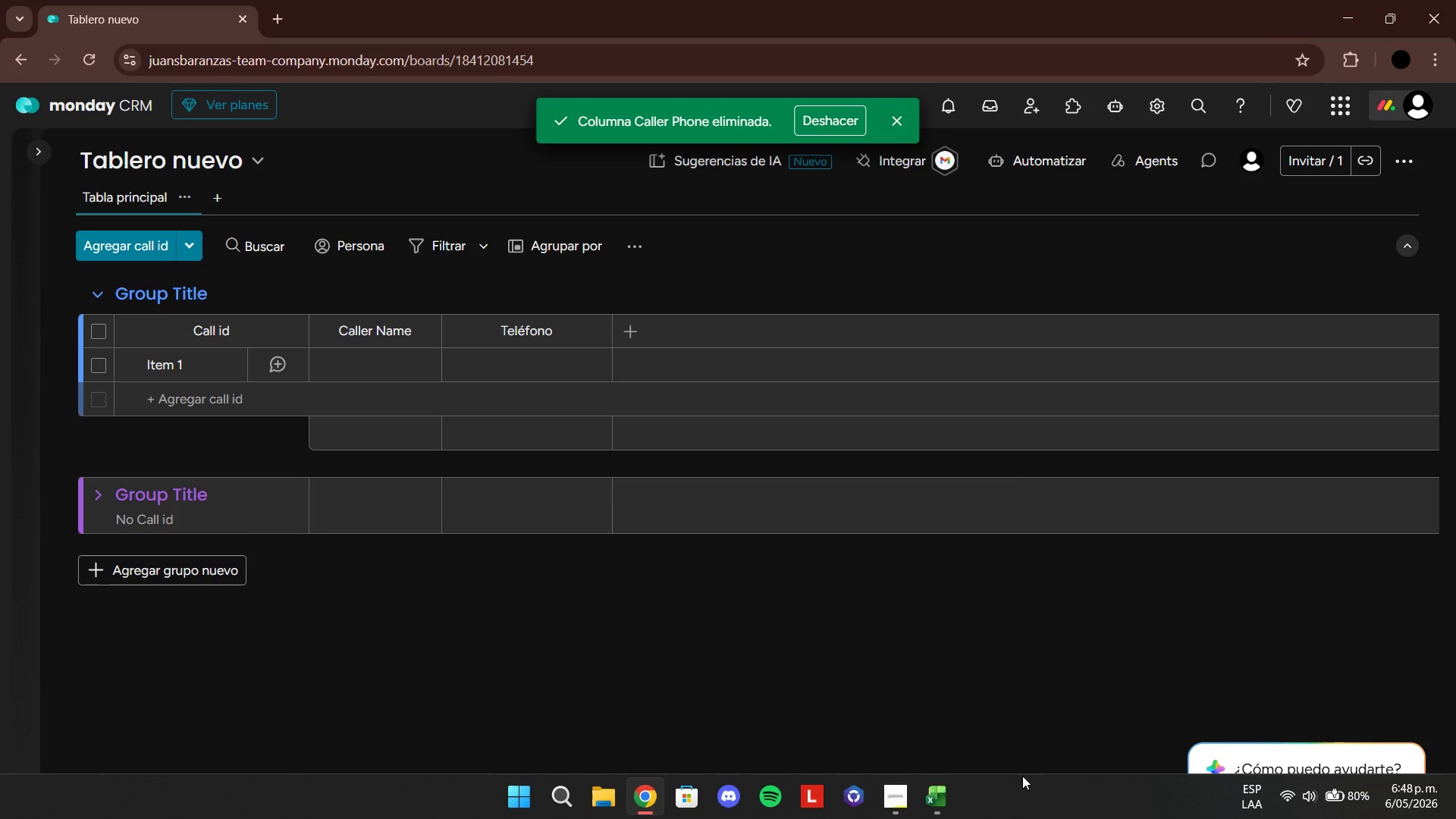 
left_click([933, 786])
 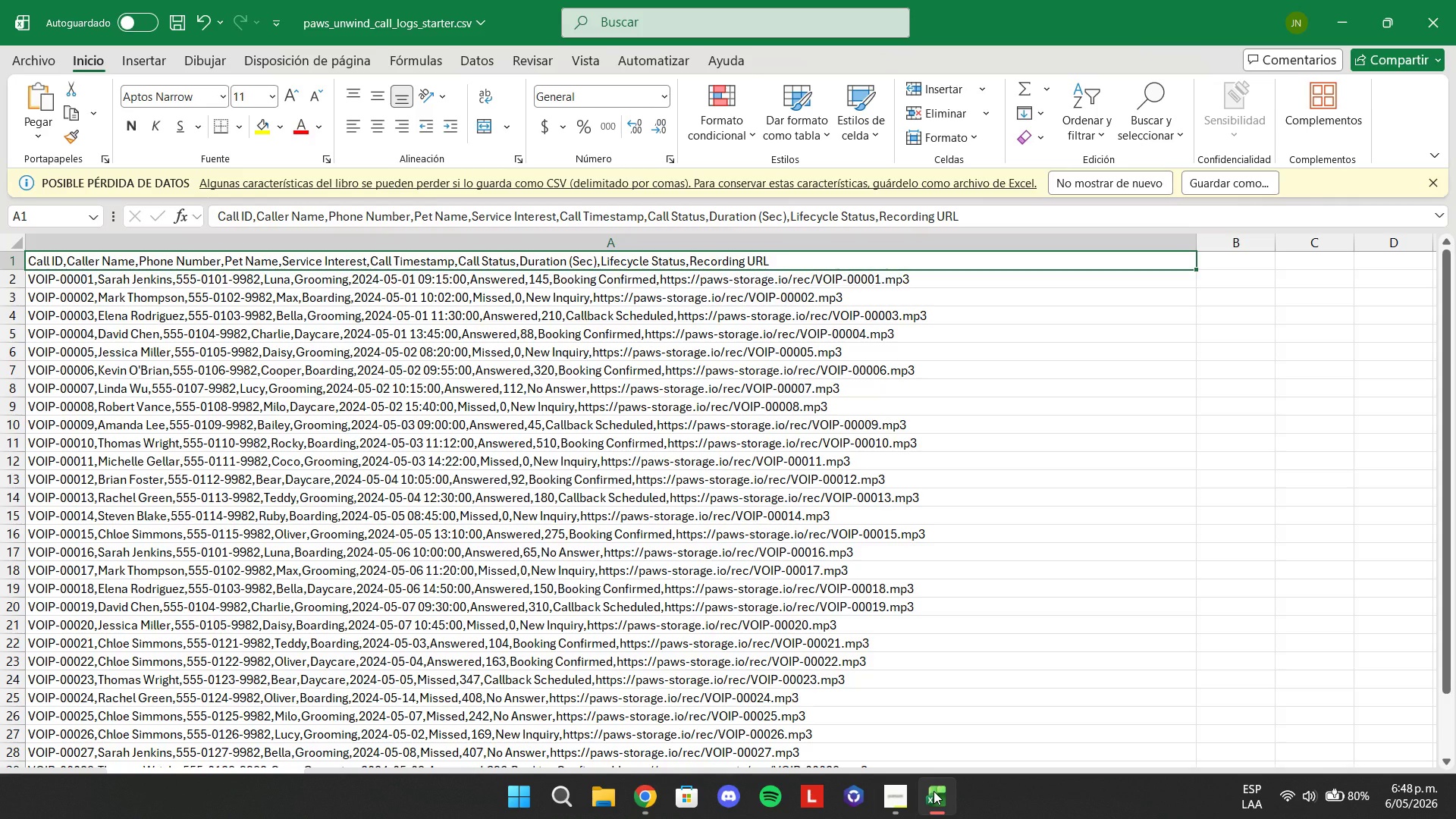 
left_click([934, 791])
 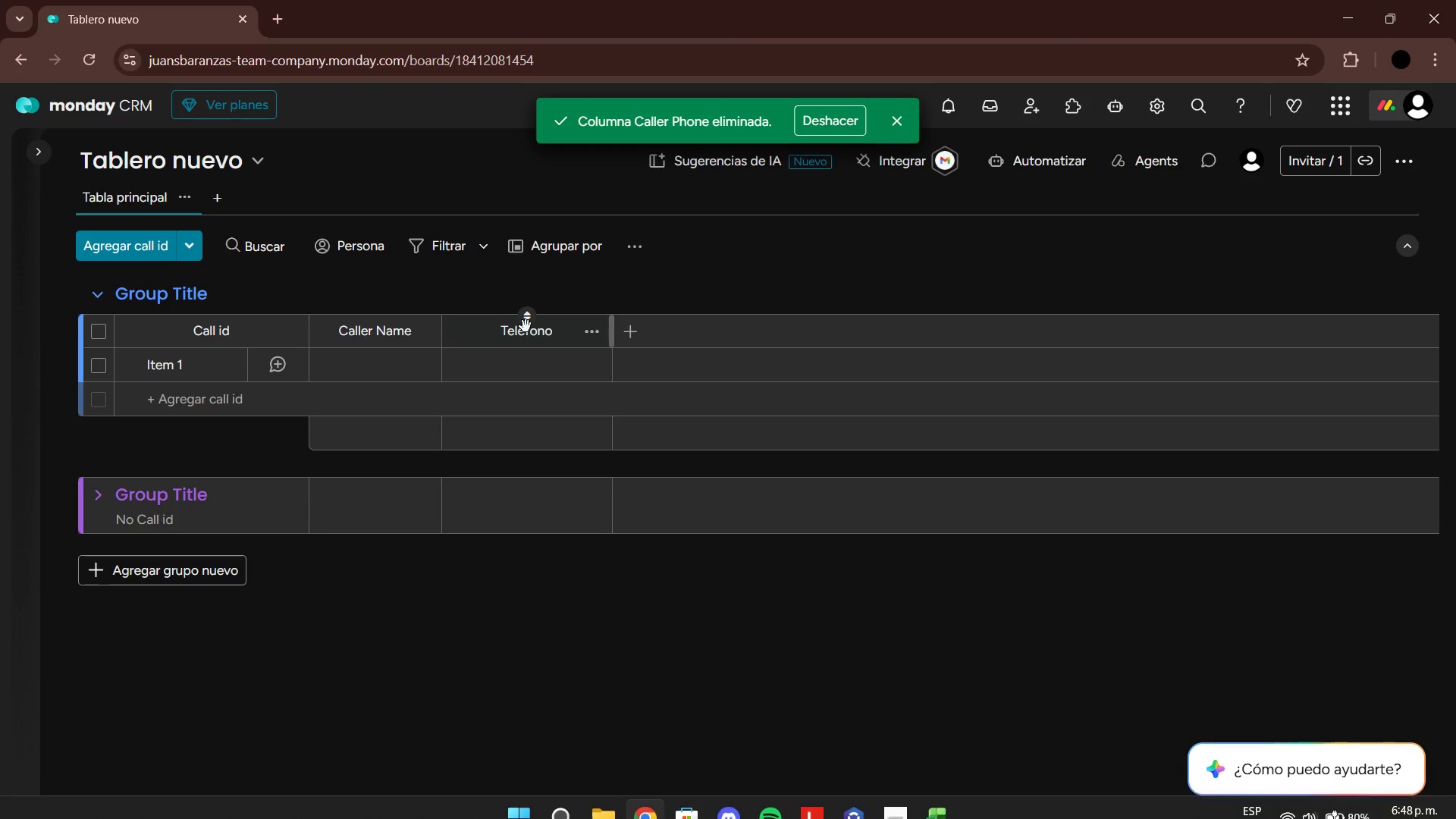 
left_click([526, 337])
 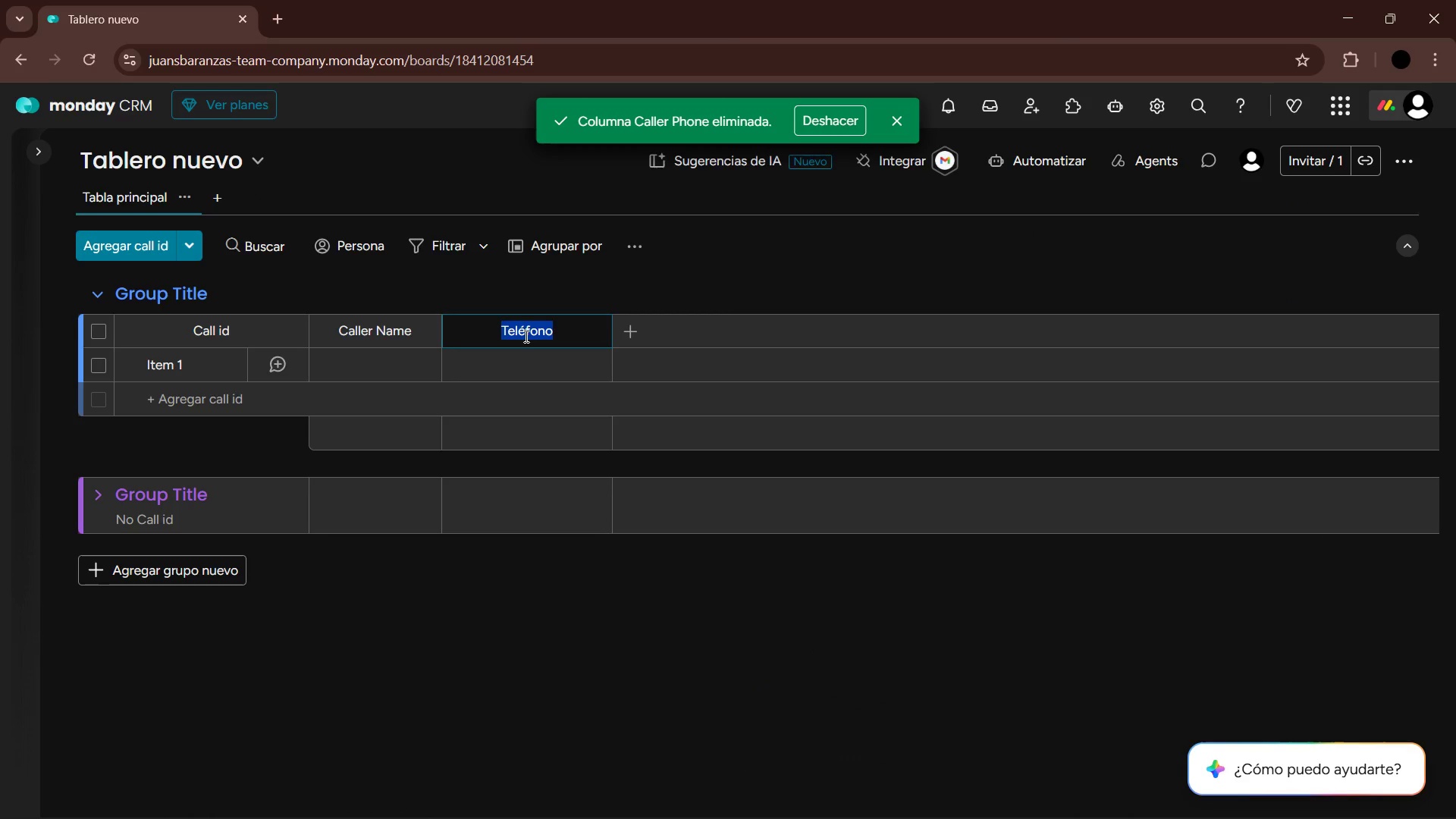 
type(Phone Number)
 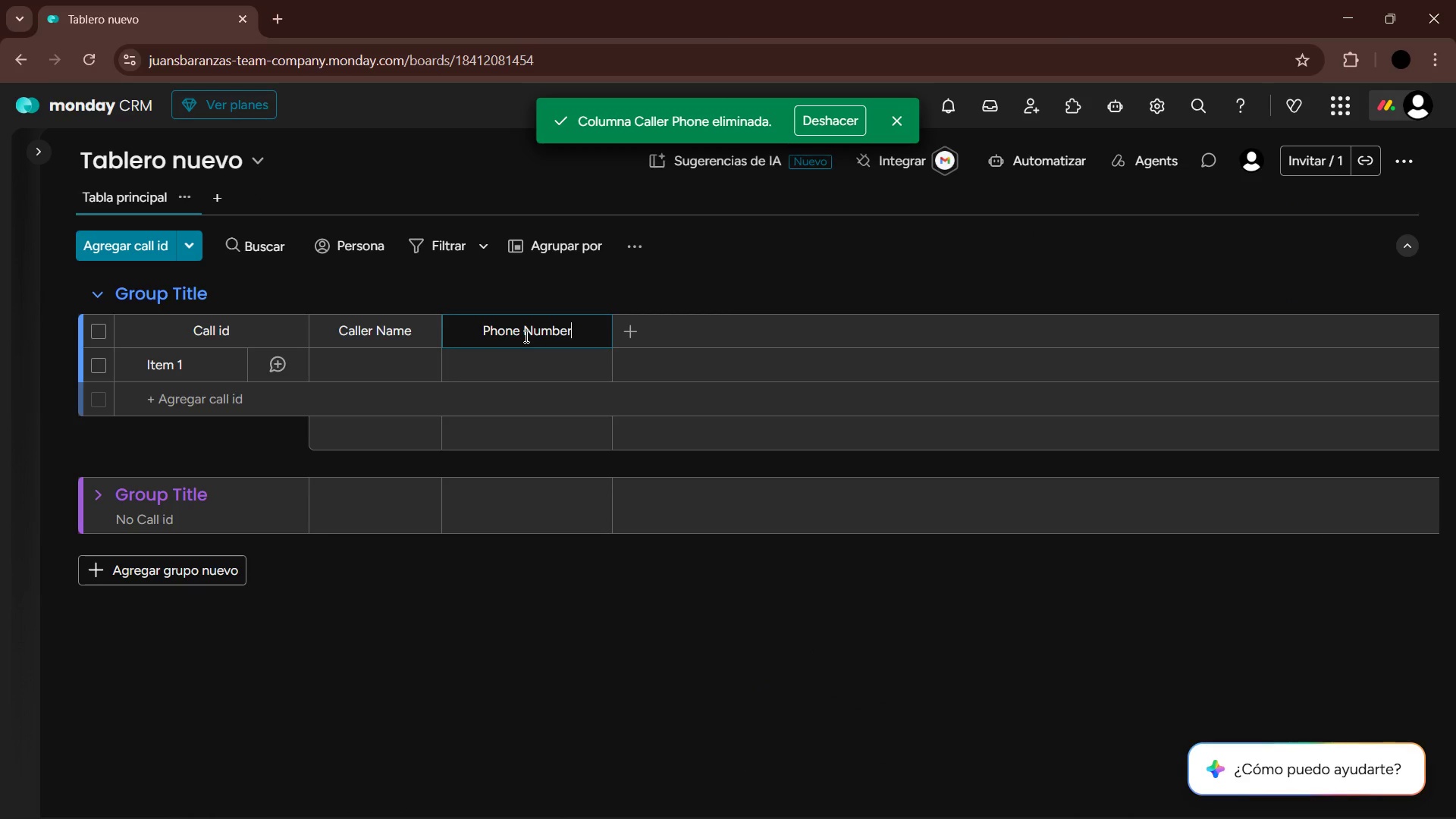 
key(Enter)
 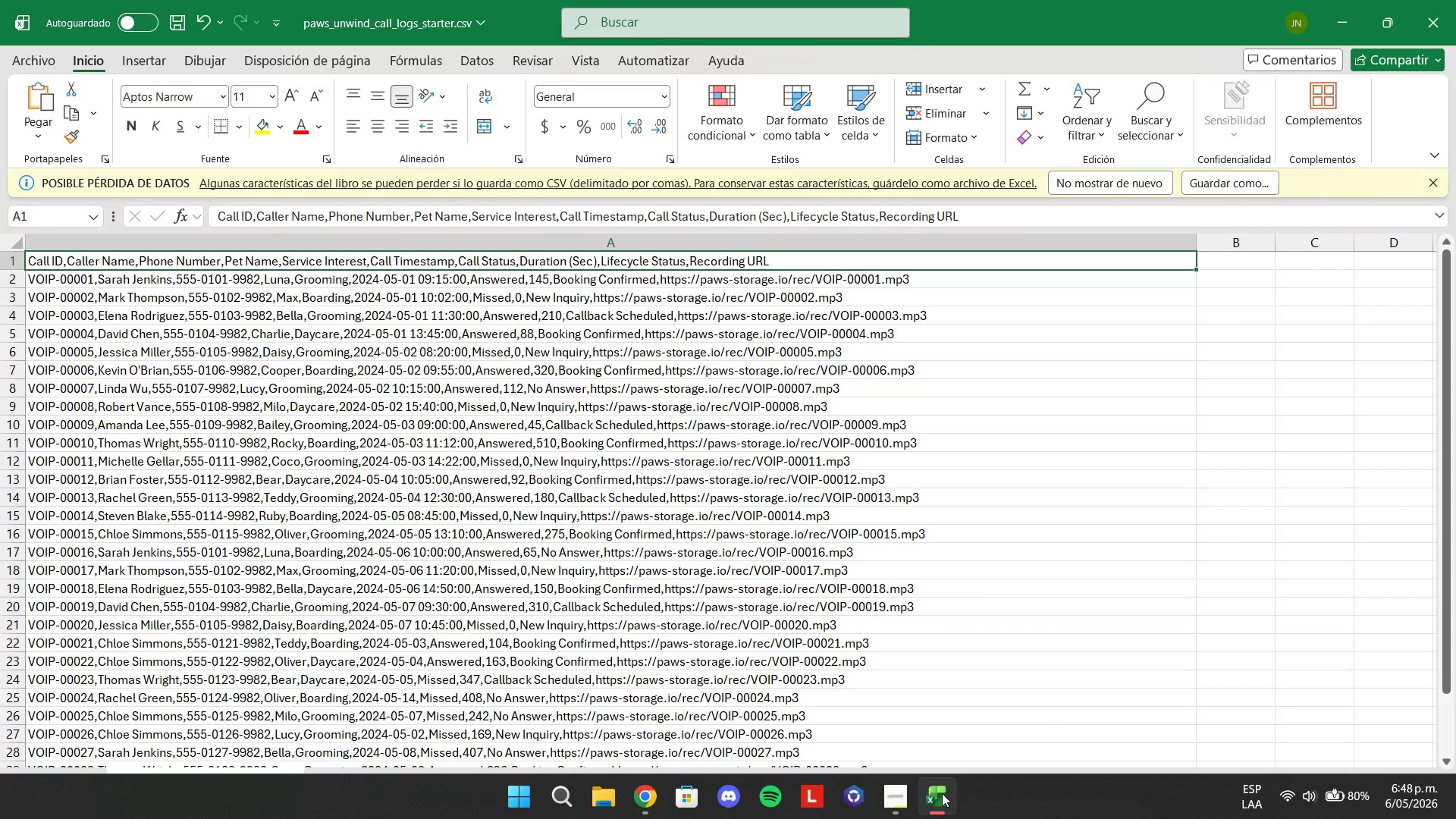 
wait(6.11)
 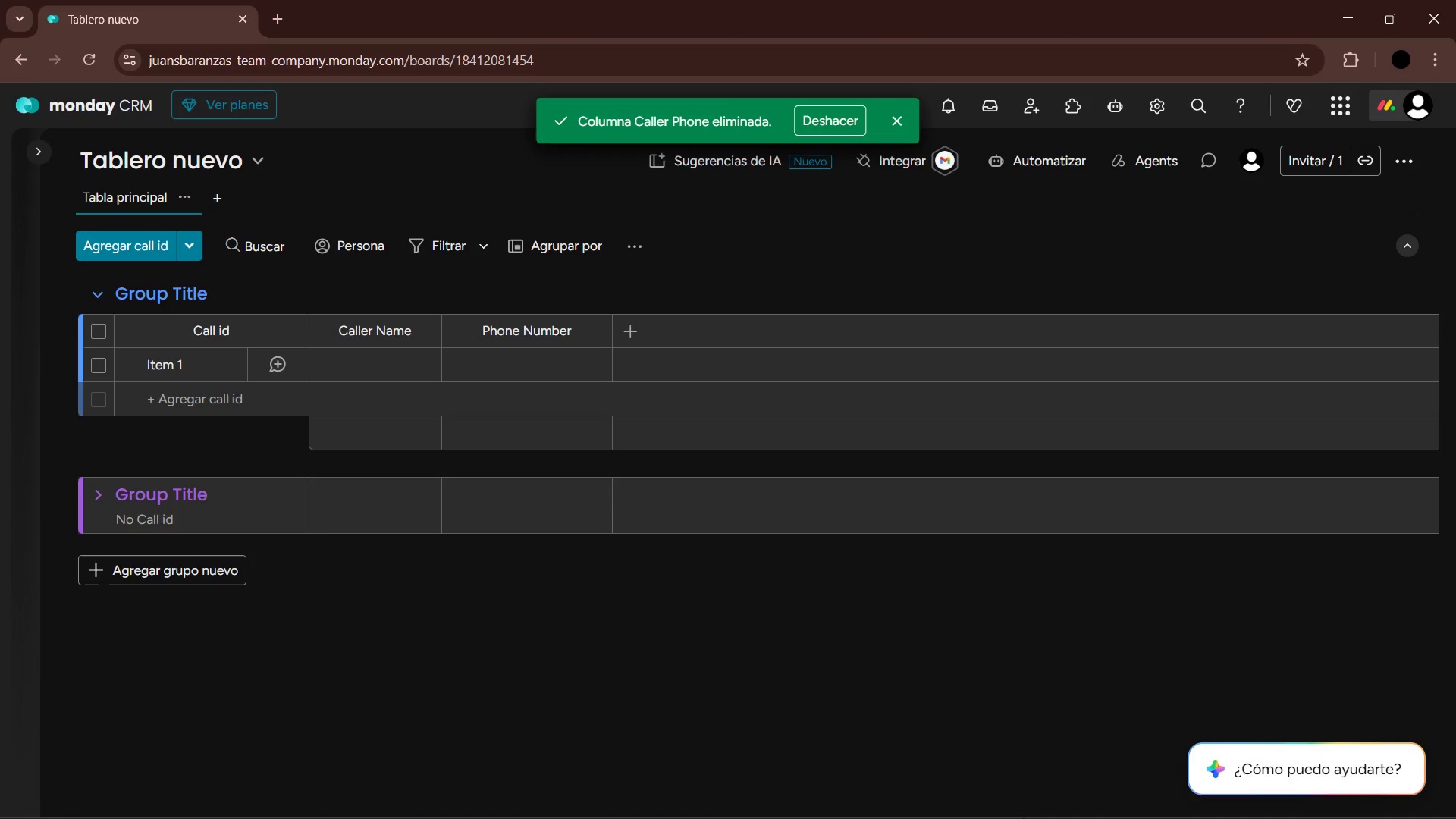 
left_click([942, 793])
 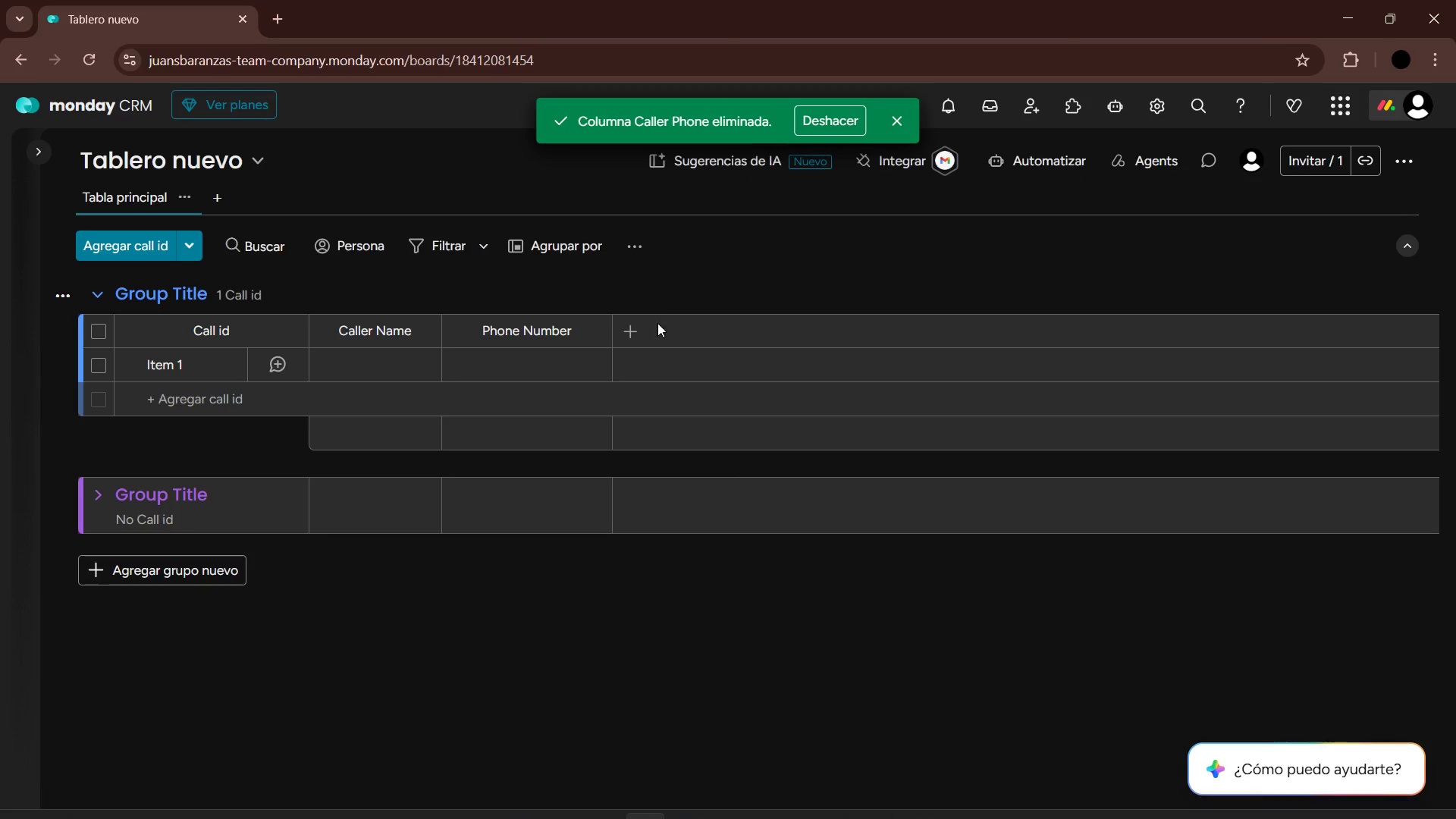 
left_click([626, 325])
 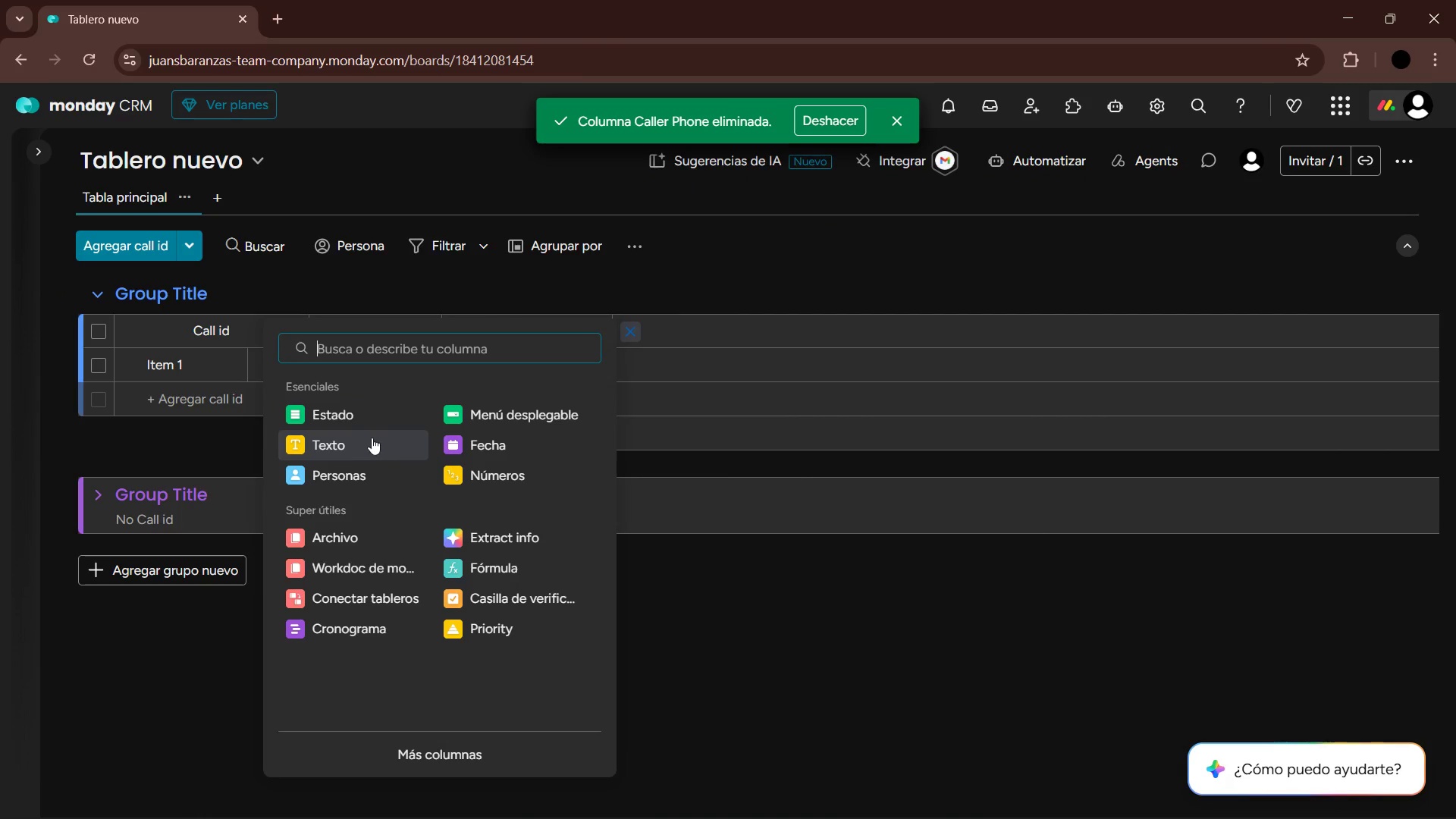 
left_click([372, 444])
 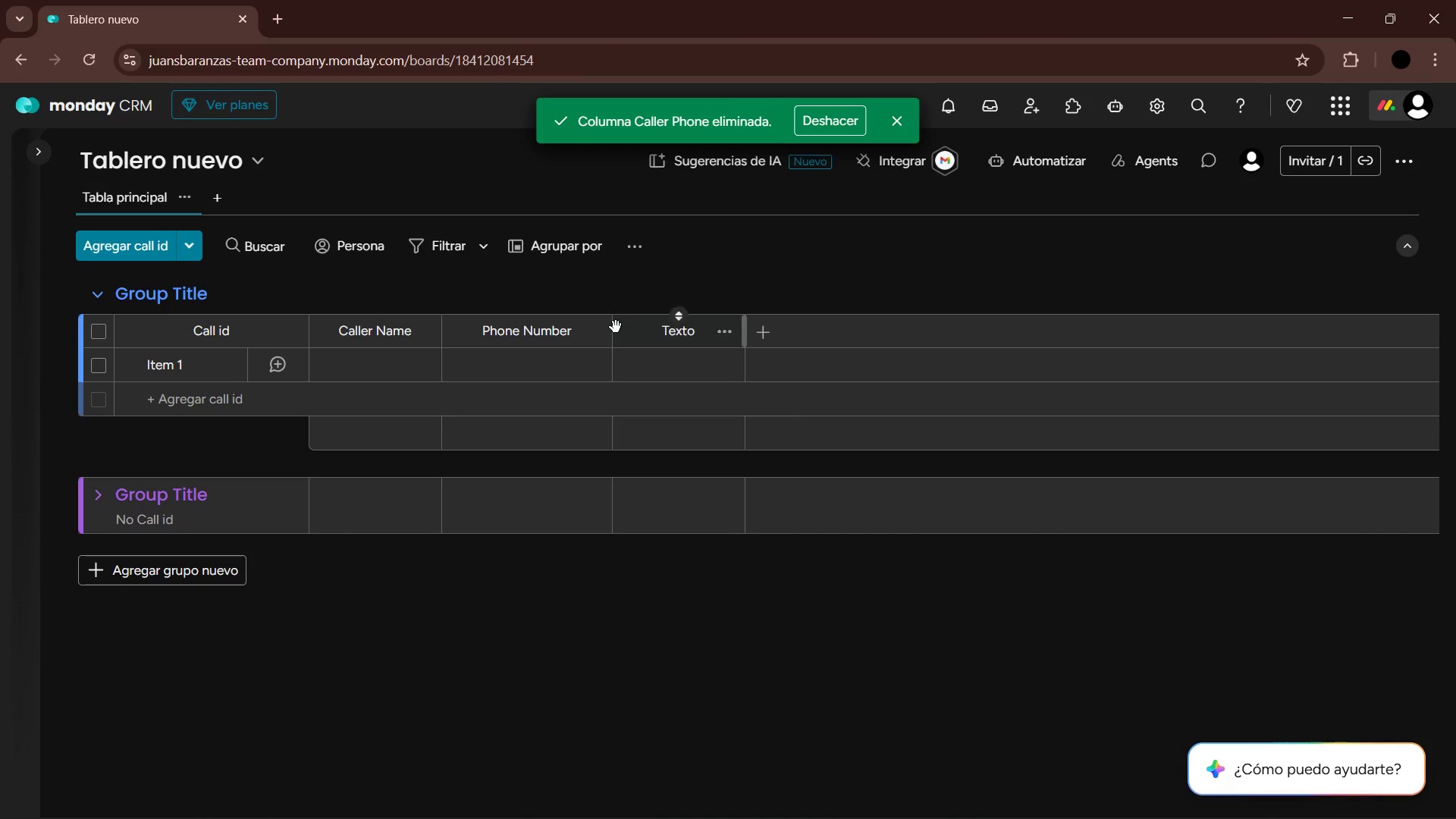 
left_click_drag(start_coordinate=[608, 328], to_coordinate=[576, 328])
 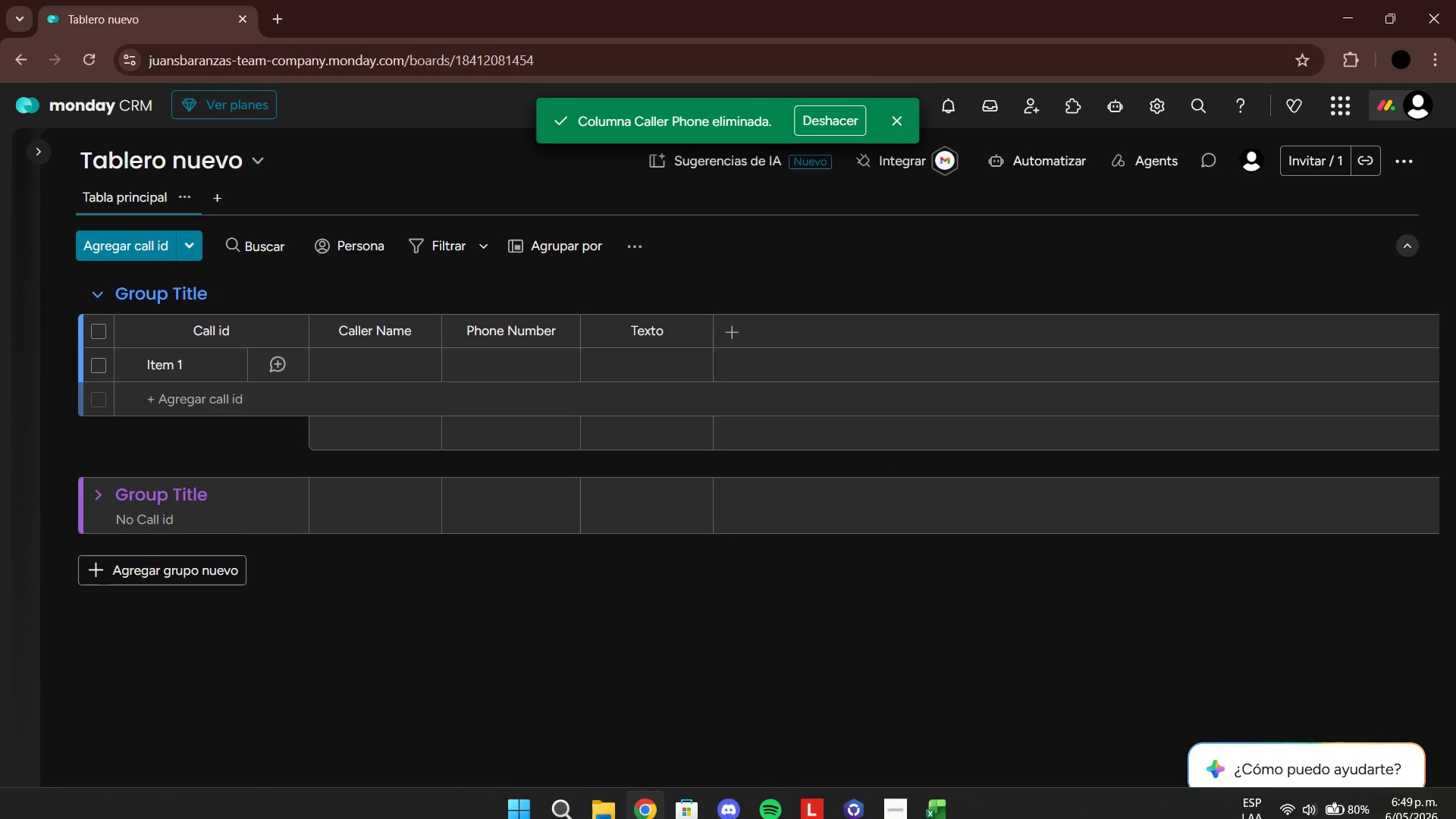 
left_click([941, 801])
 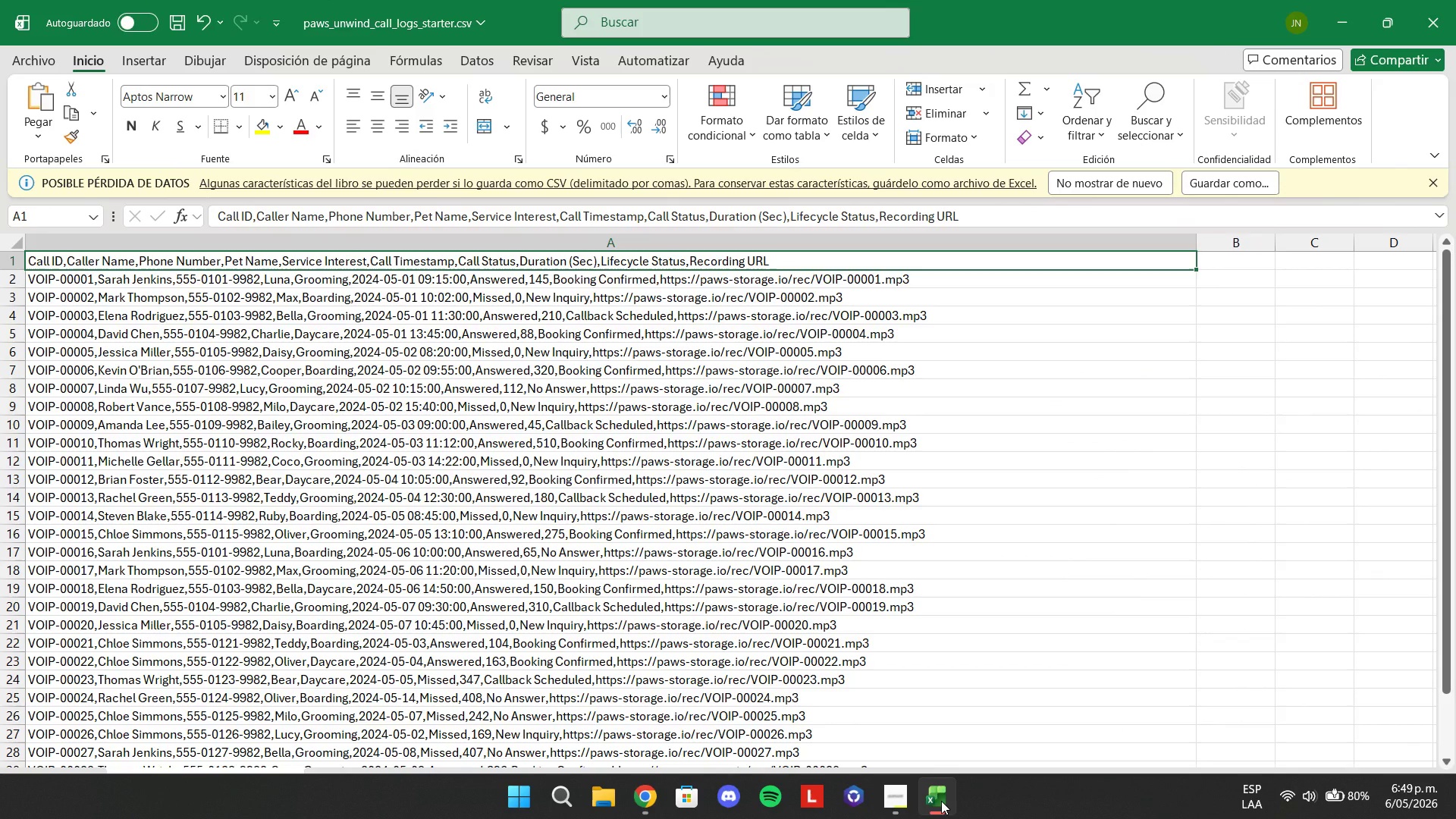 
left_click([941, 801])
 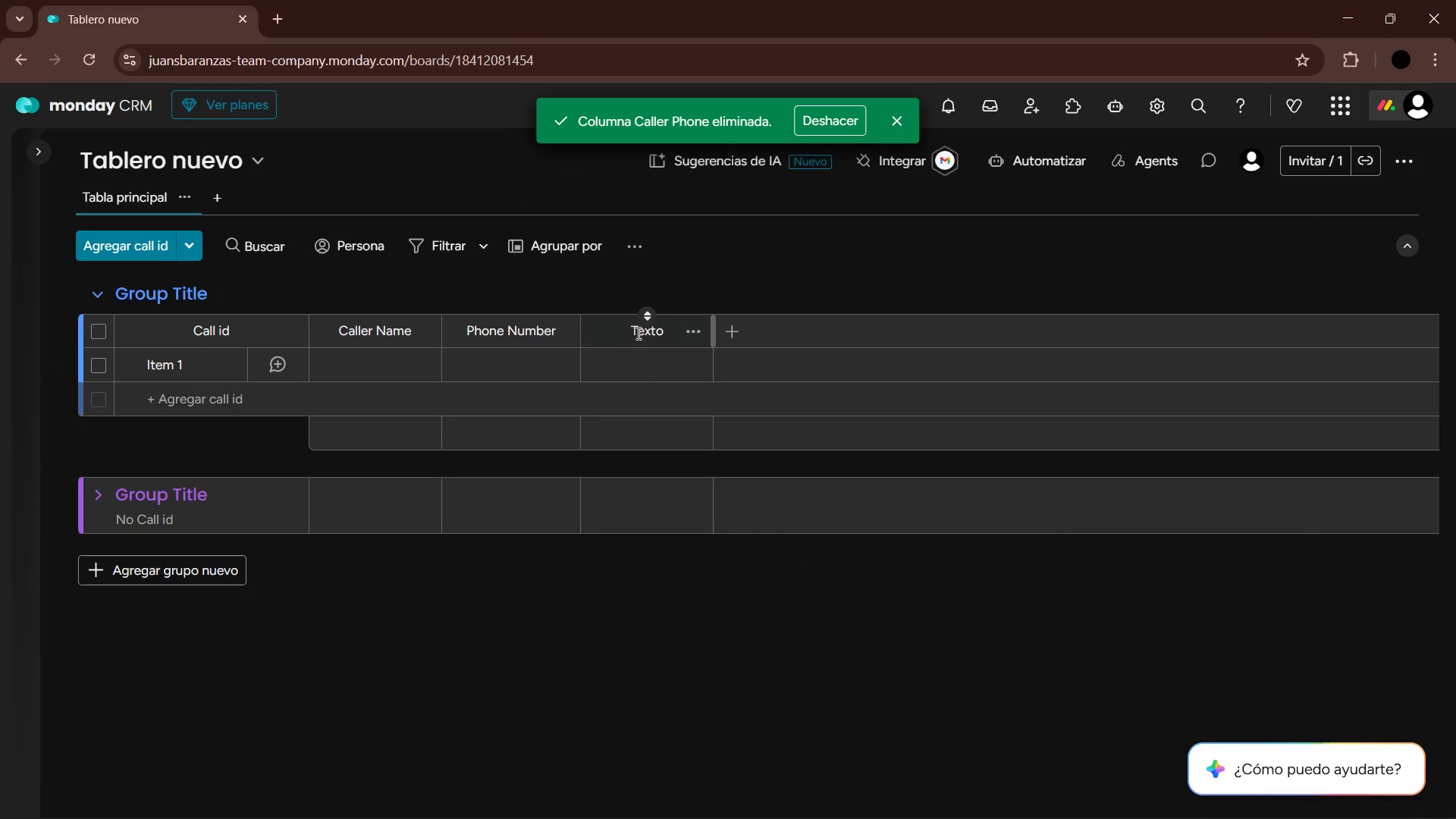 
double_click([642, 331])
 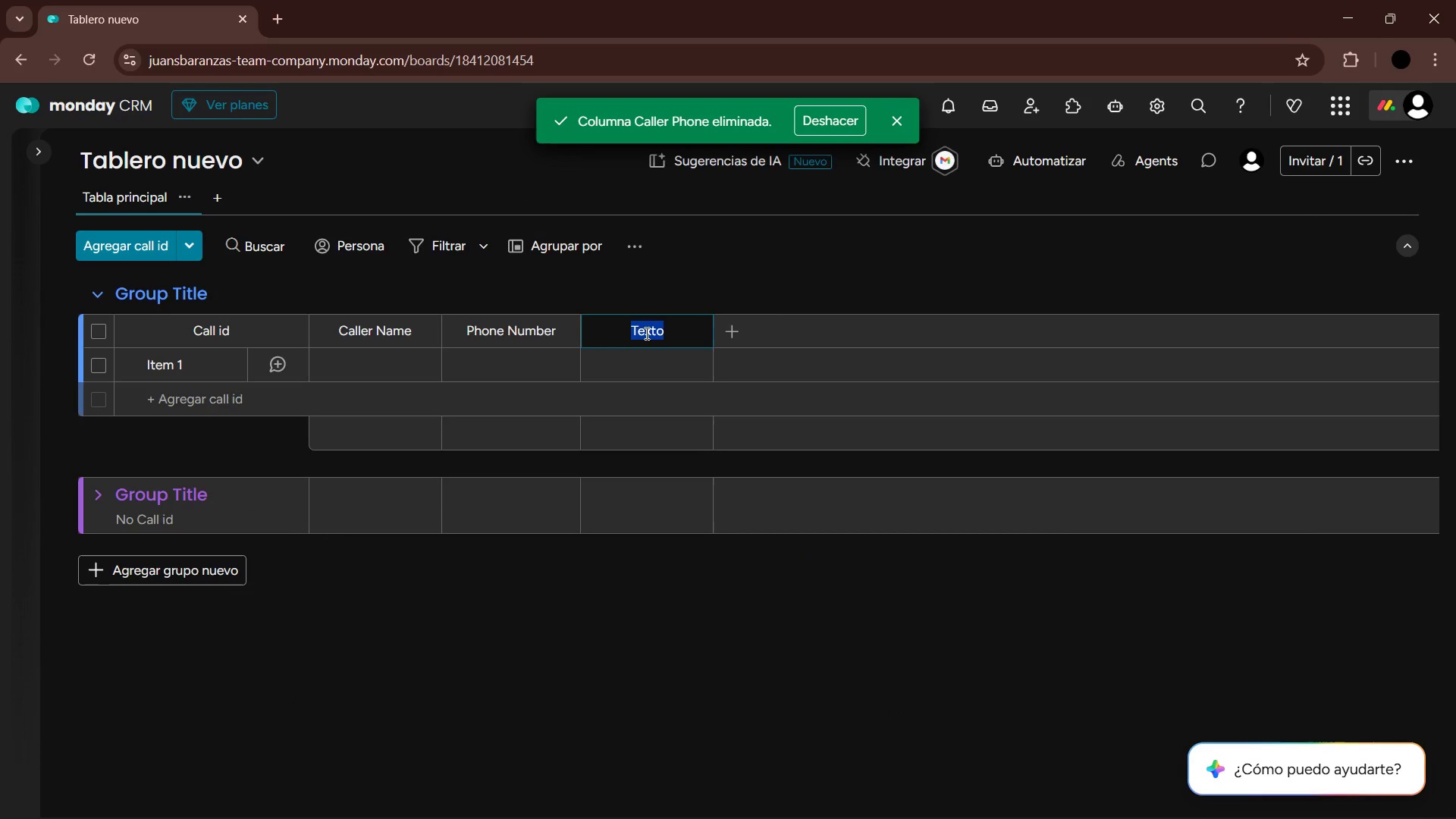 
type(Pet Name)
 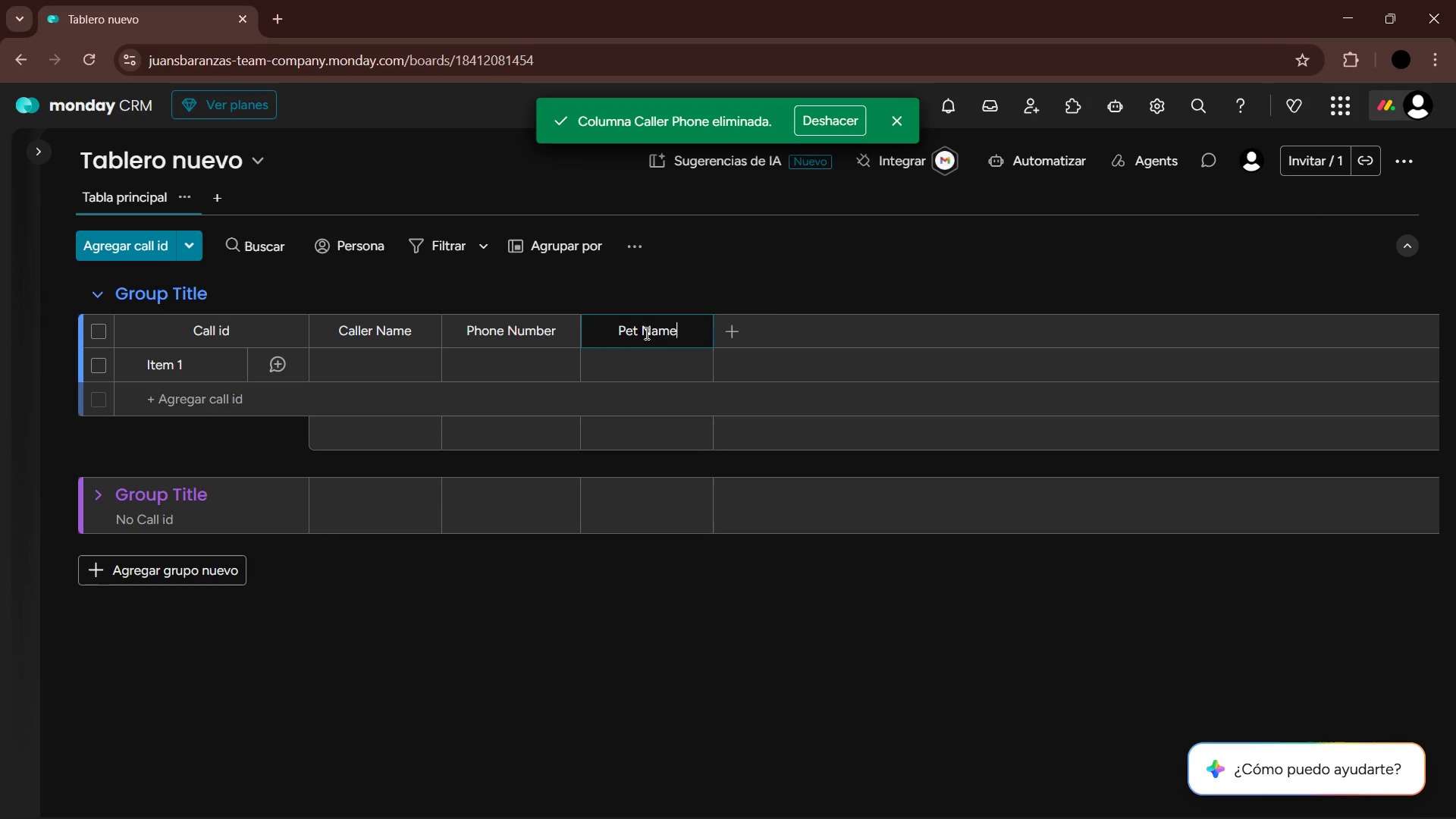 
key(Enter)
 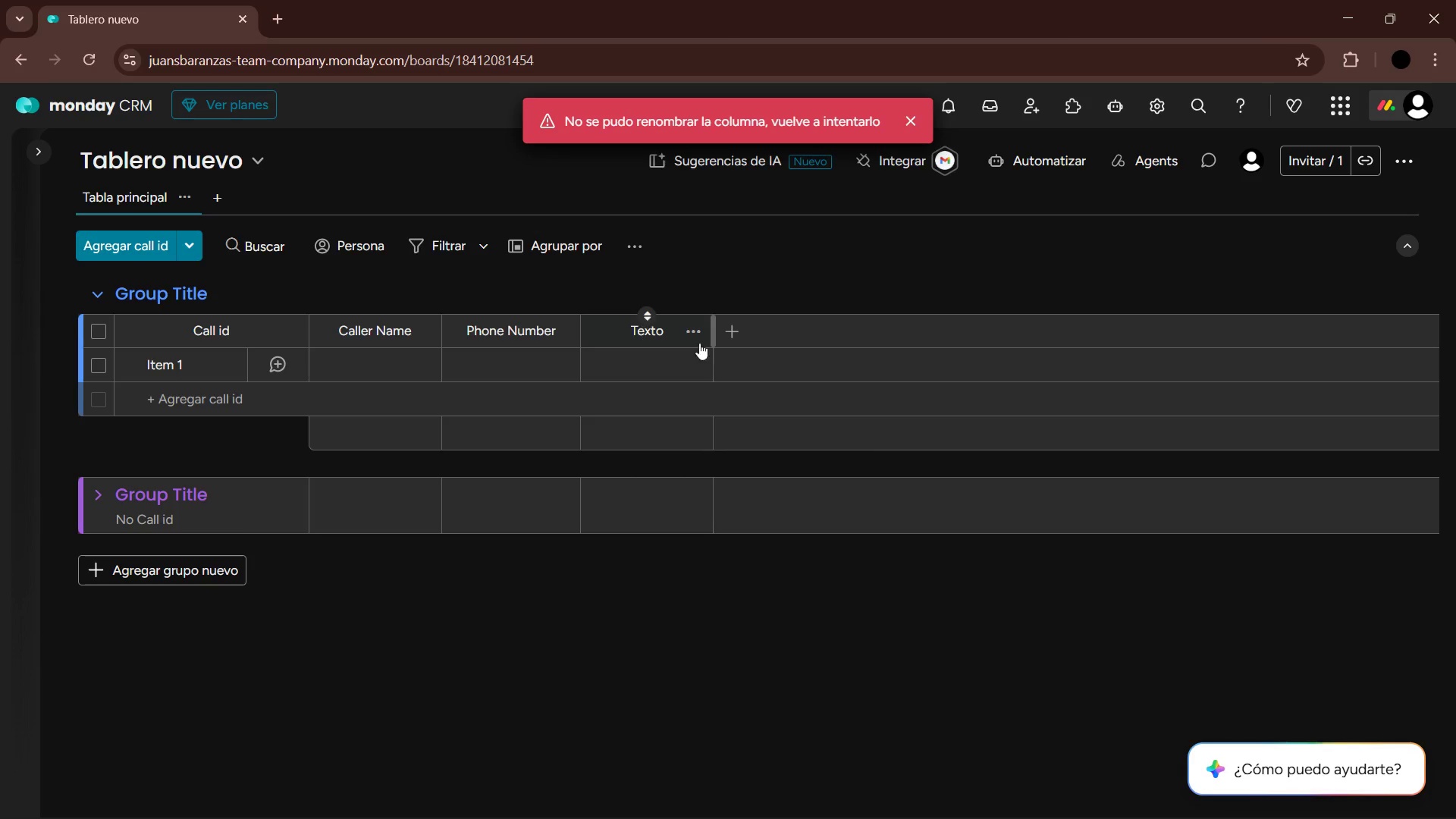 
left_click([905, 112])
 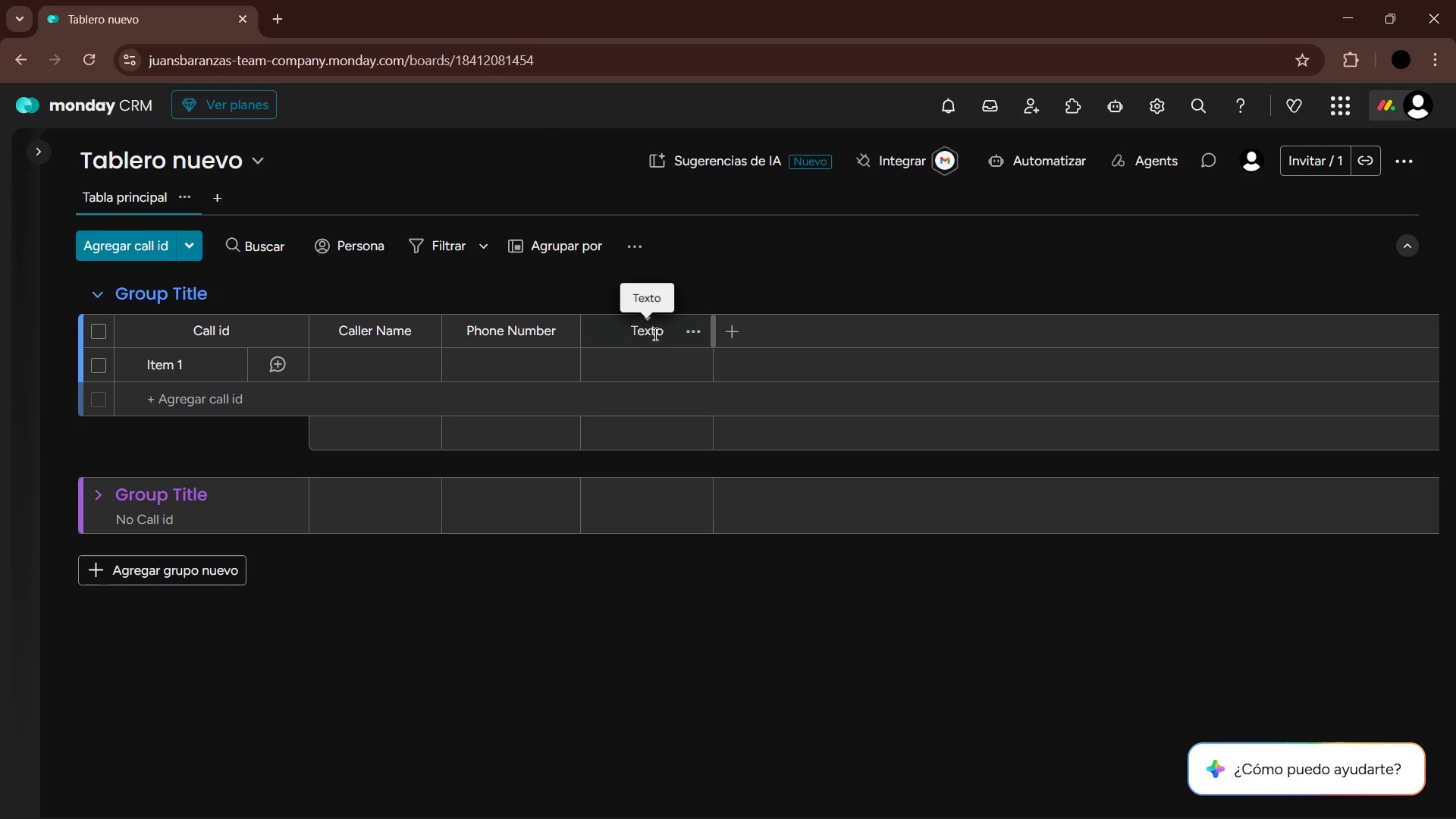 
double_click([652, 330])
 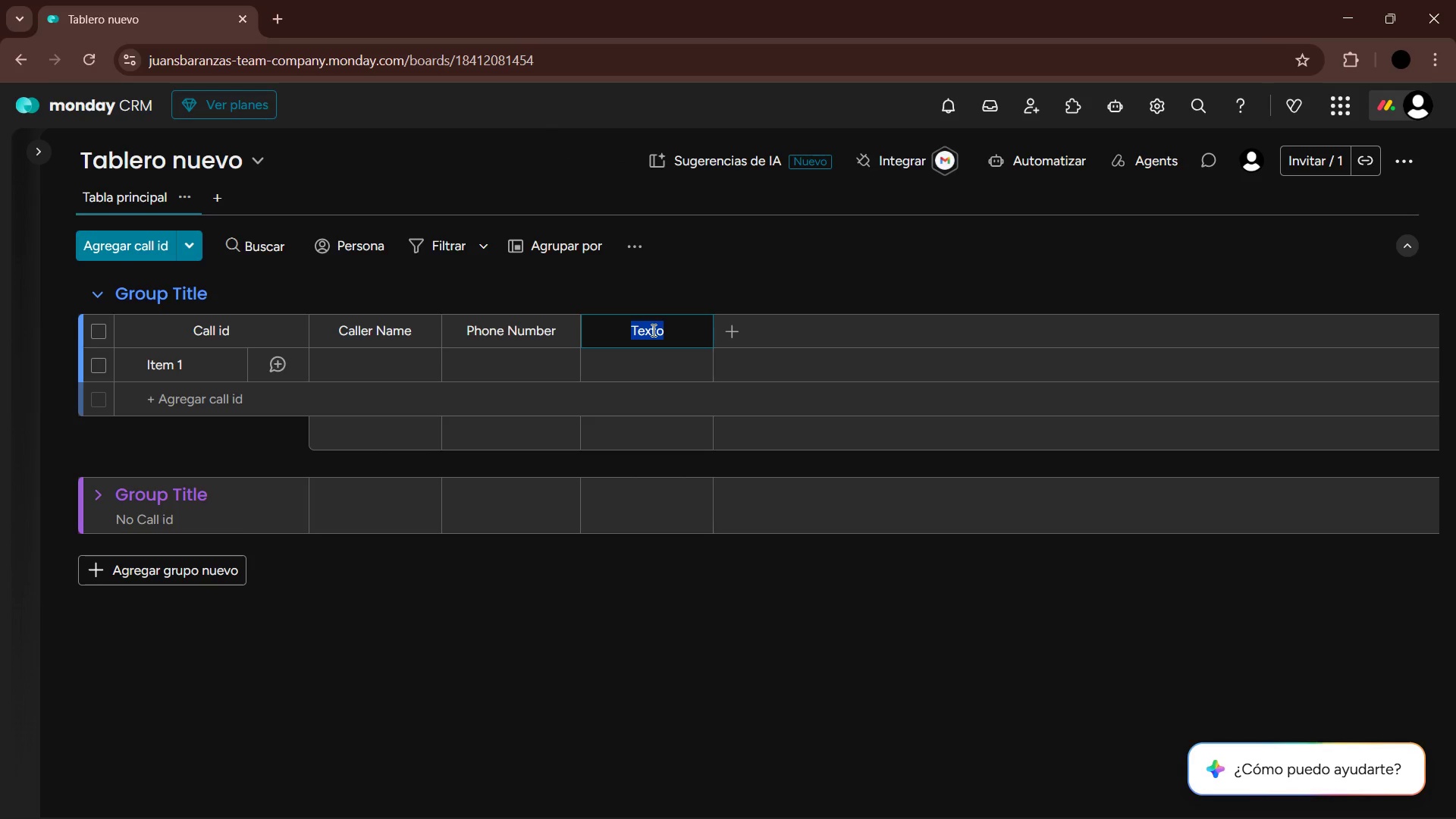 
type(Pet Name)
 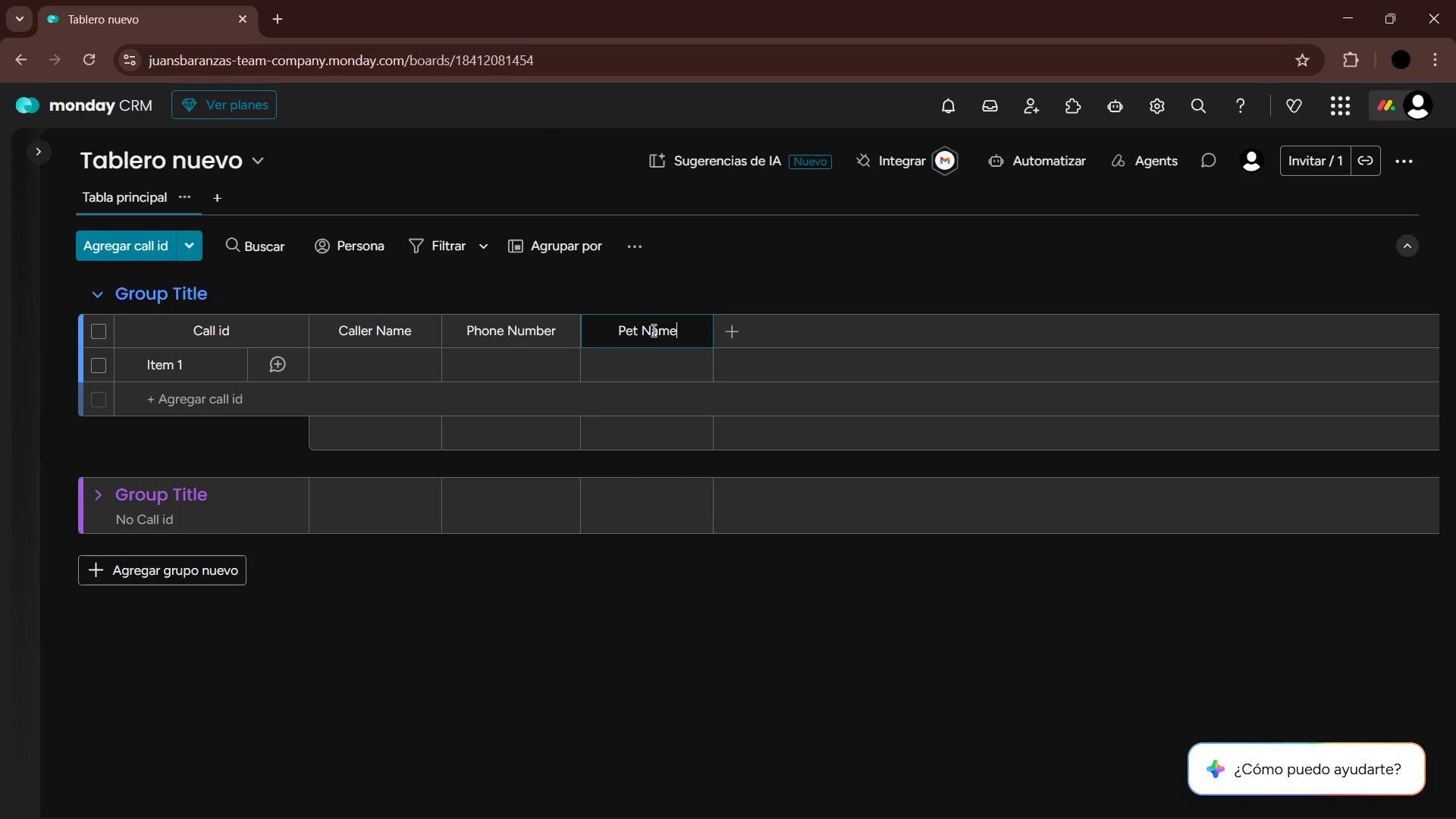 
key(Enter)
 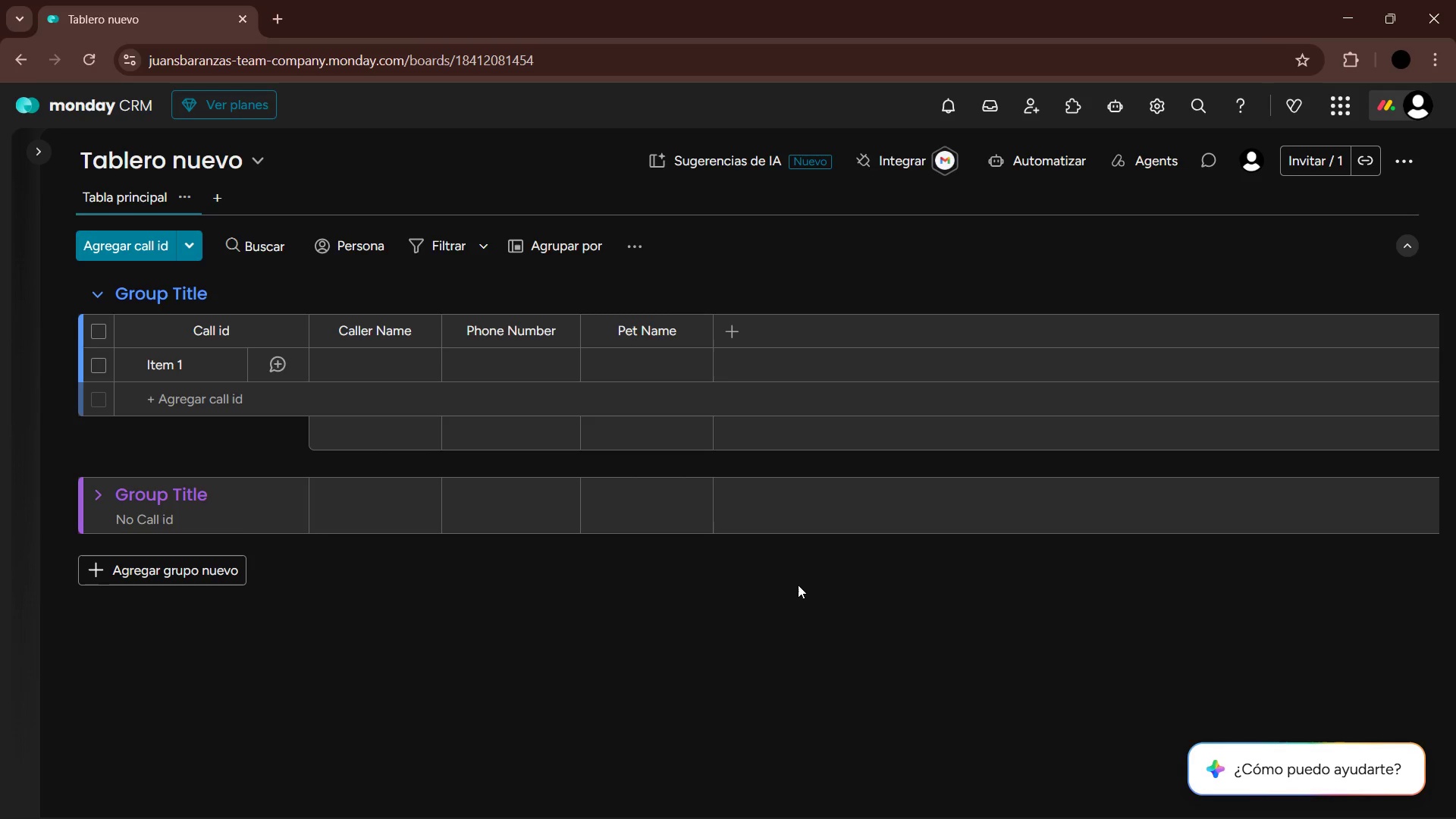 
wait(15.16)
 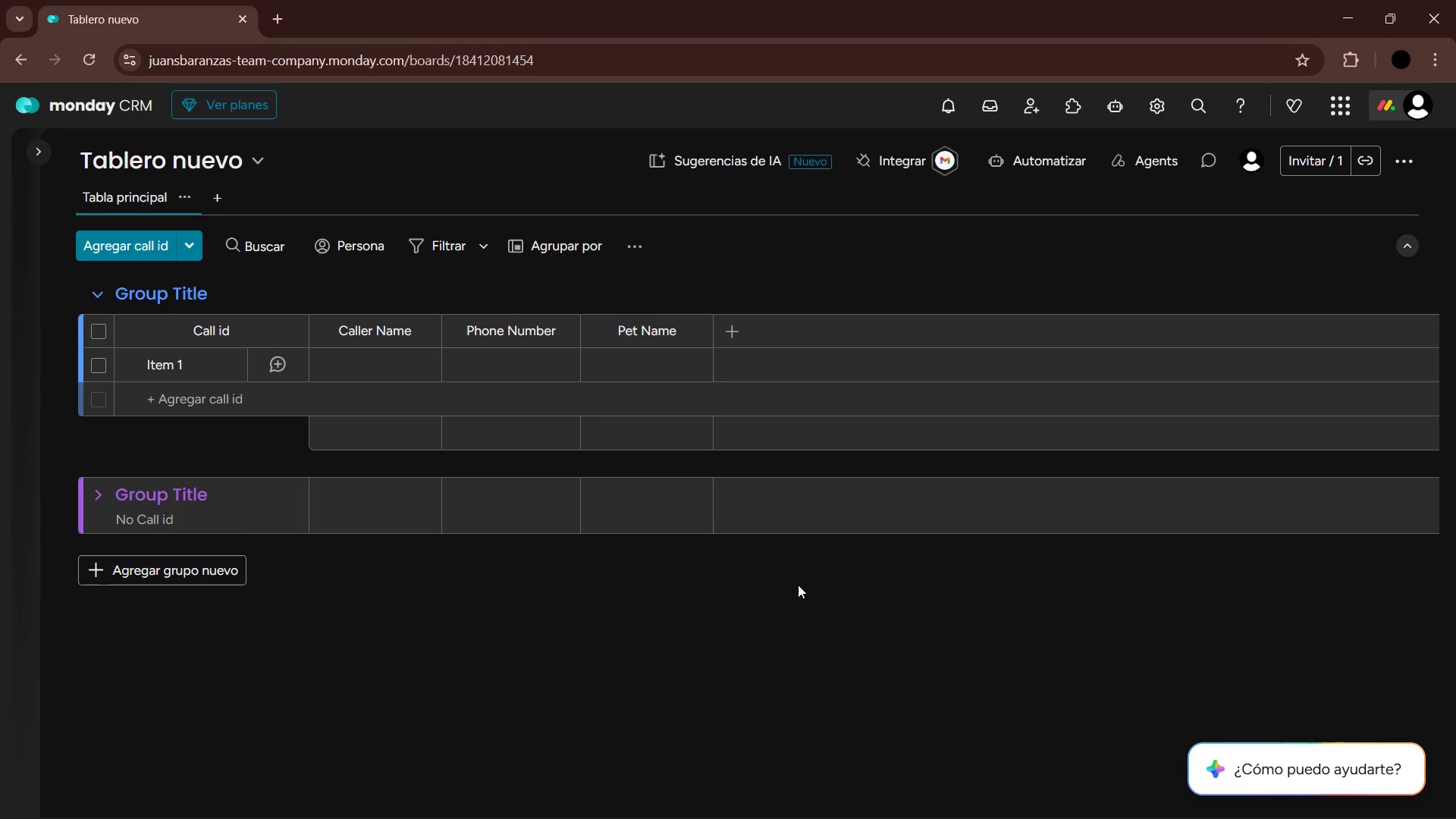 
left_click([739, 337])
 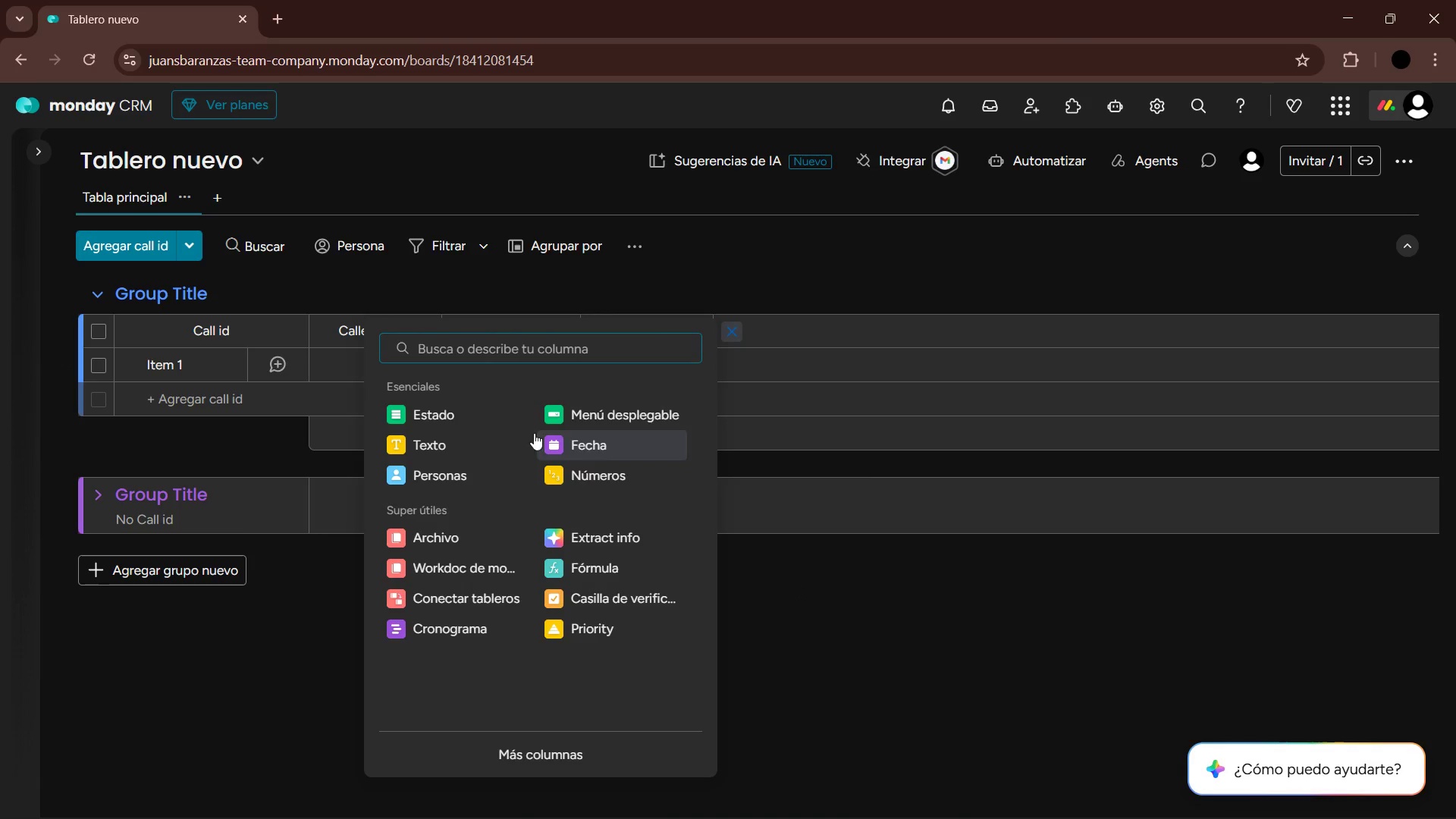 
left_click([485, 418])
 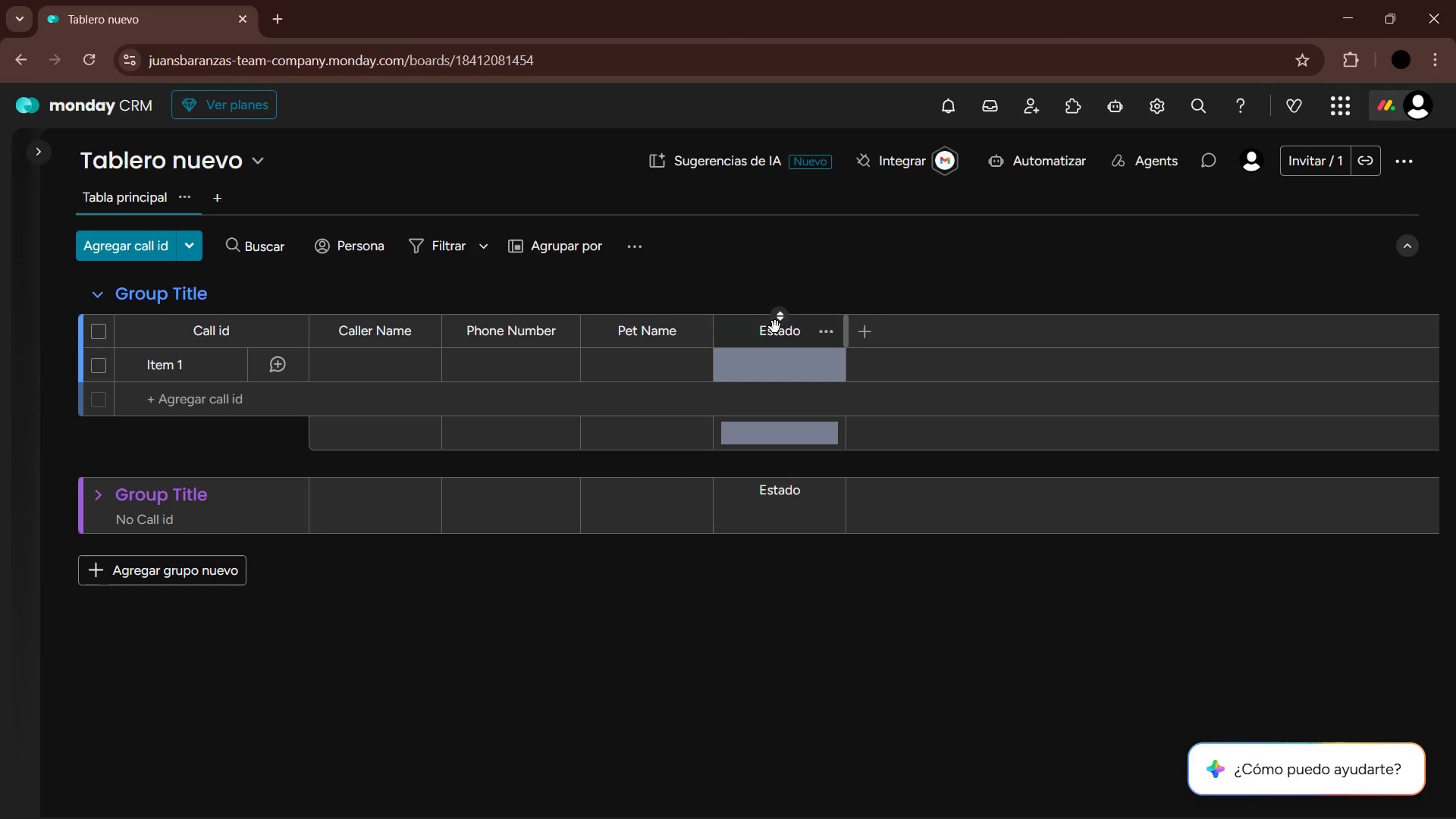 
wait(20.61)
 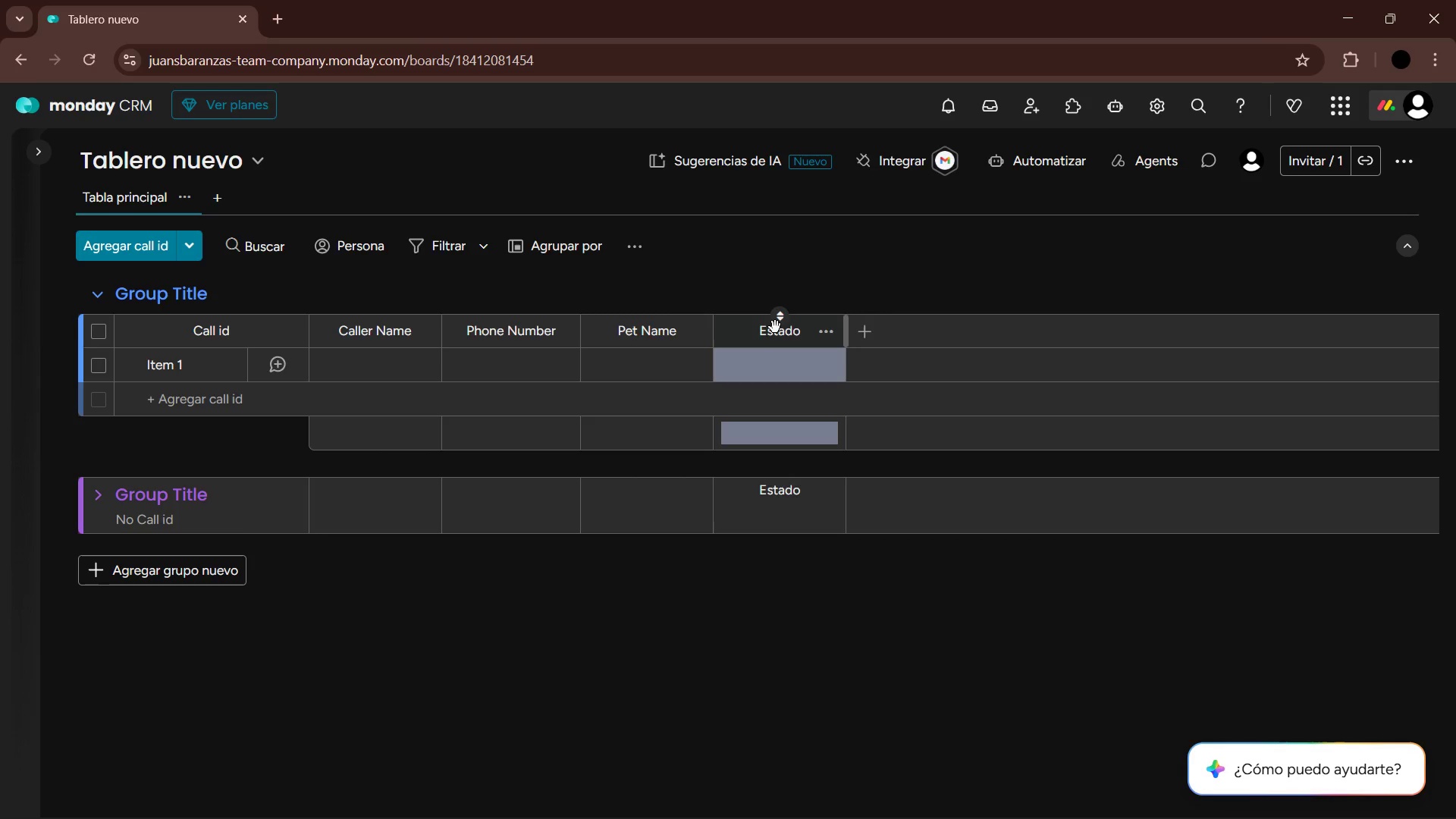 
double_click([784, 334])
 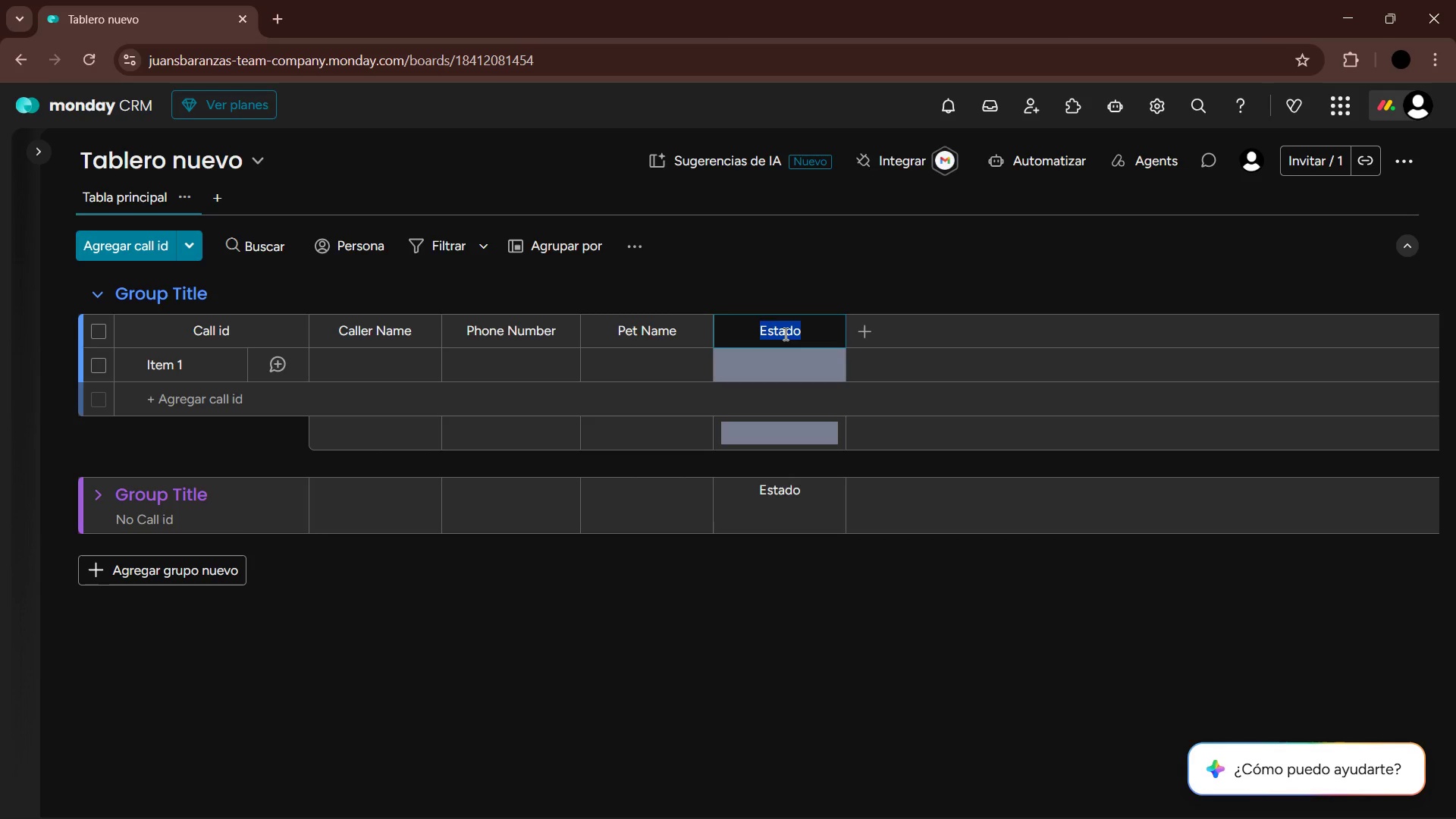 
wait(22.41)
 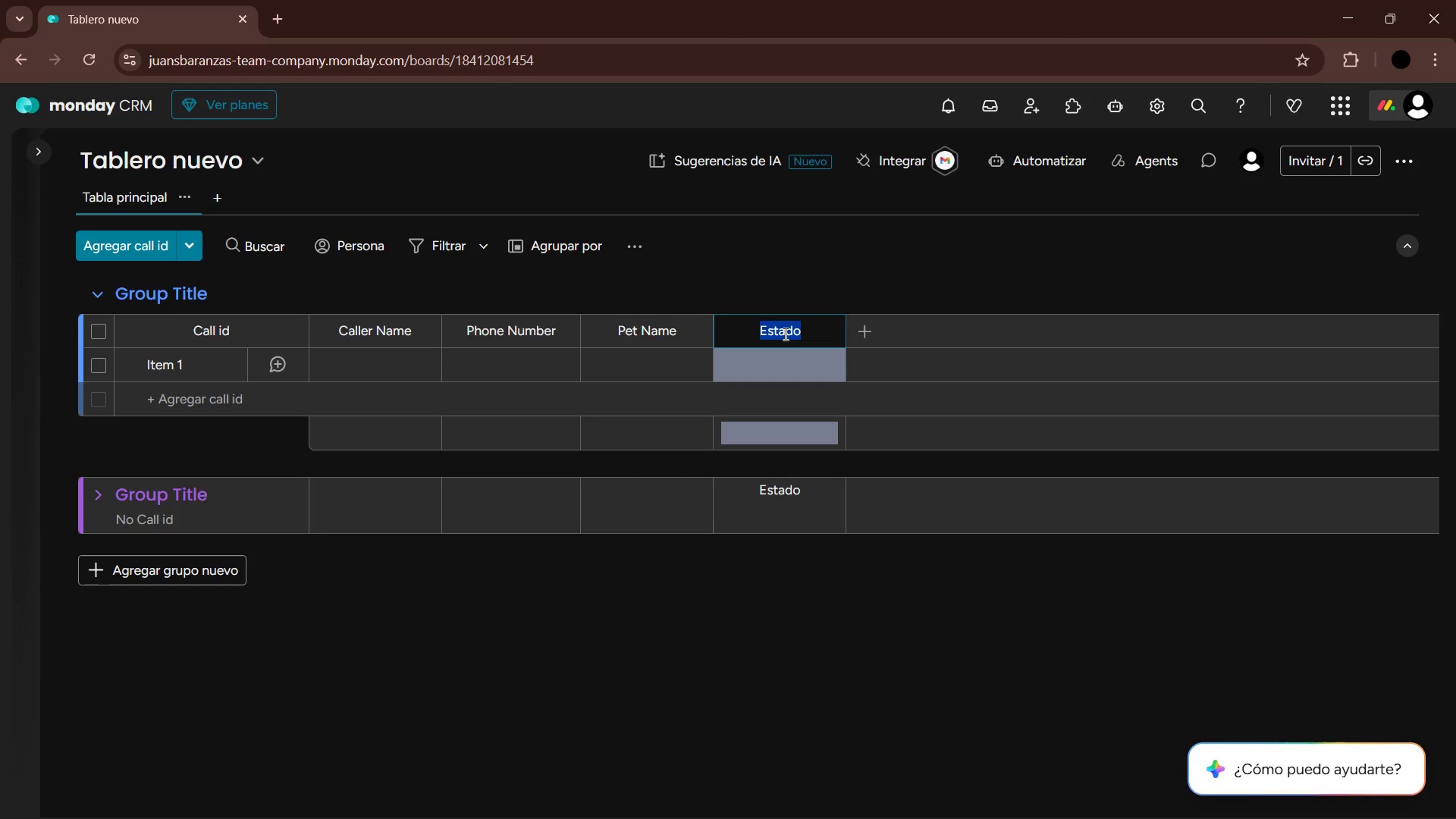 
left_click([942, 804])
 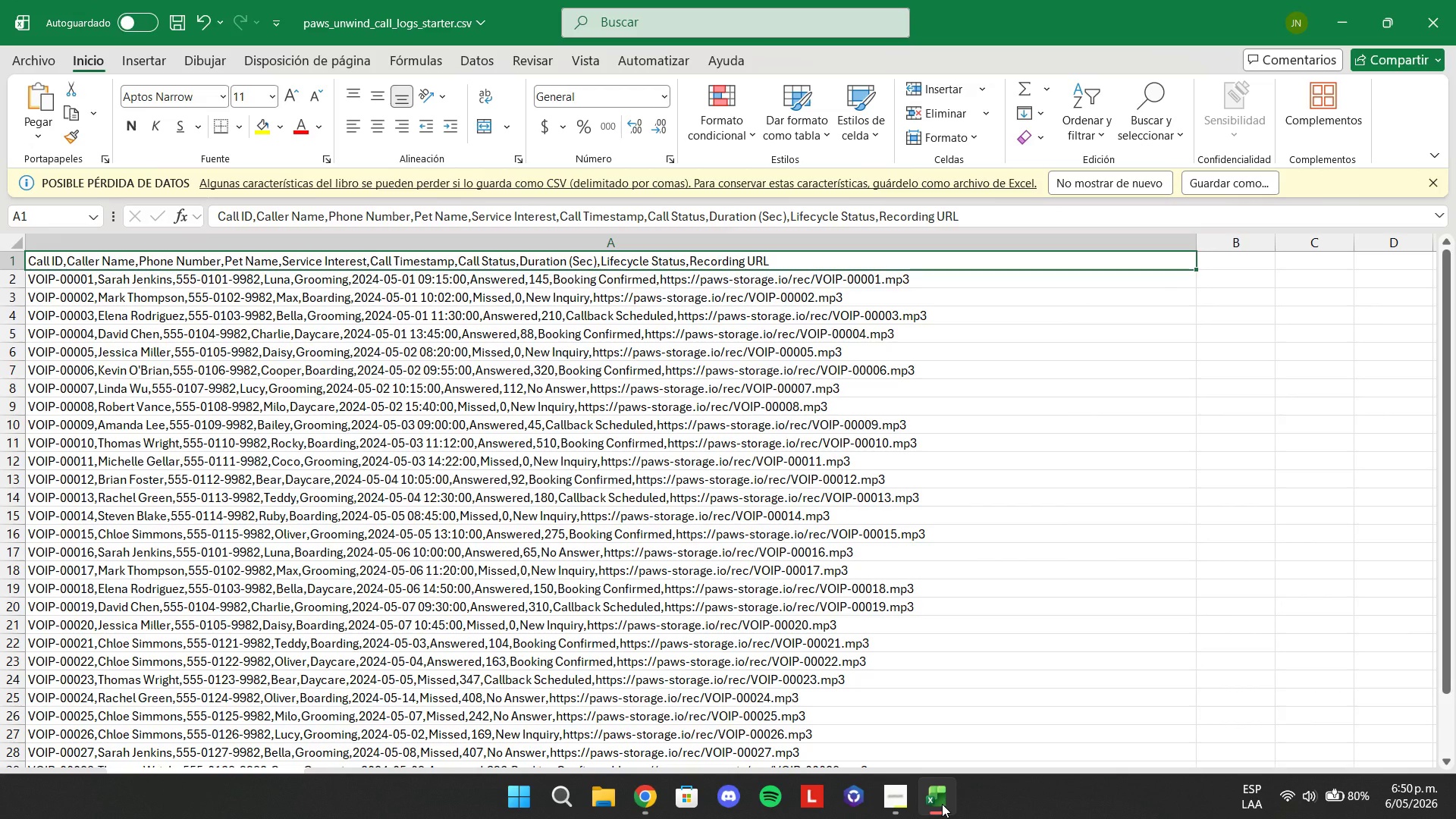 
left_click([942, 804])
 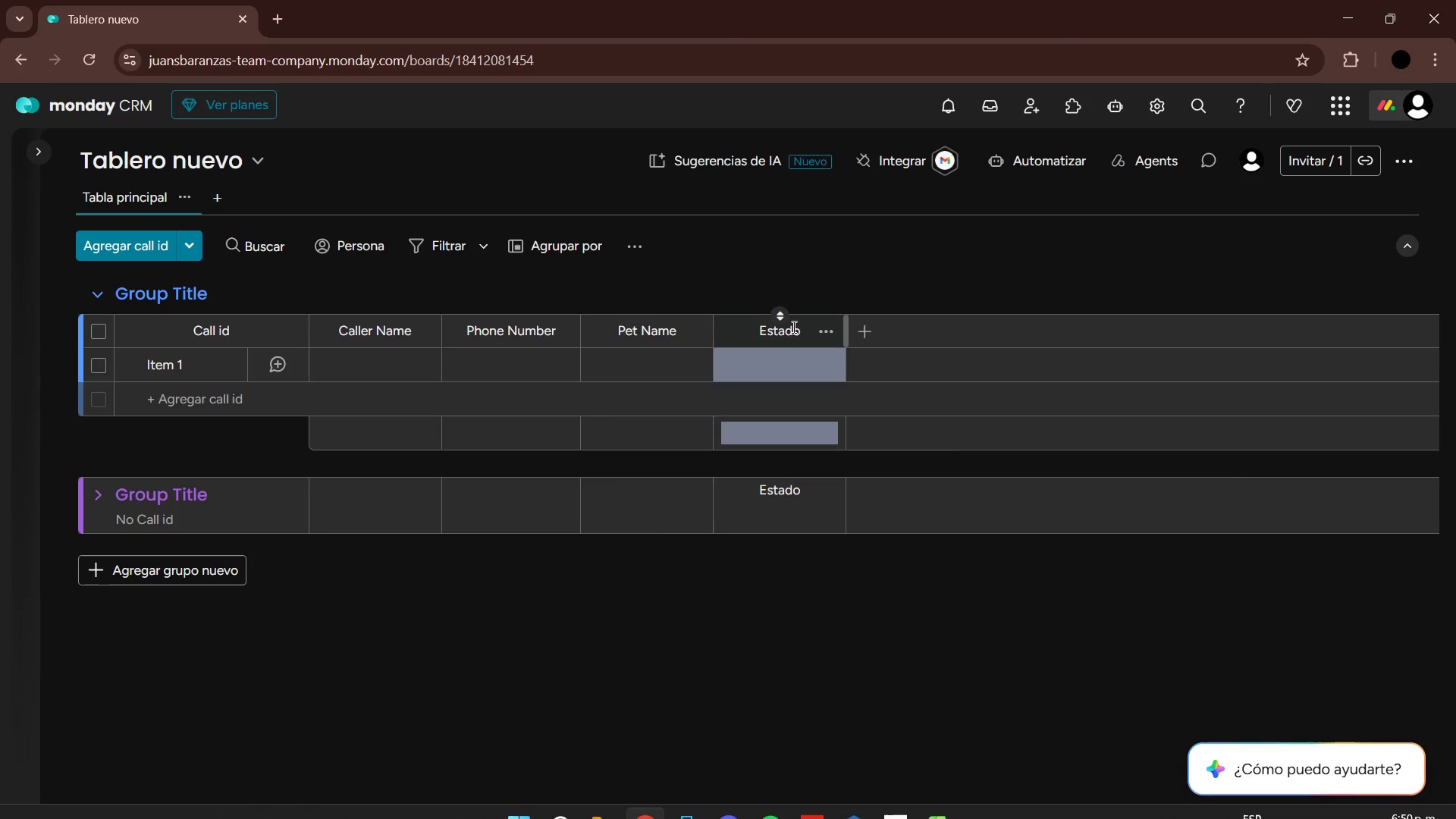 
double_click([792, 333])
 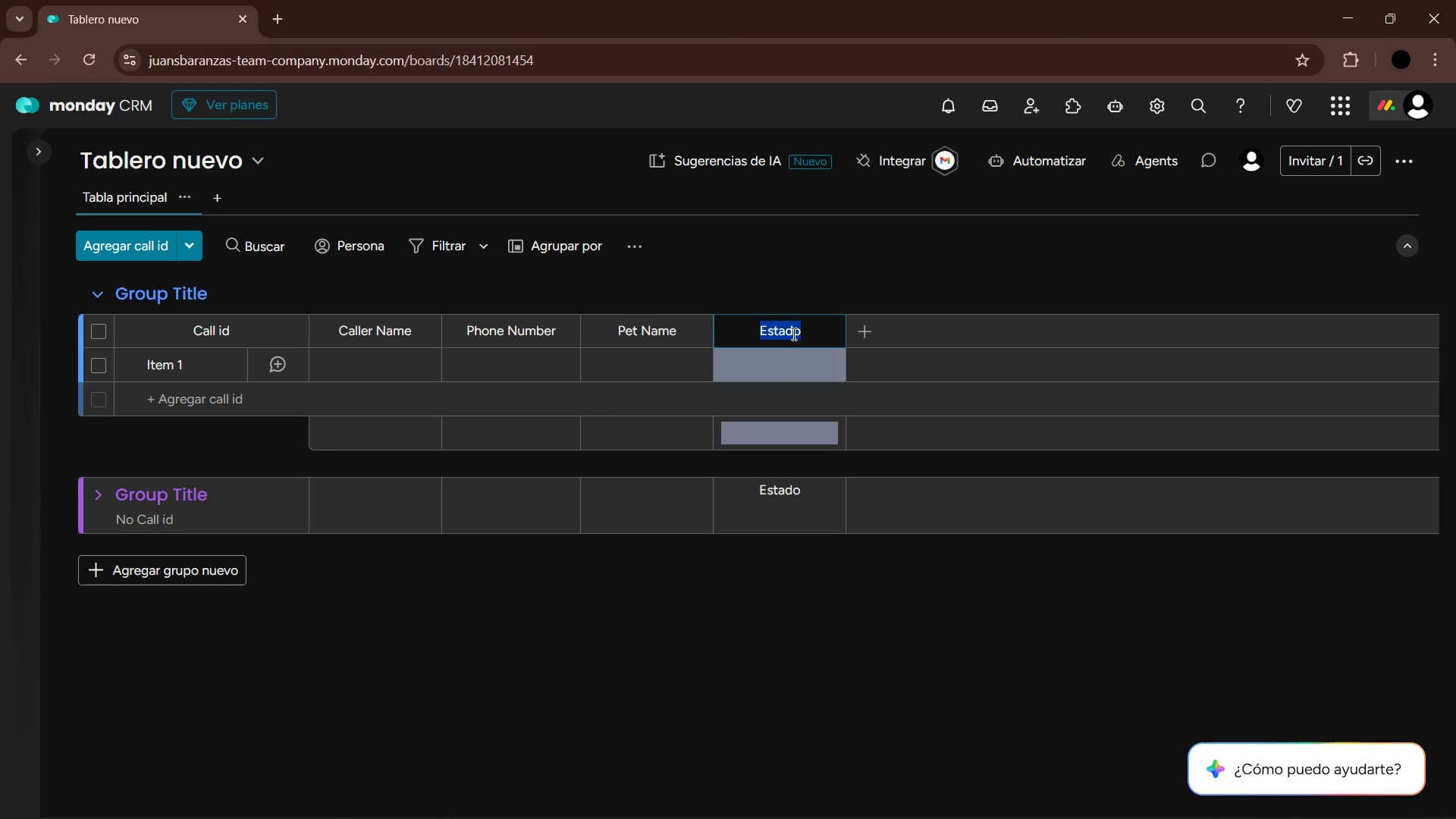 
type(Service Im)
key(Backspace)
key(Backspace)
type(Inm)
key(Backspace)
type(terest)
 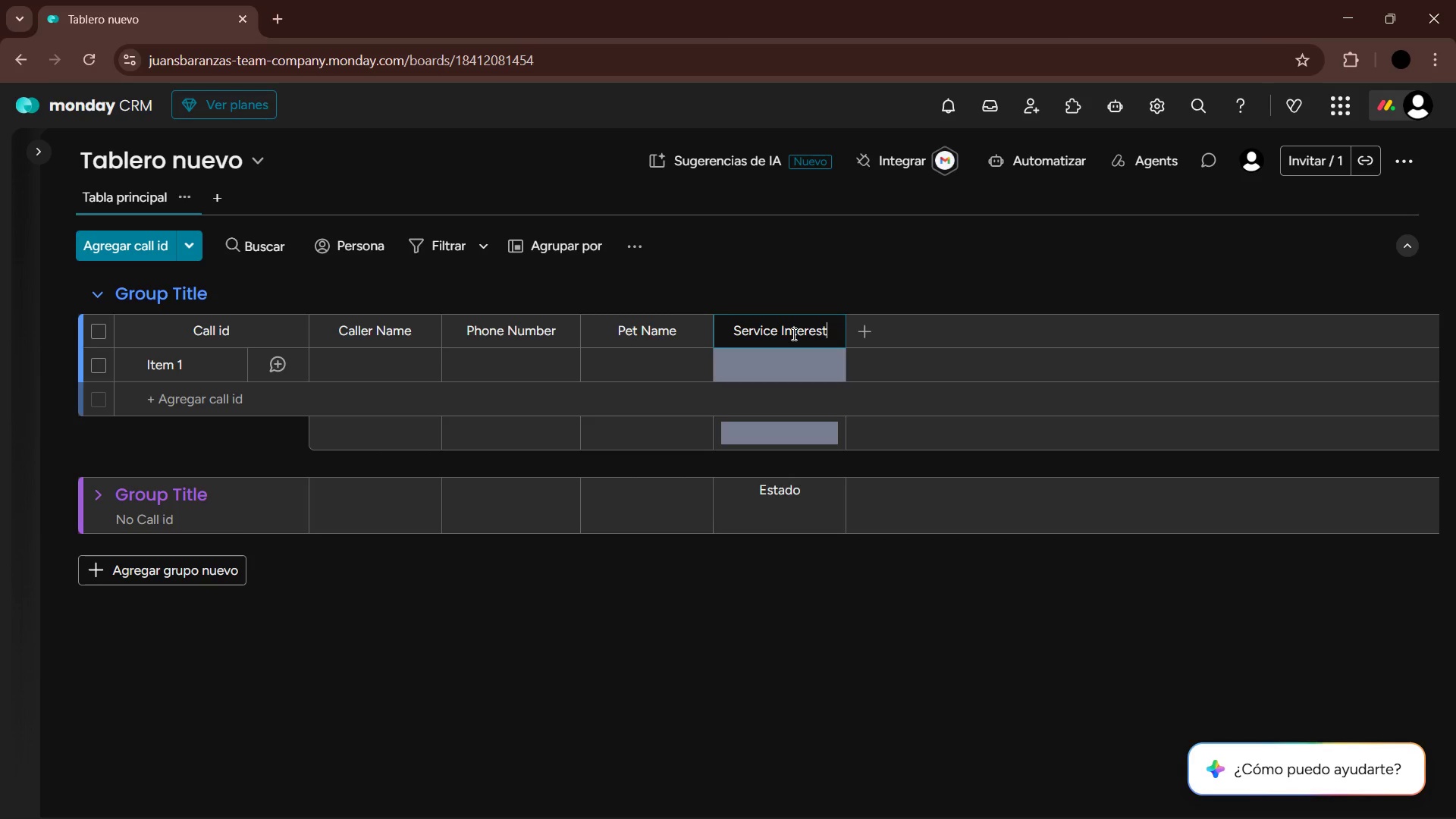 
key(Enter)
 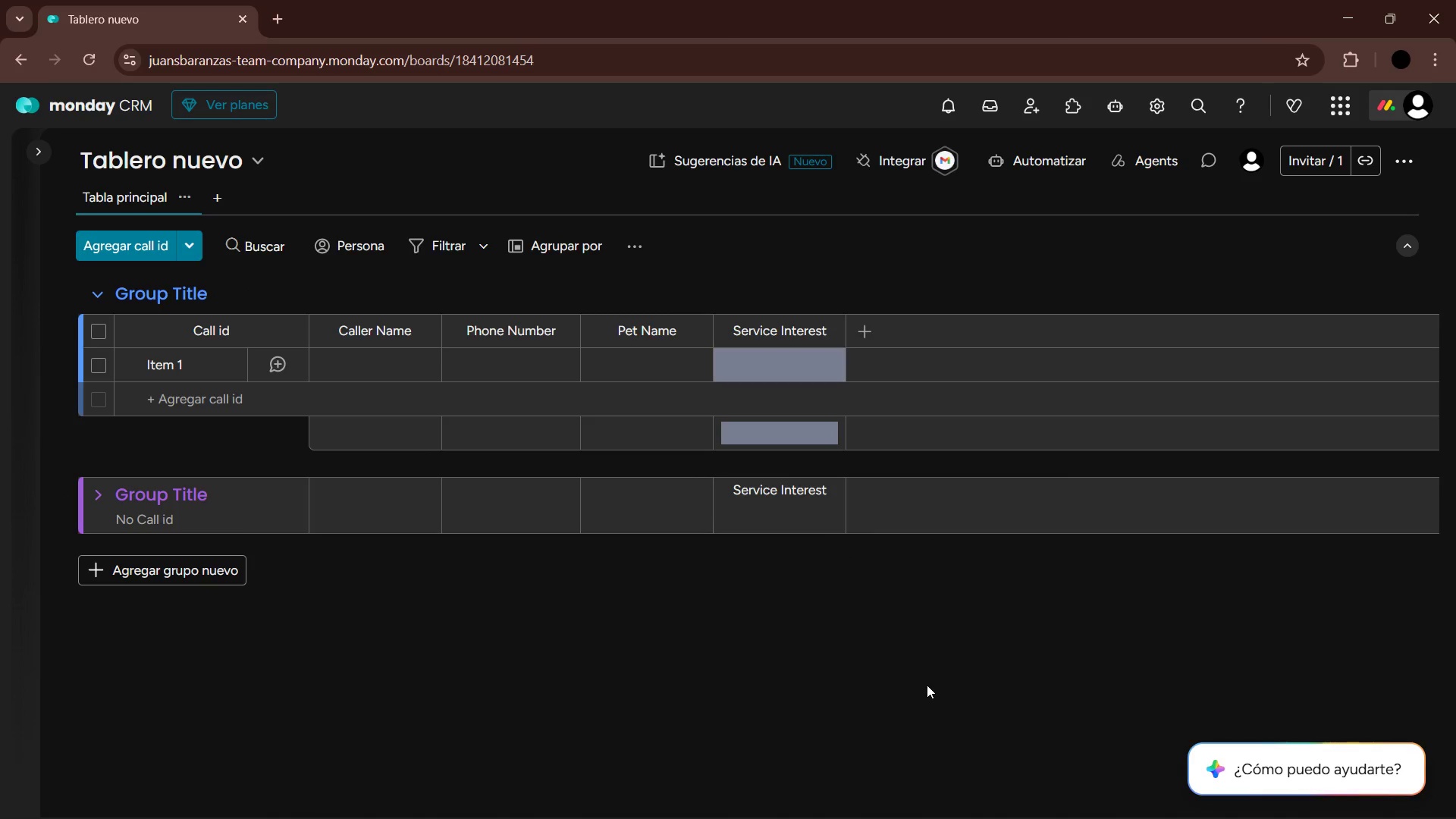 
wait(23.47)
 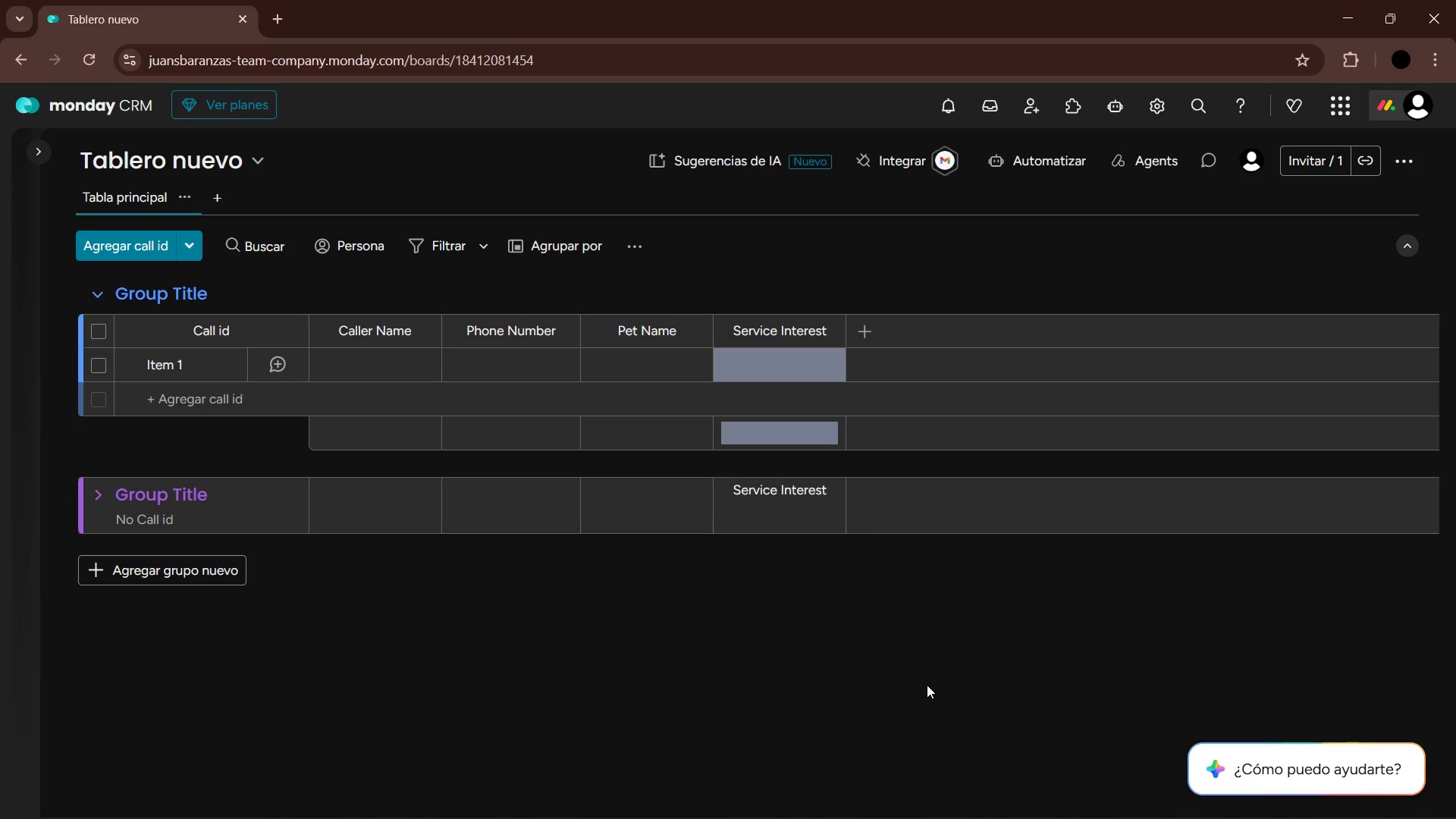 
left_click([755, 360])
 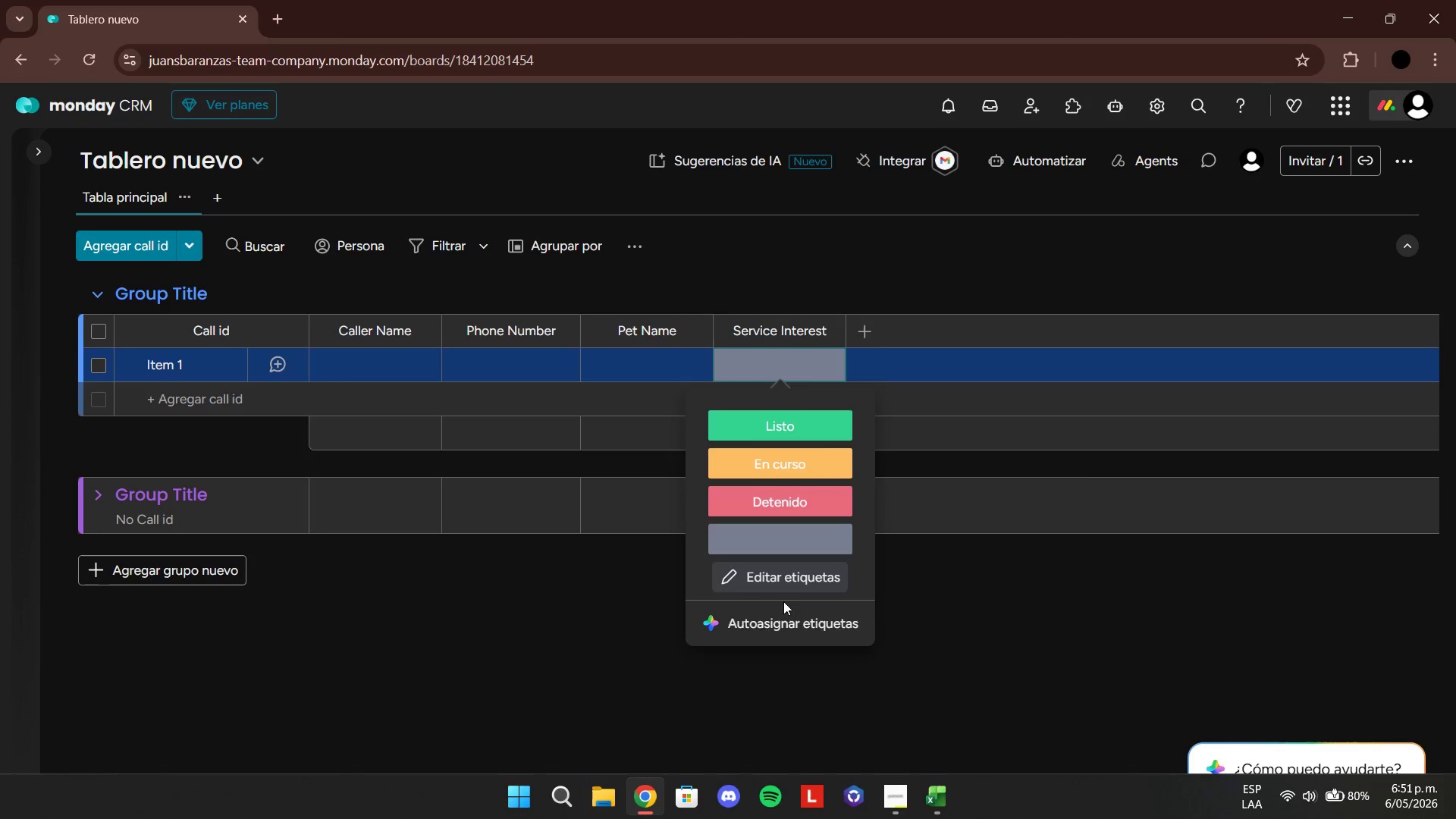 
left_click([786, 580])
 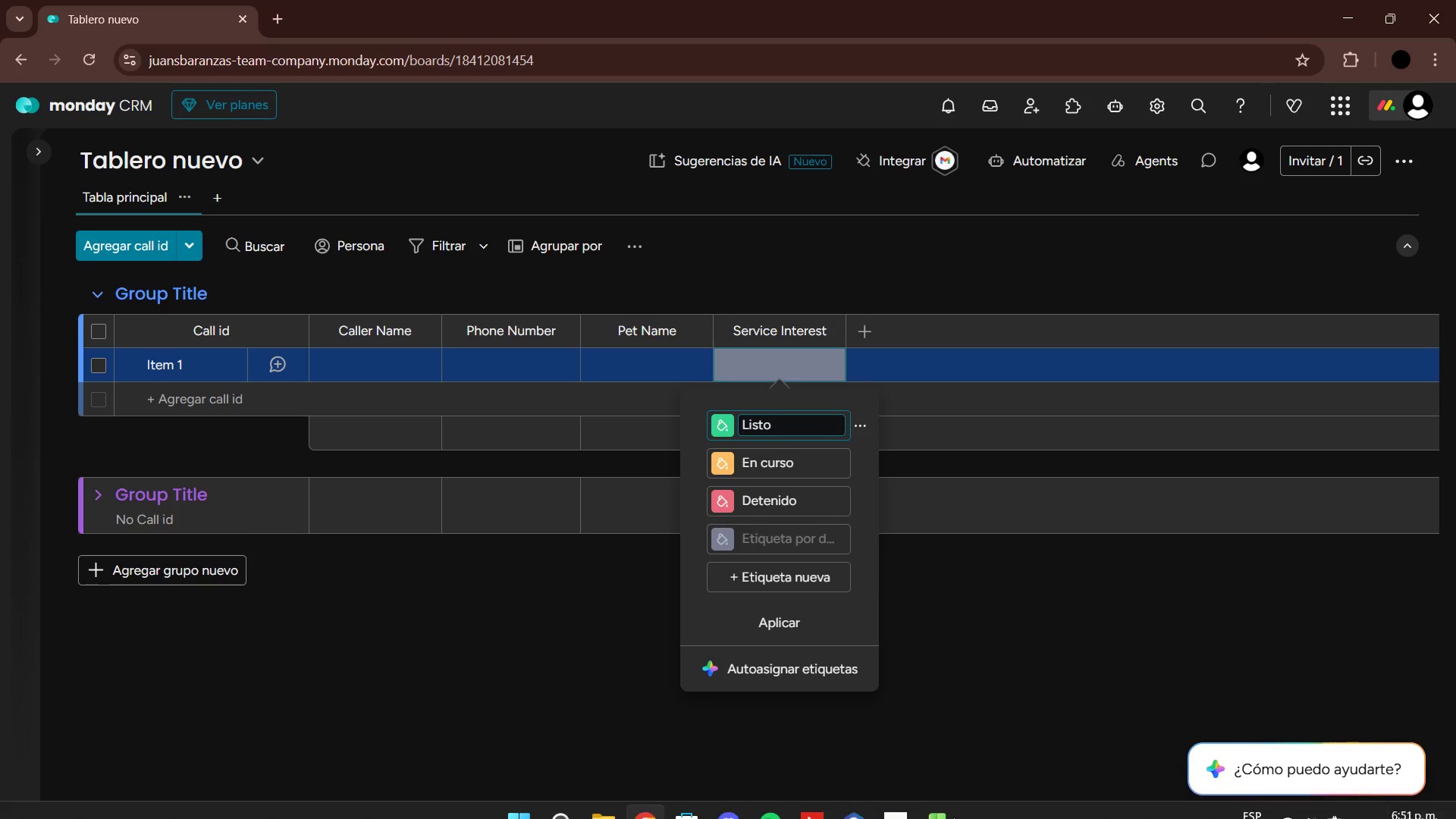 
left_click([937, 793])
 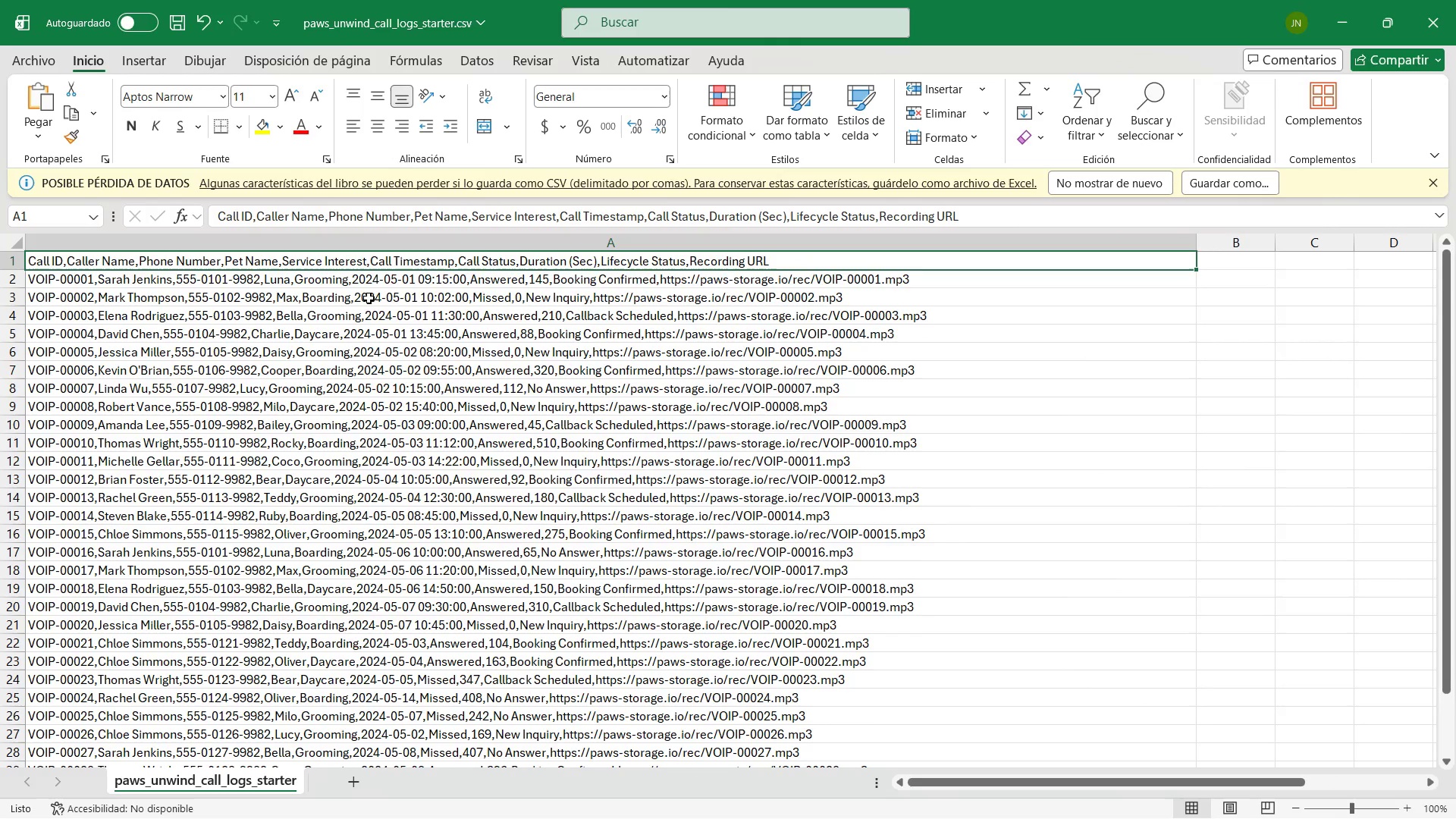 
wait(5.81)
 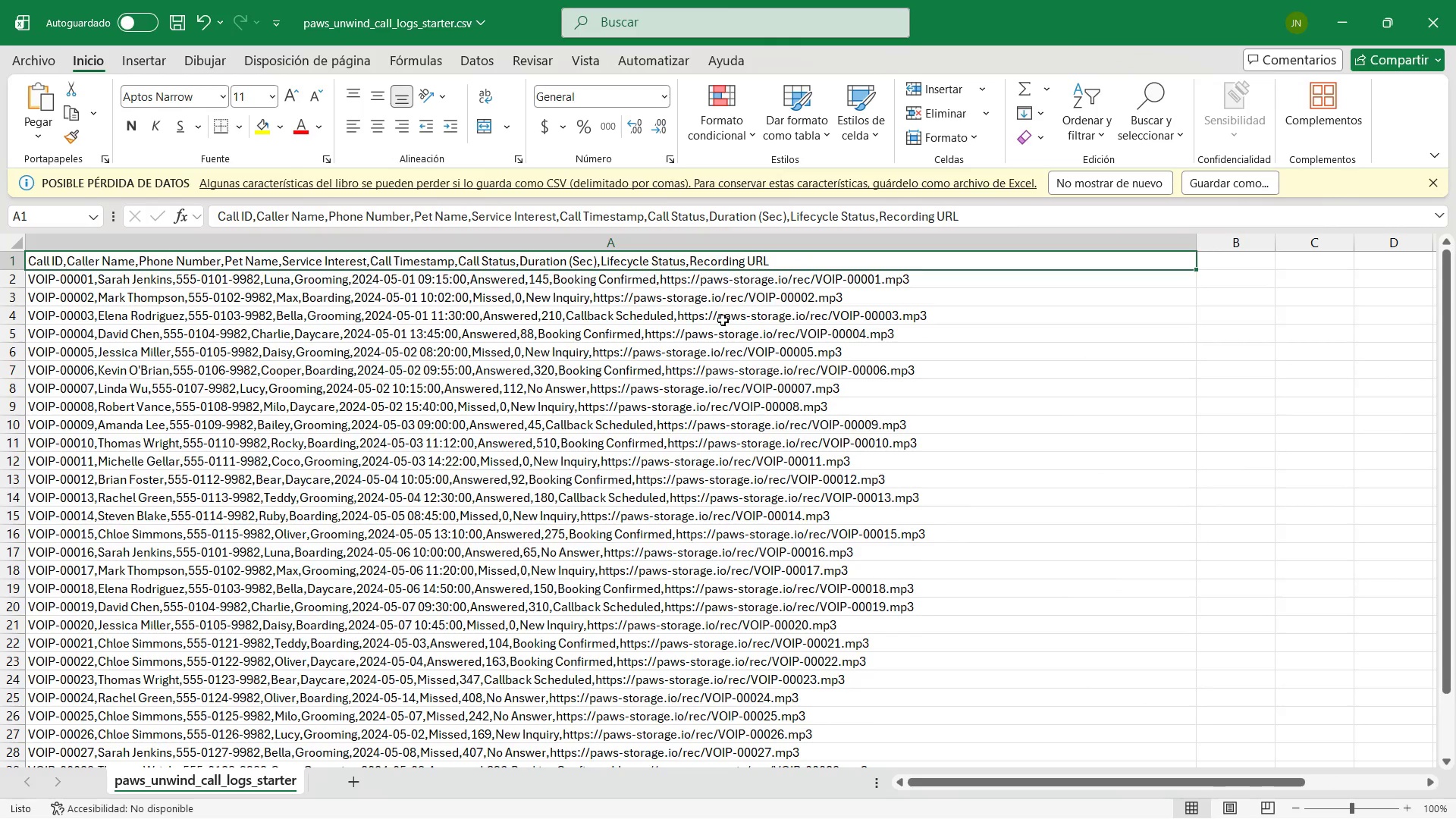 
key(Alt+AltLeft)
 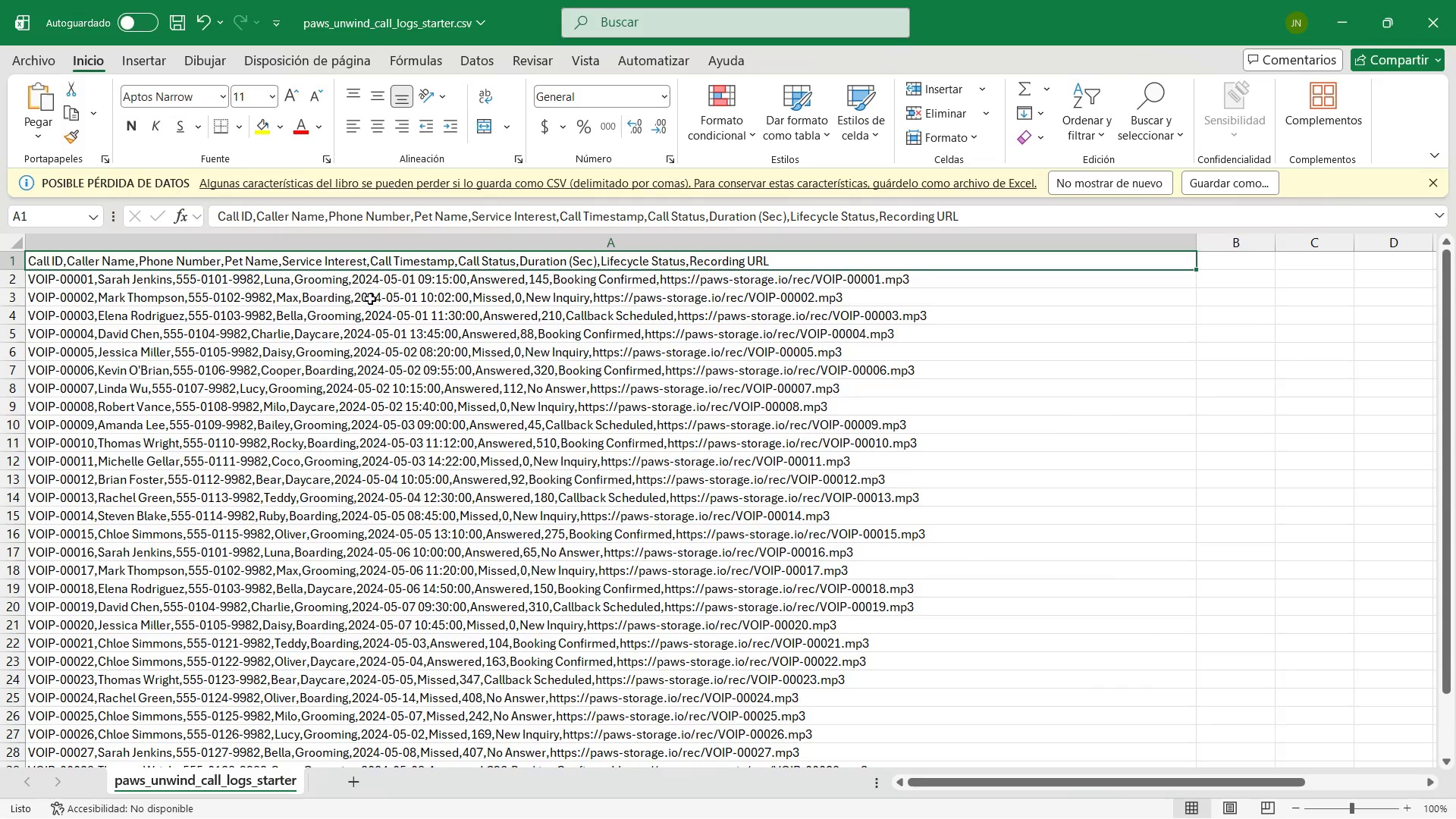 
key(Alt+Tab)
 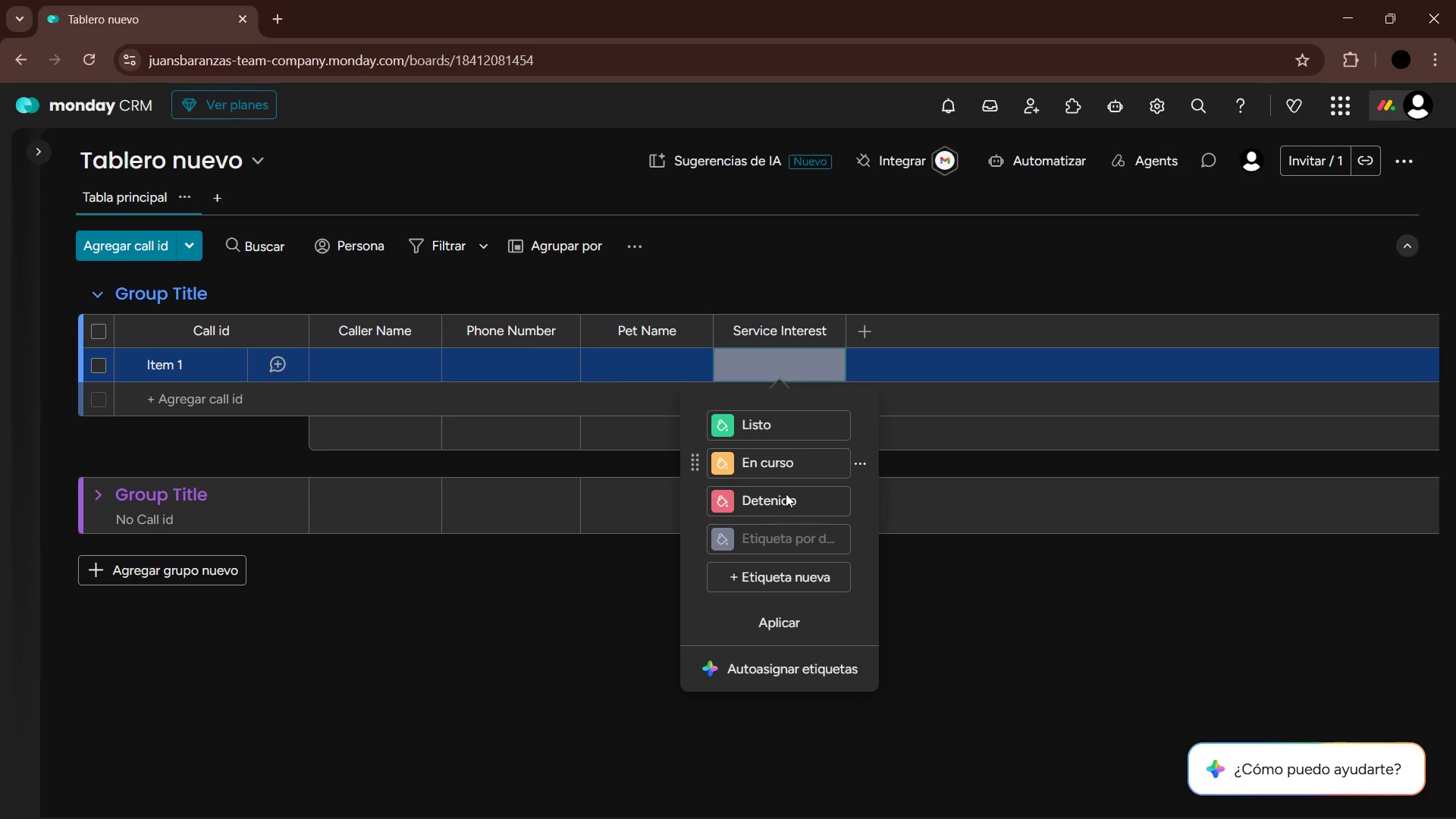 
left_click([789, 626])
 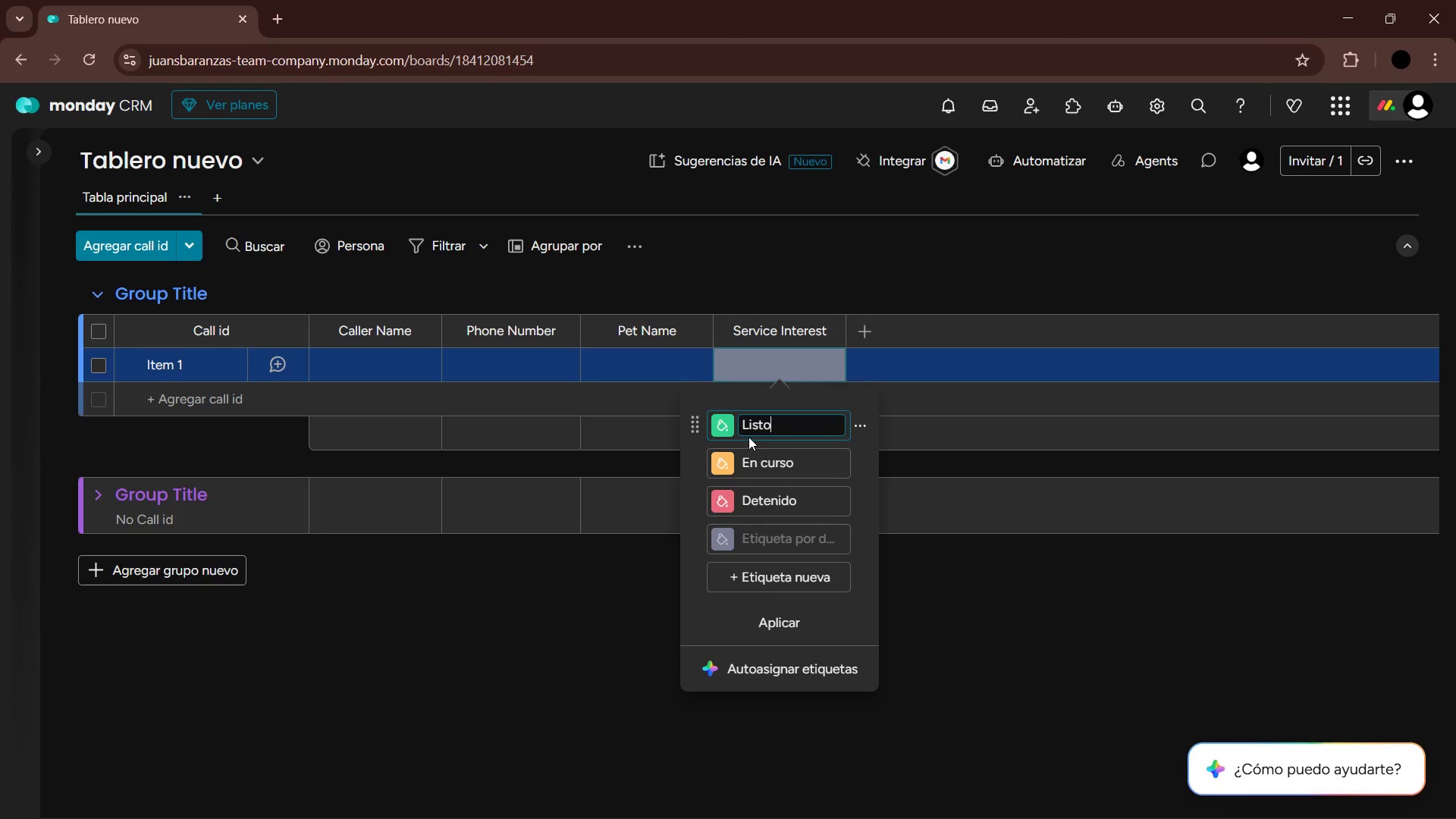 
left_click_drag(start_coordinate=[781, 425], to_coordinate=[736, 424])
 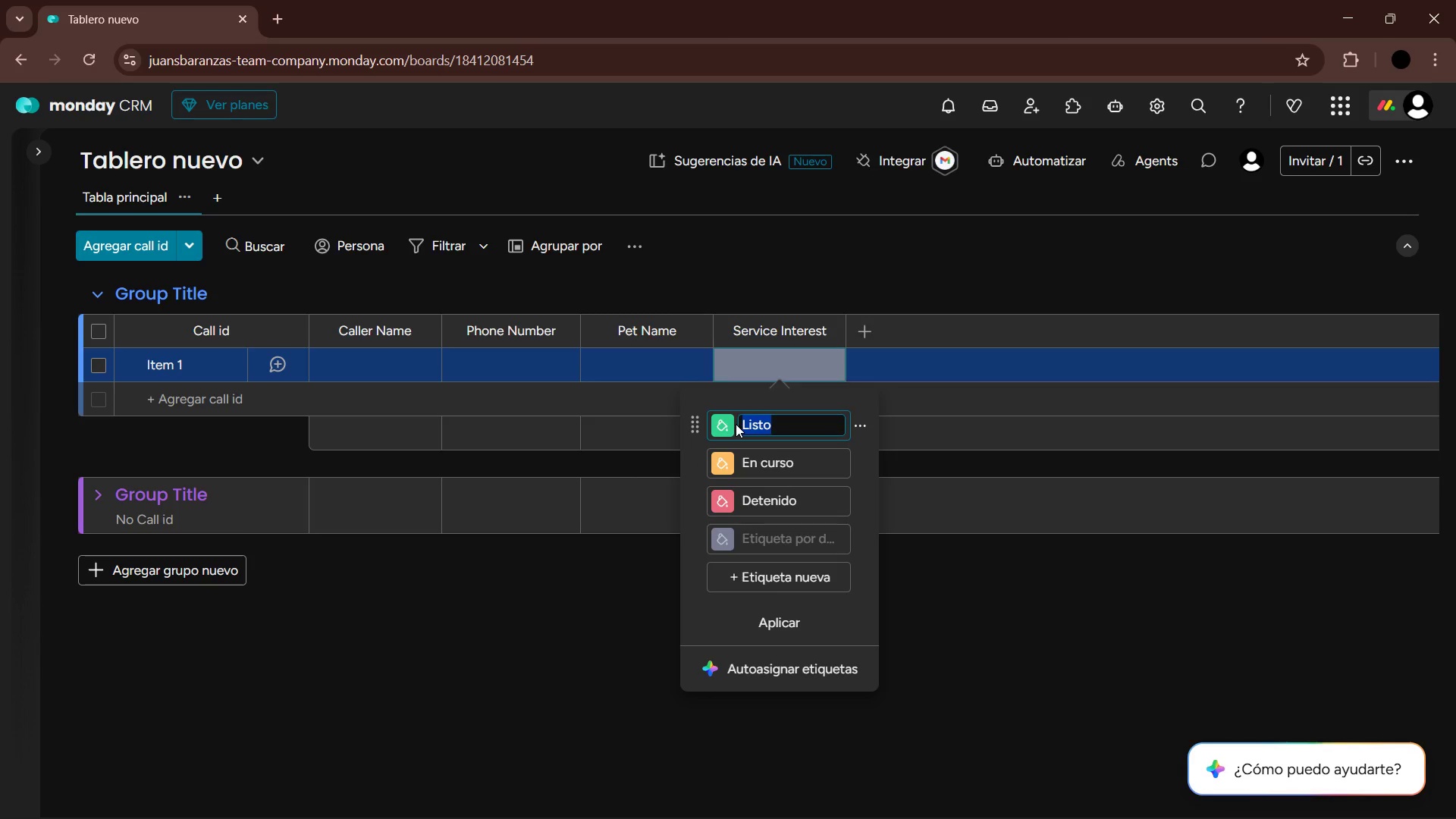 
type(Grooming)
 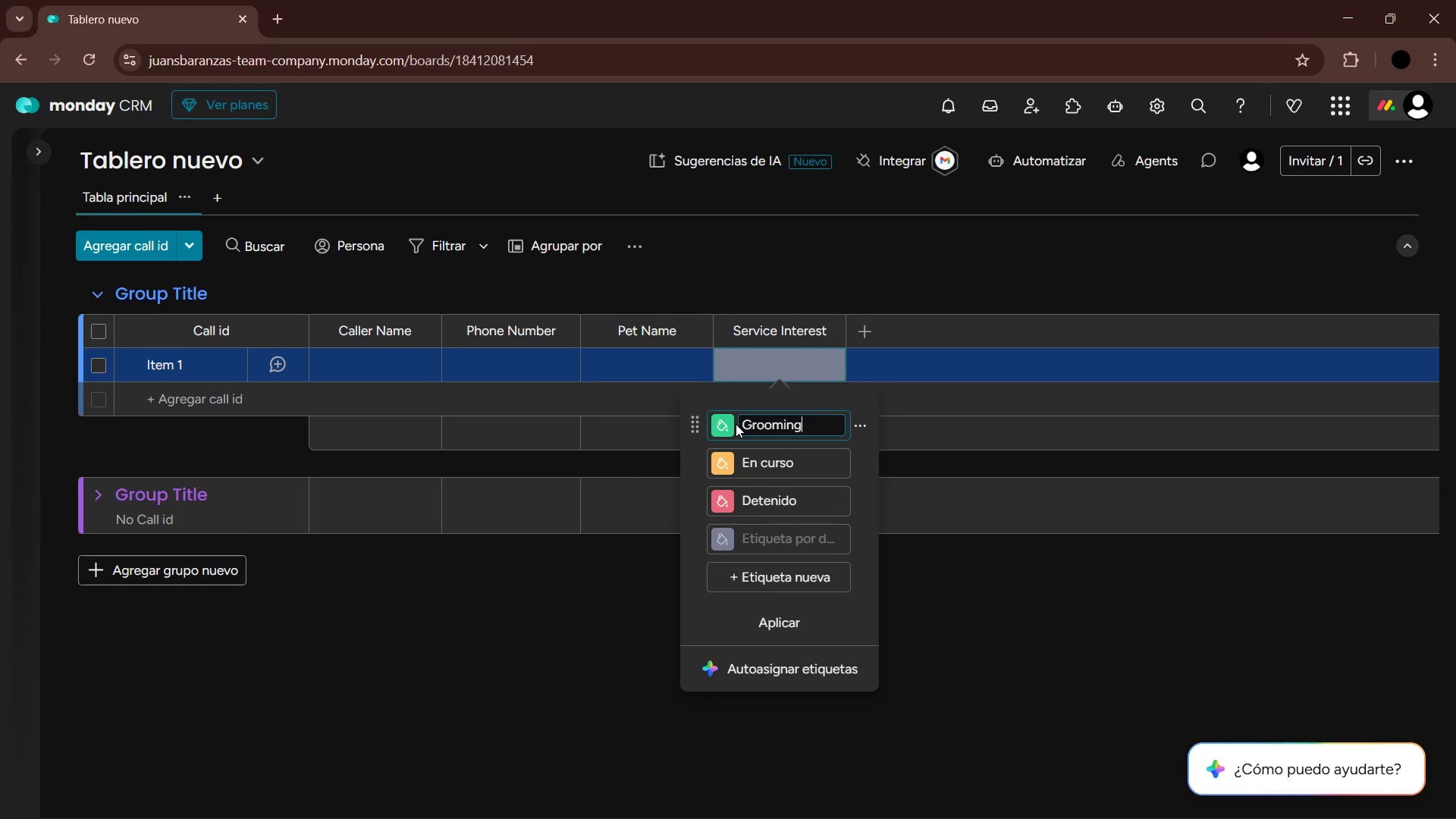 
key(Enter)
 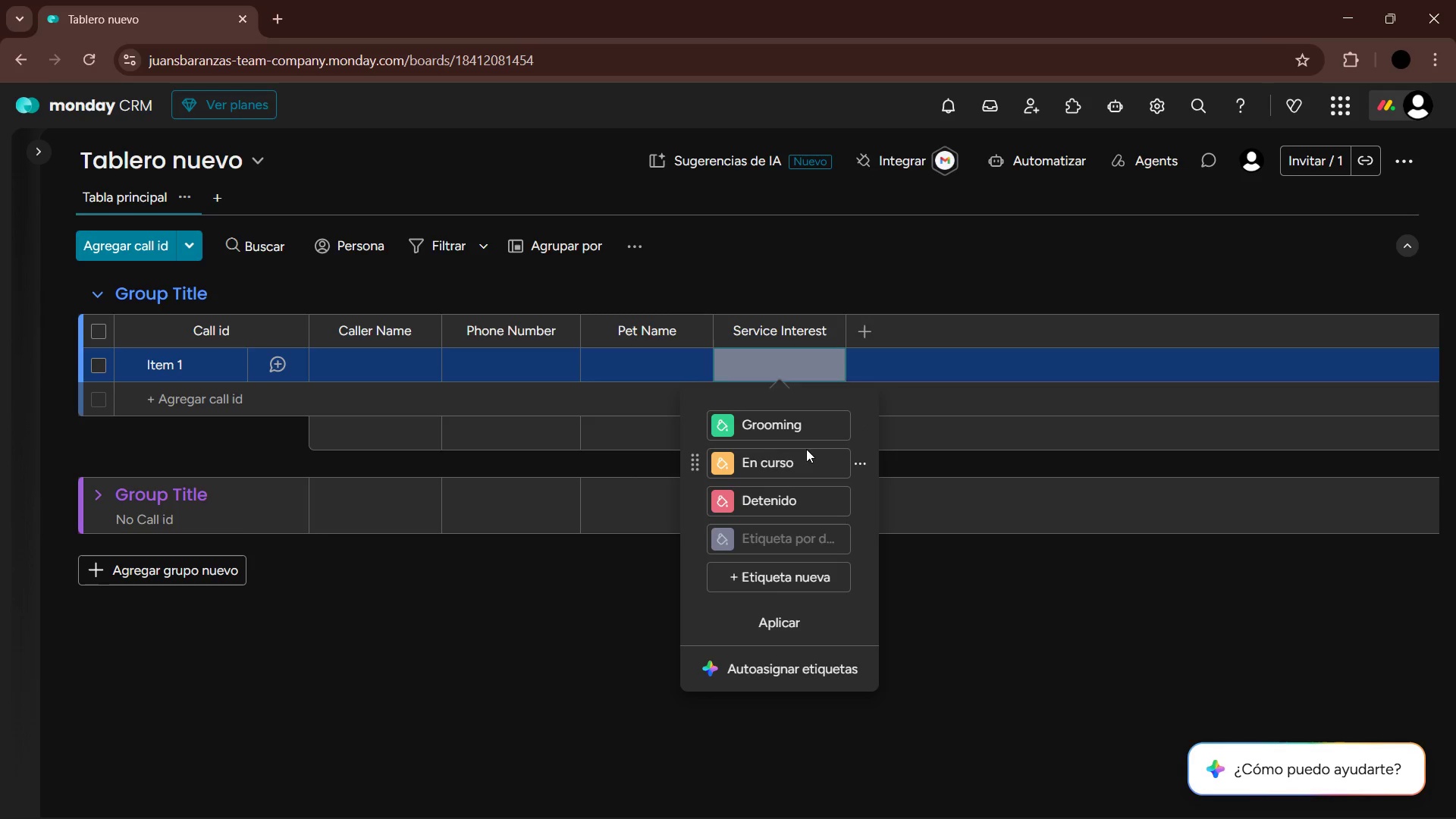 
left_click([787, 468])
 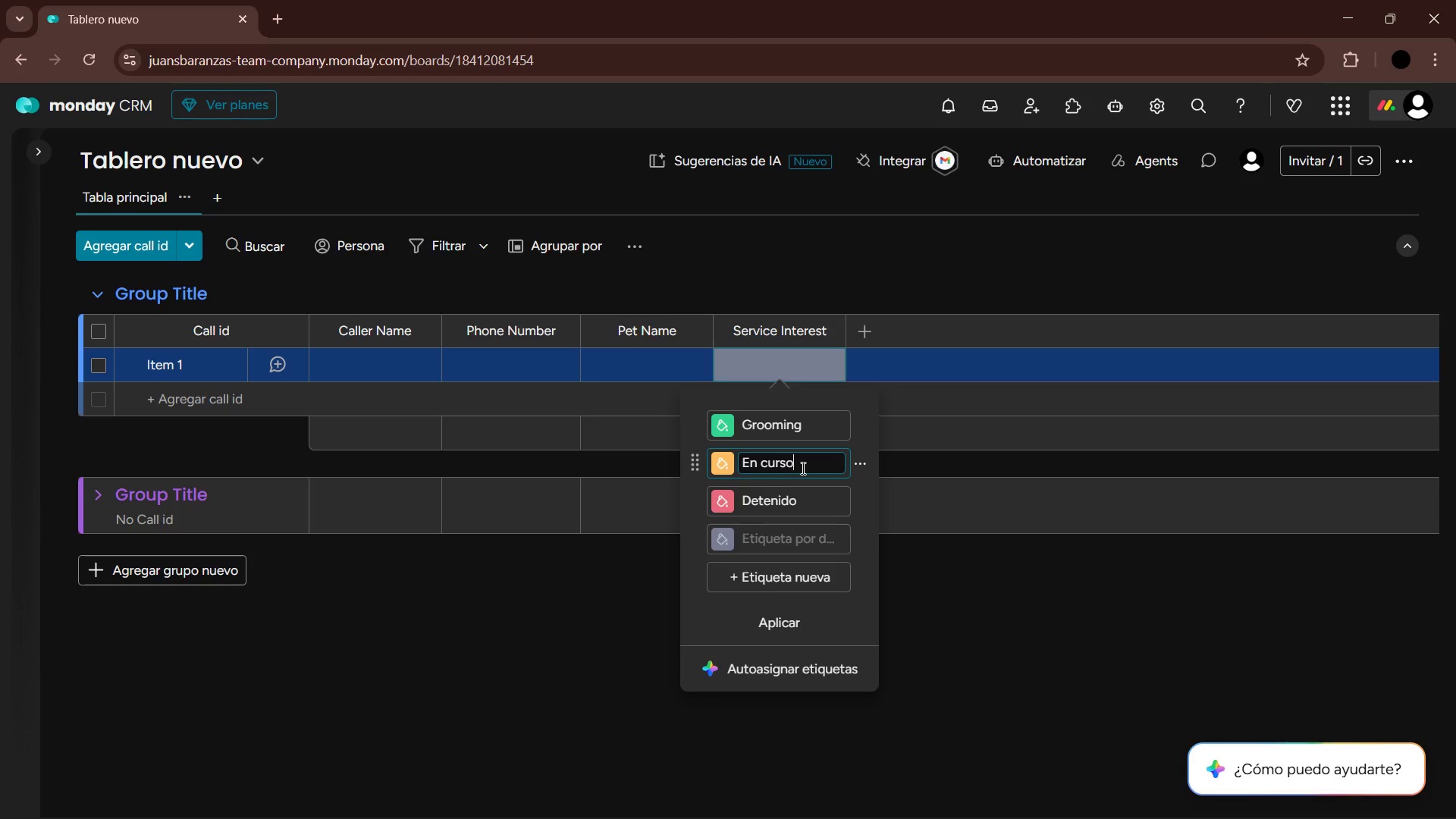 
left_click_drag(start_coordinate=[802, 467], to_coordinate=[739, 469])
 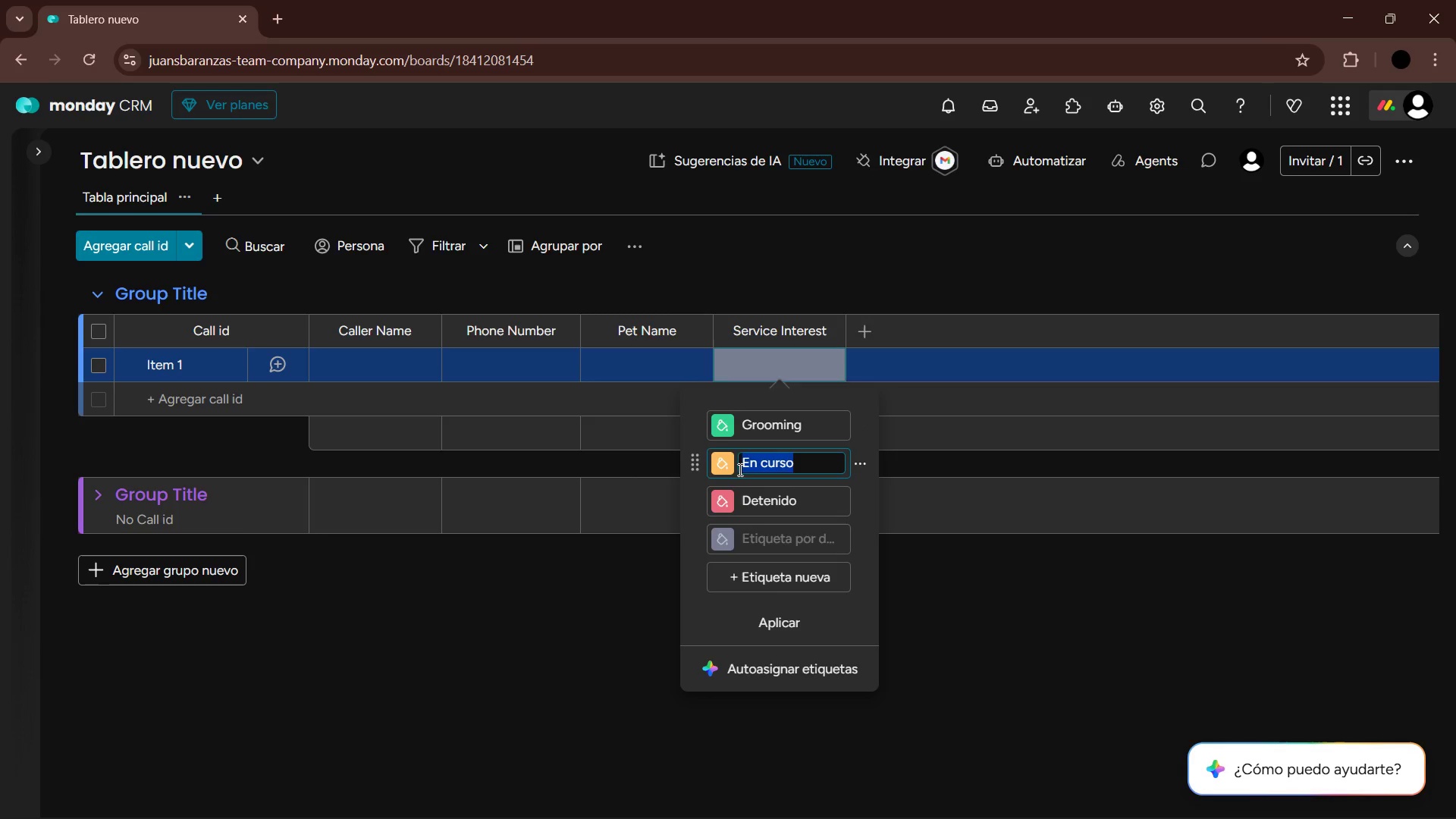 
key(Backspace)
 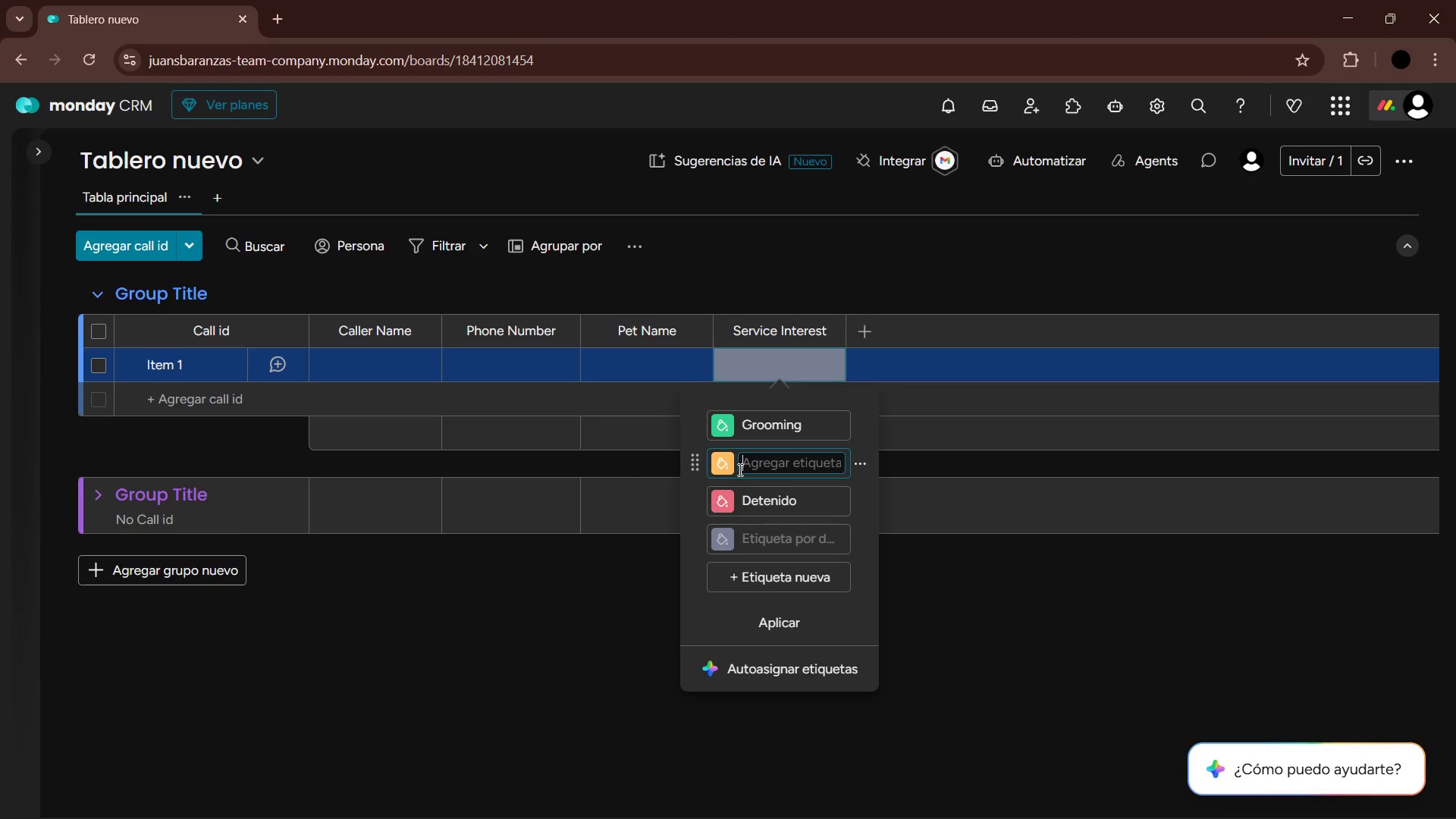 
key(Alt+AltLeft)
 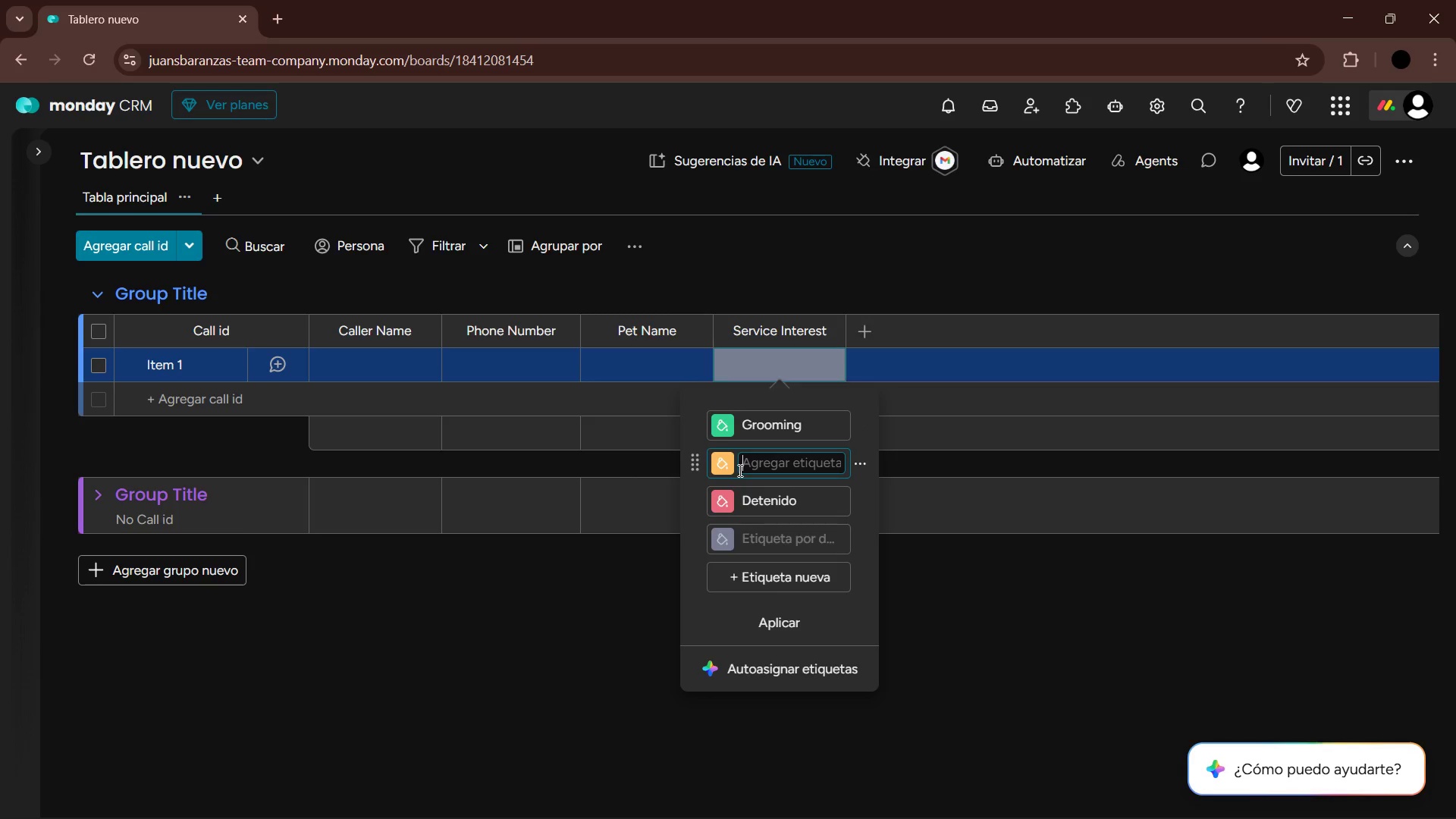 
key(Alt+Tab)
 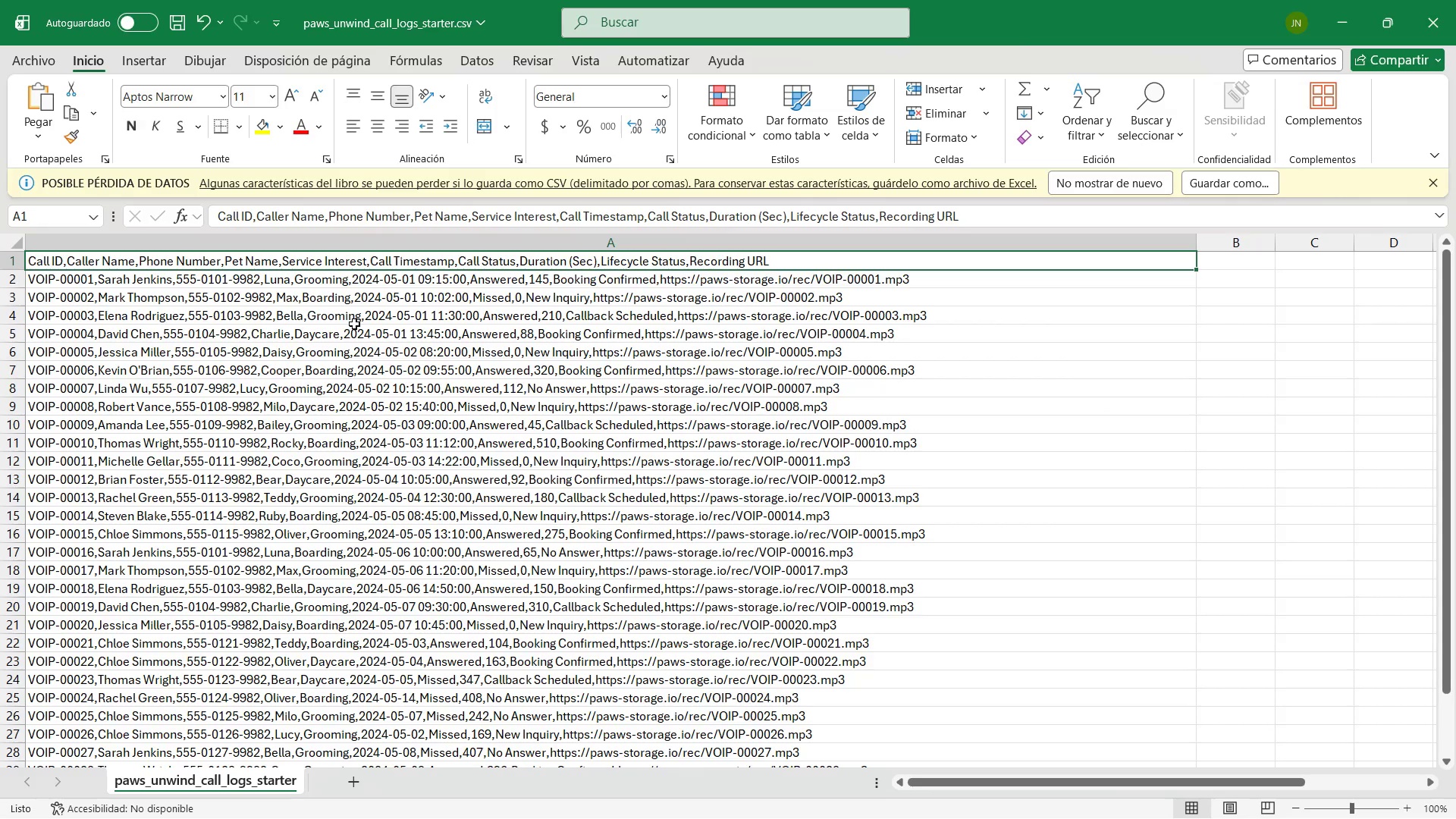 
key(Alt+AltLeft)
 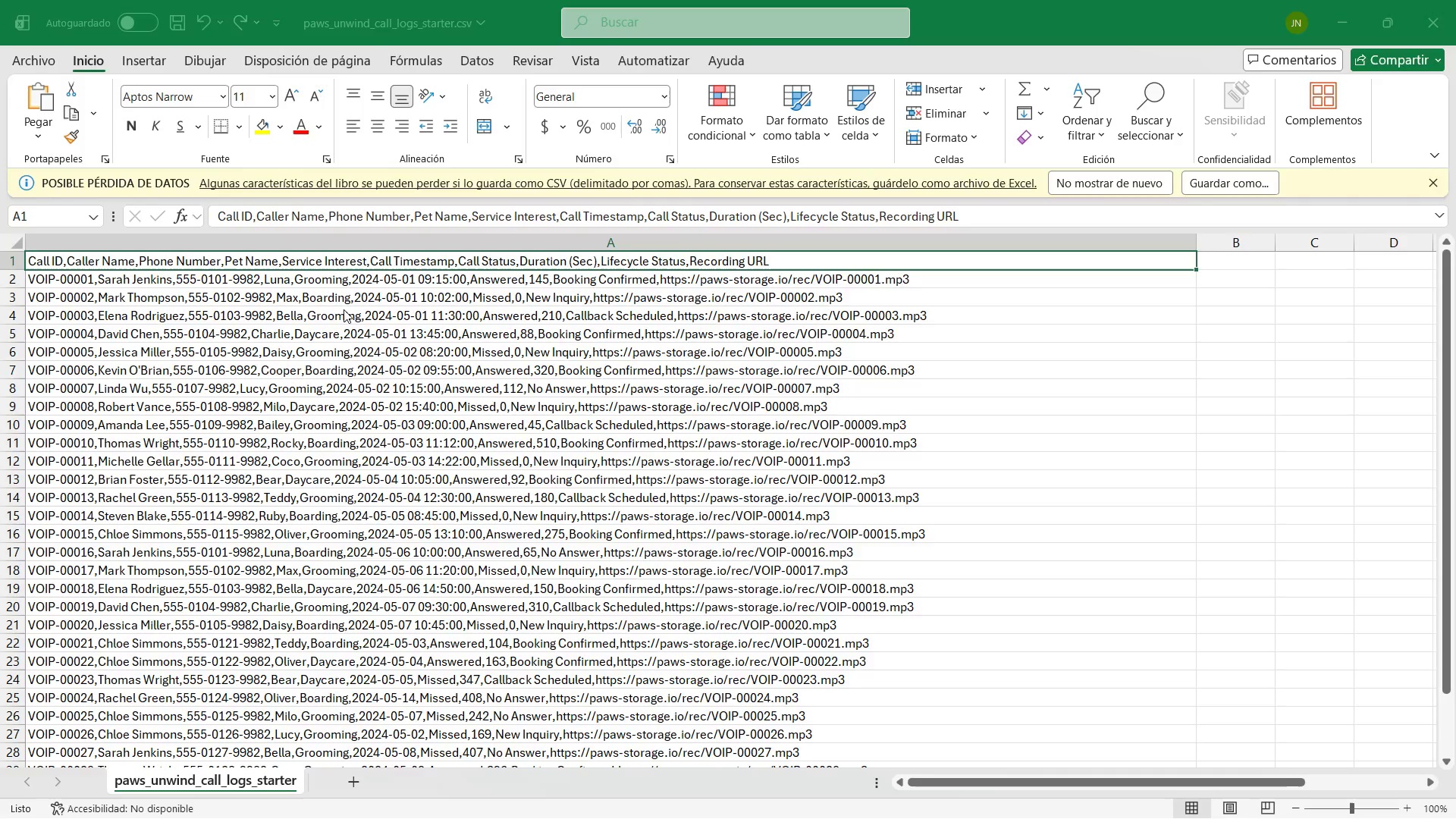 
key(Alt+Tab)
 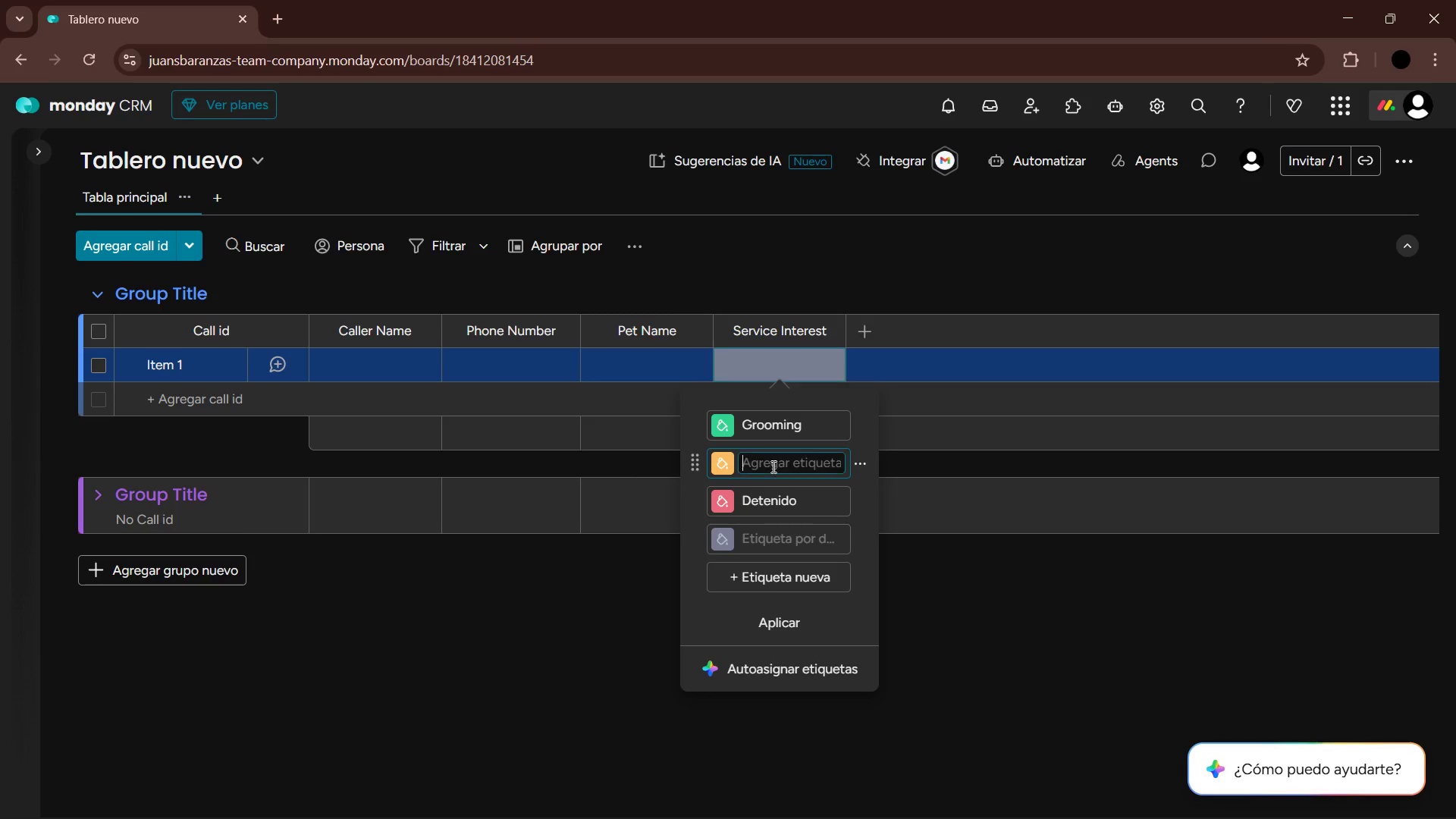 
type(Boarding)
 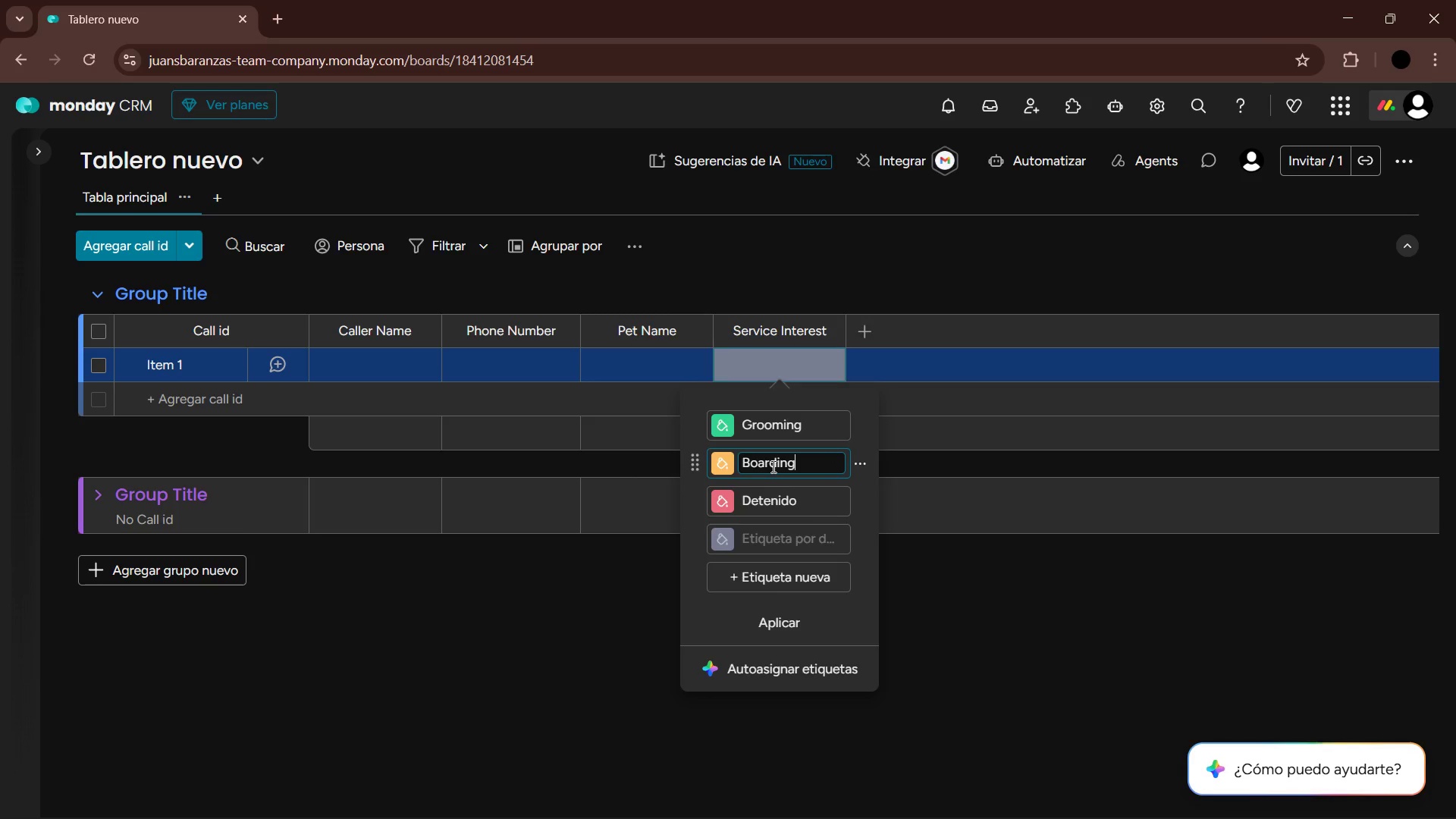 
key(Enter)
 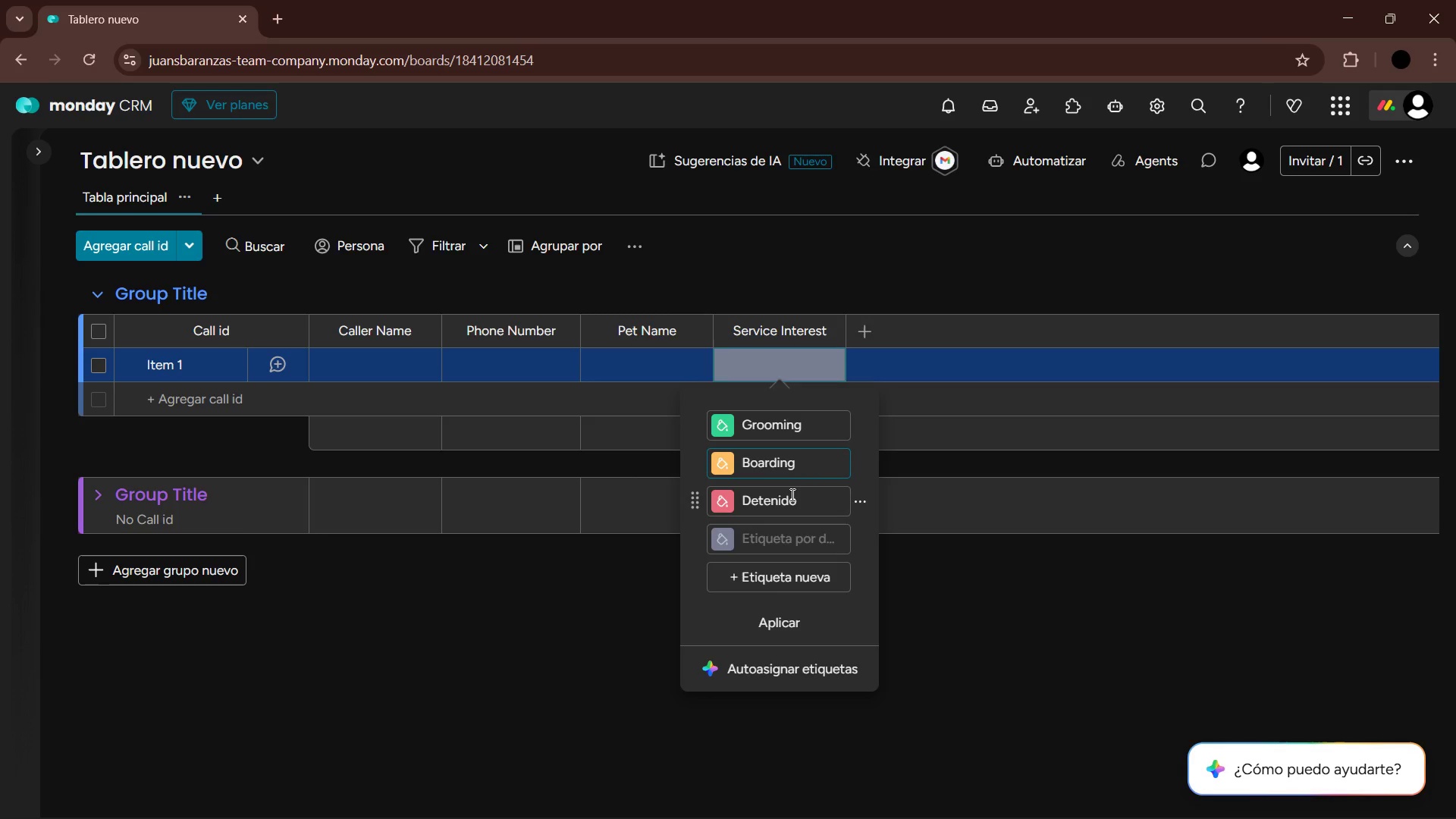 
left_click_drag(start_coordinate=[805, 501], to_coordinate=[724, 502])
 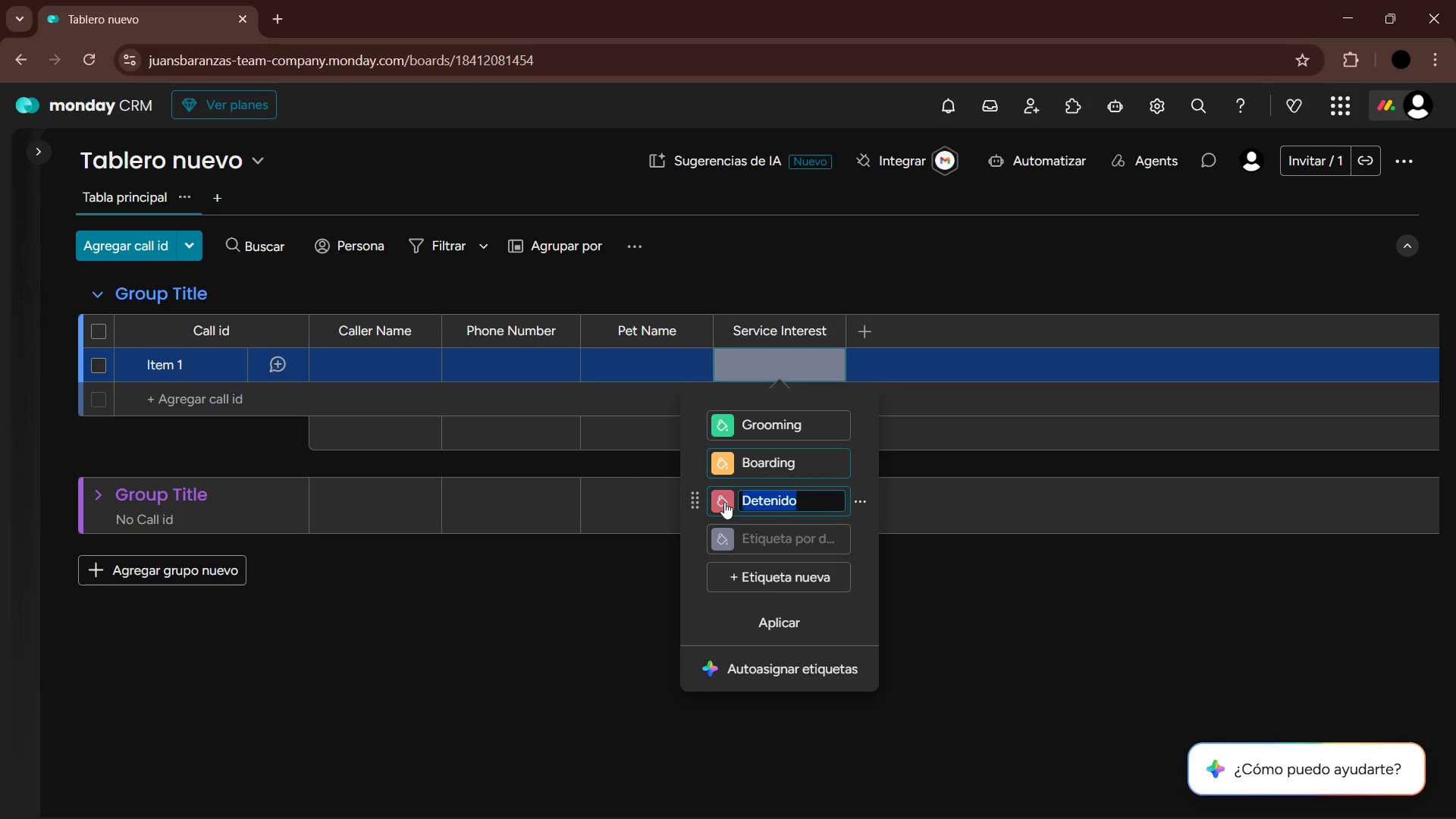 
key(Backspace)
 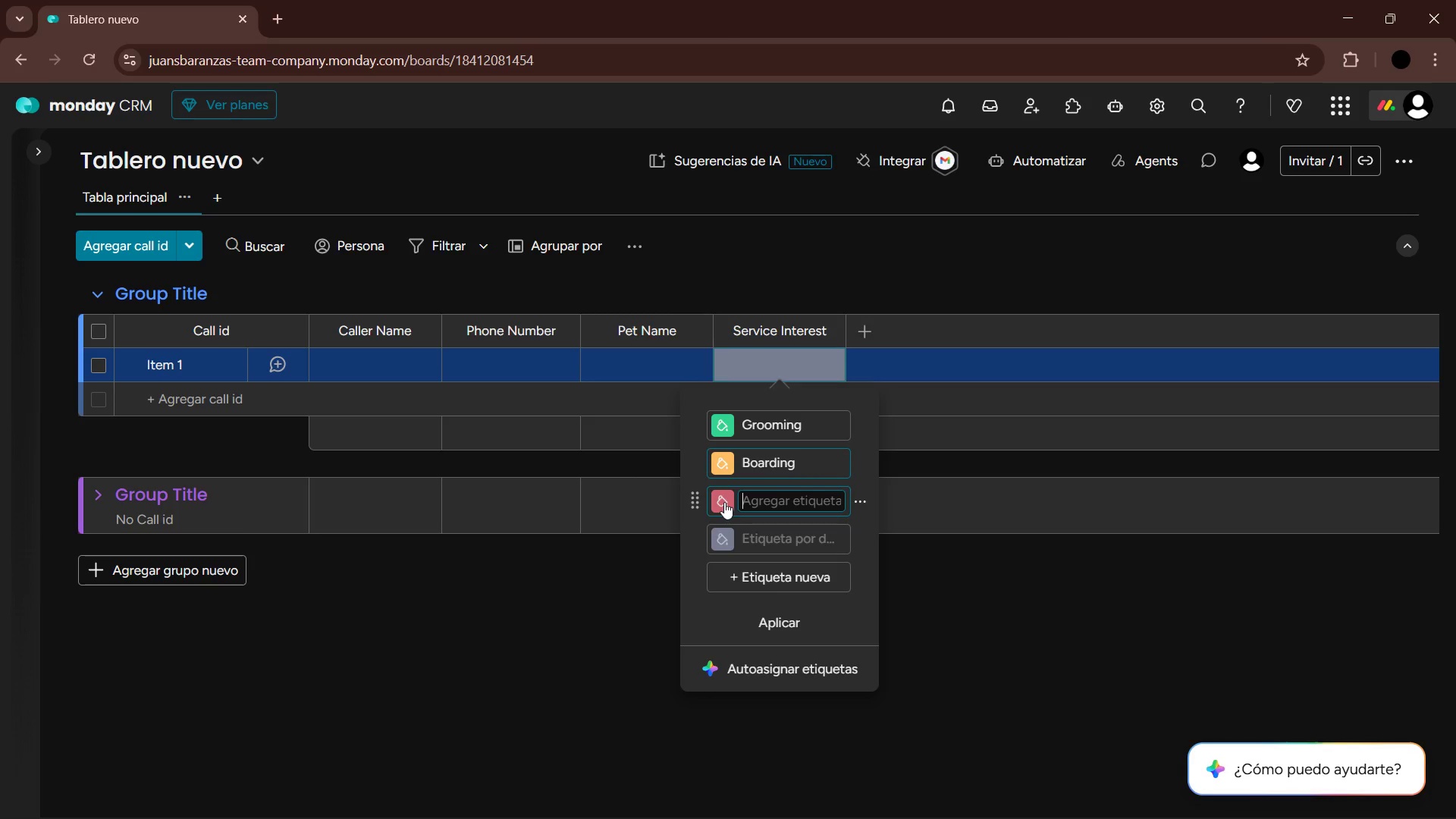 
key(Alt+AltLeft)
 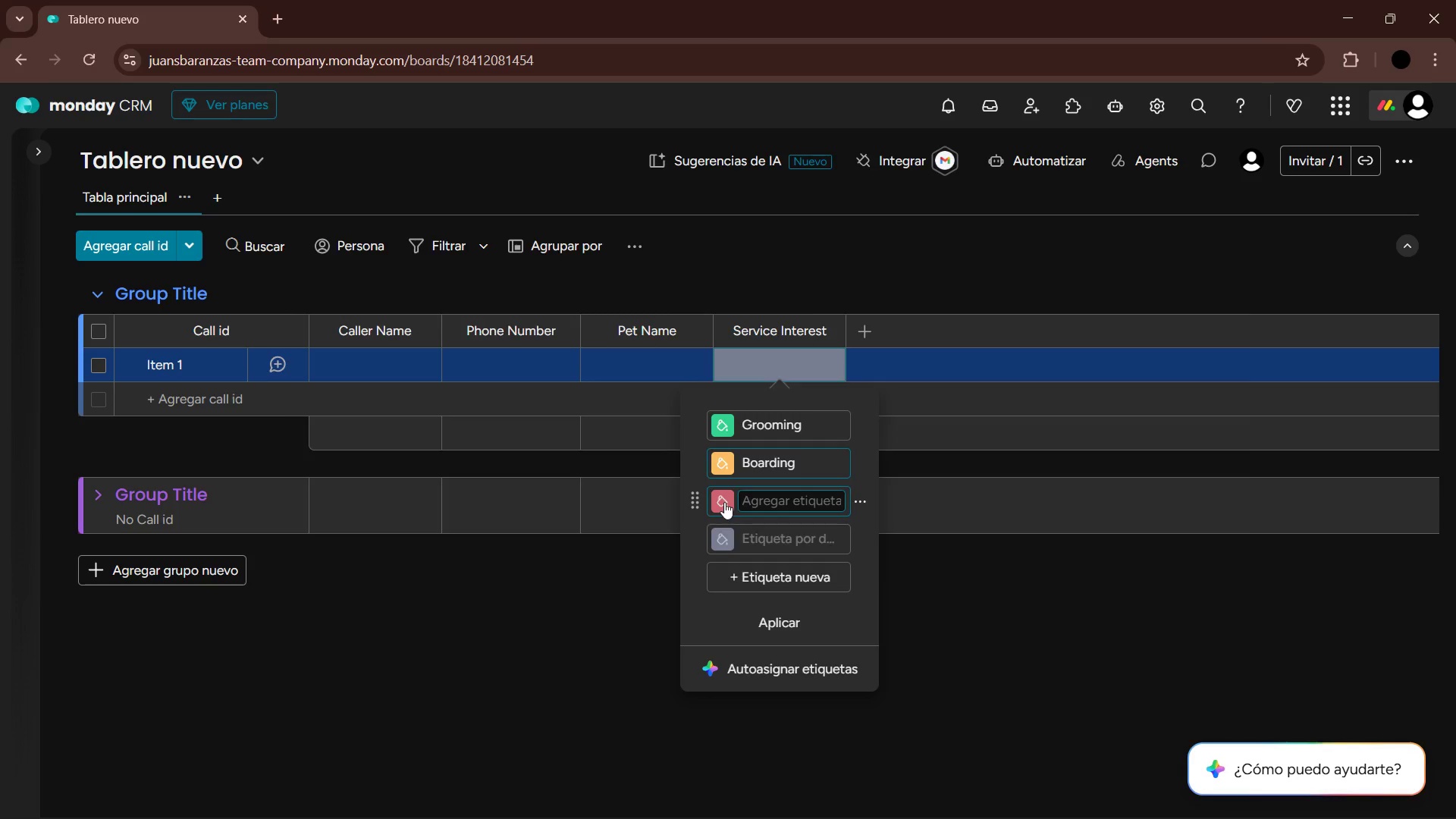 
key(Alt+Tab)
 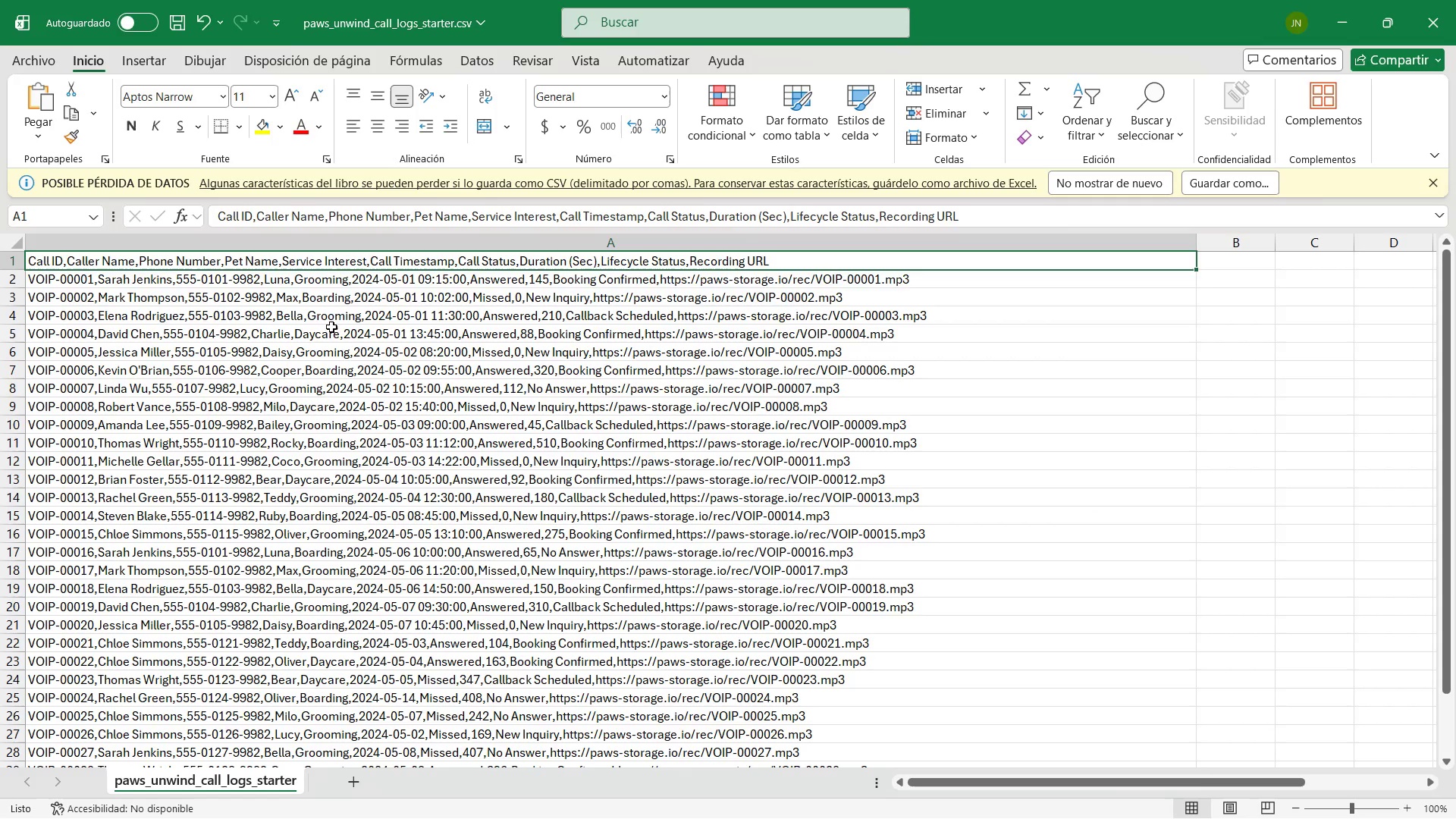 
key(Alt+AltLeft)
 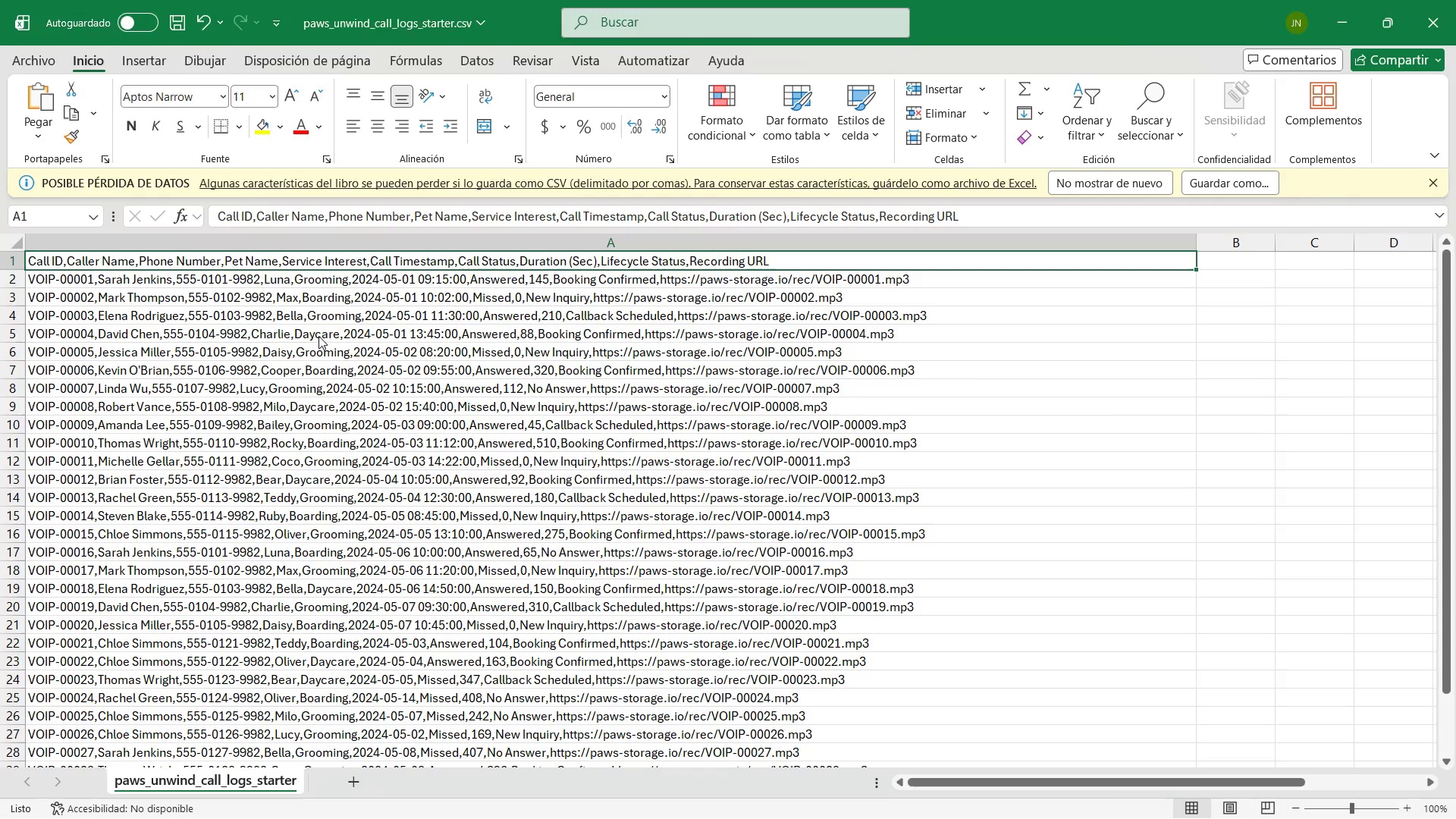 
key(Alt+Tab)
 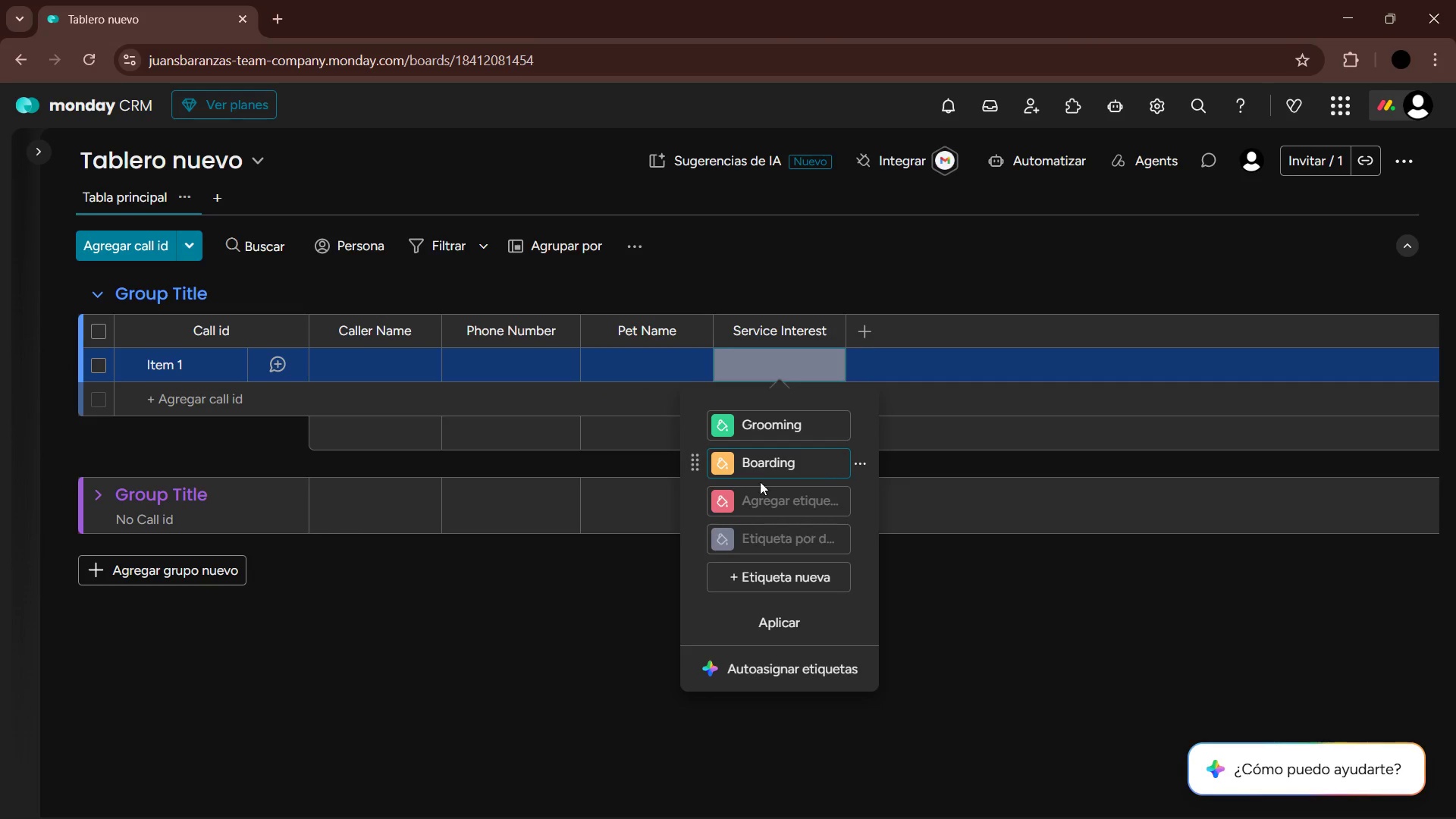 
left_click([760, 497])
 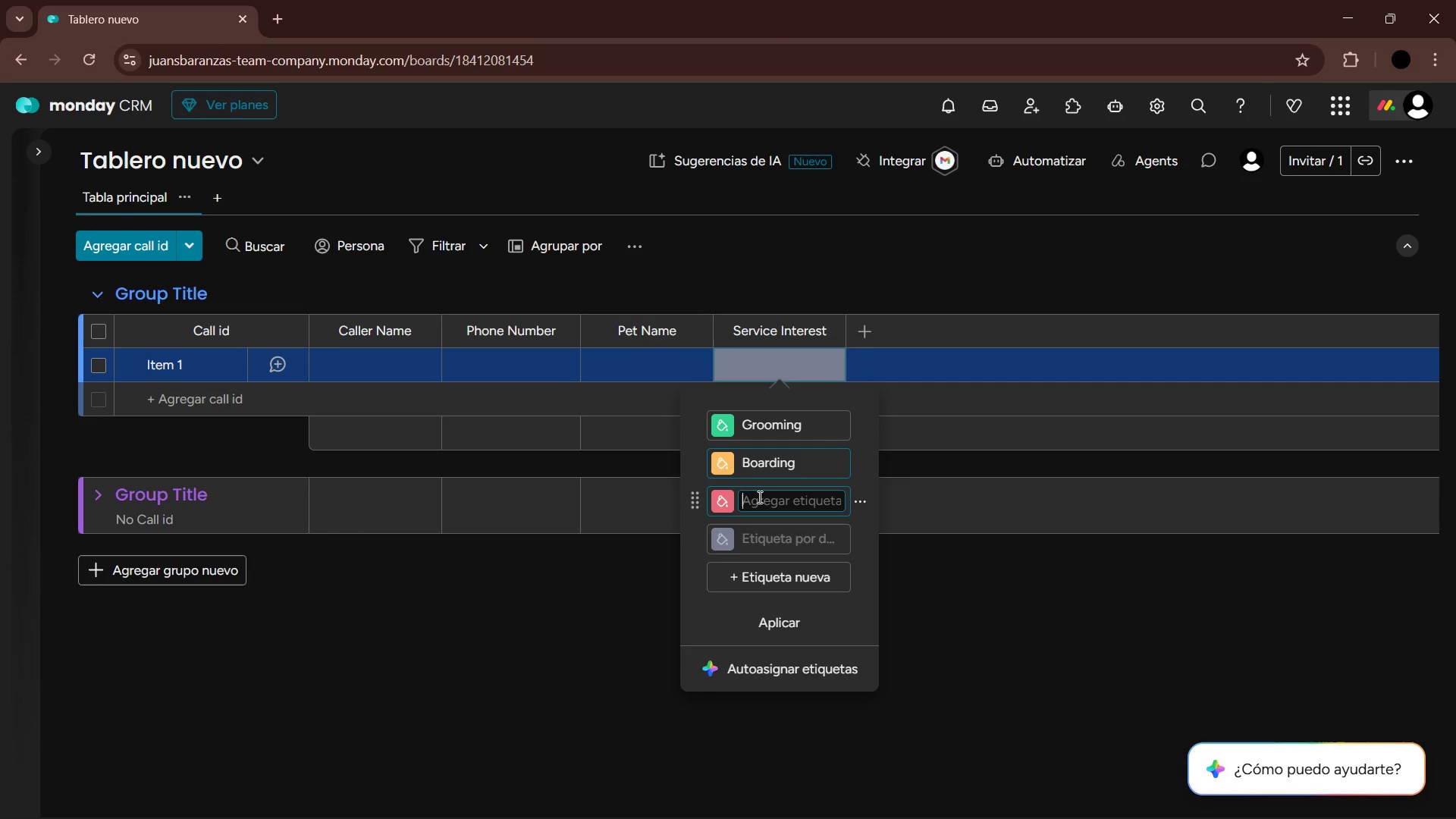 
type(Daycare)
 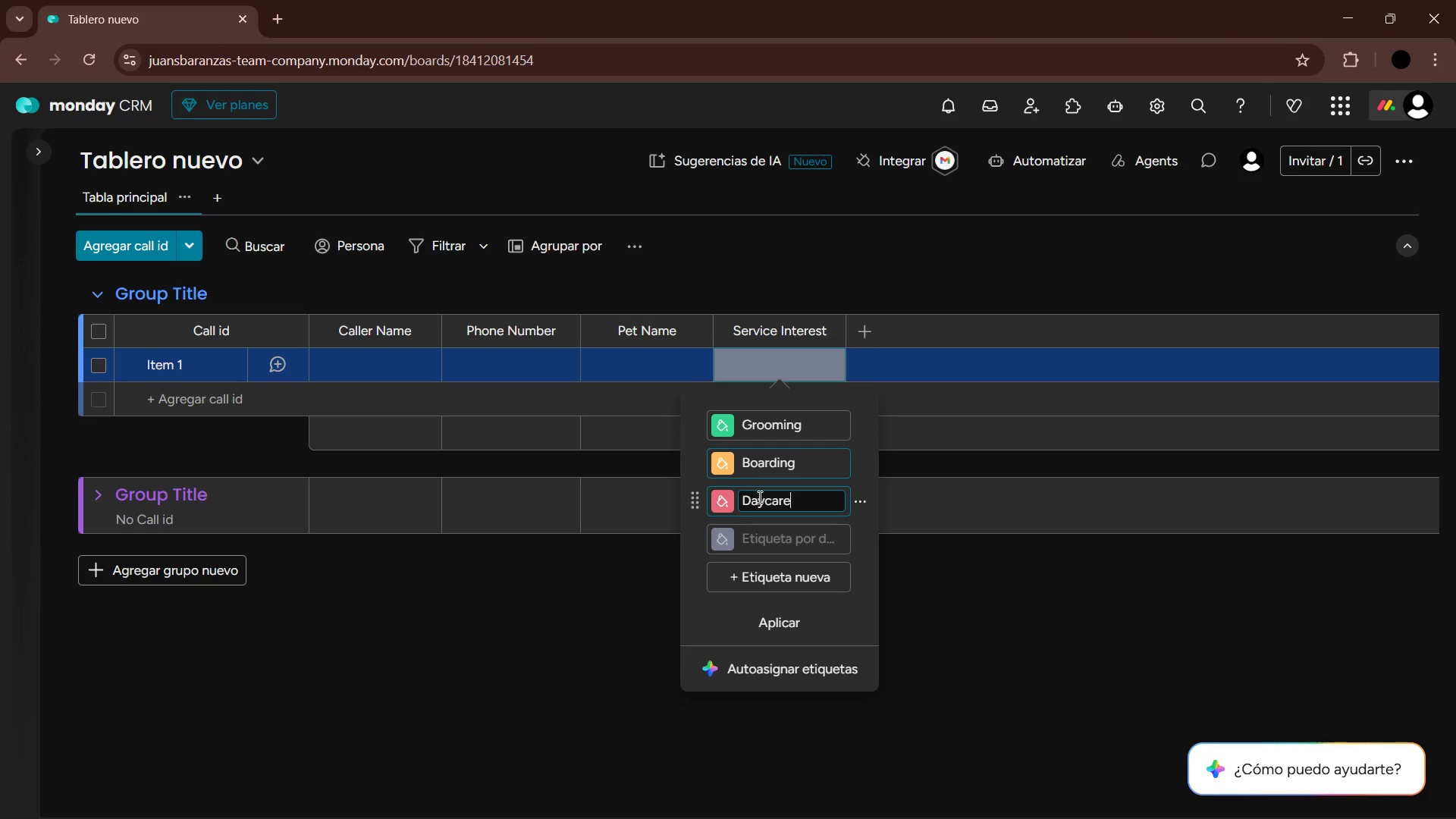 
key(Enter)
 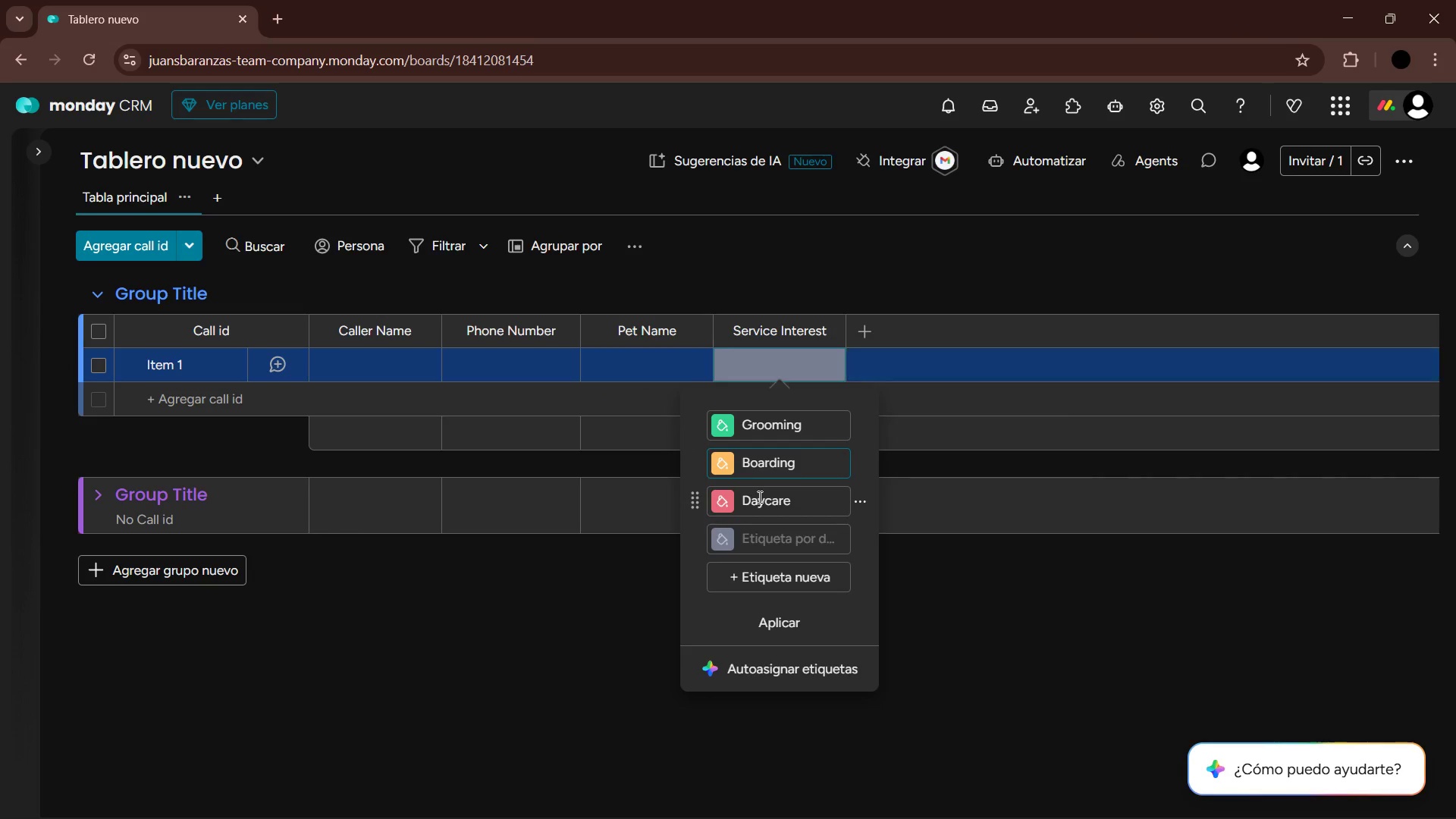 
key(Alt+AltLeft)
 